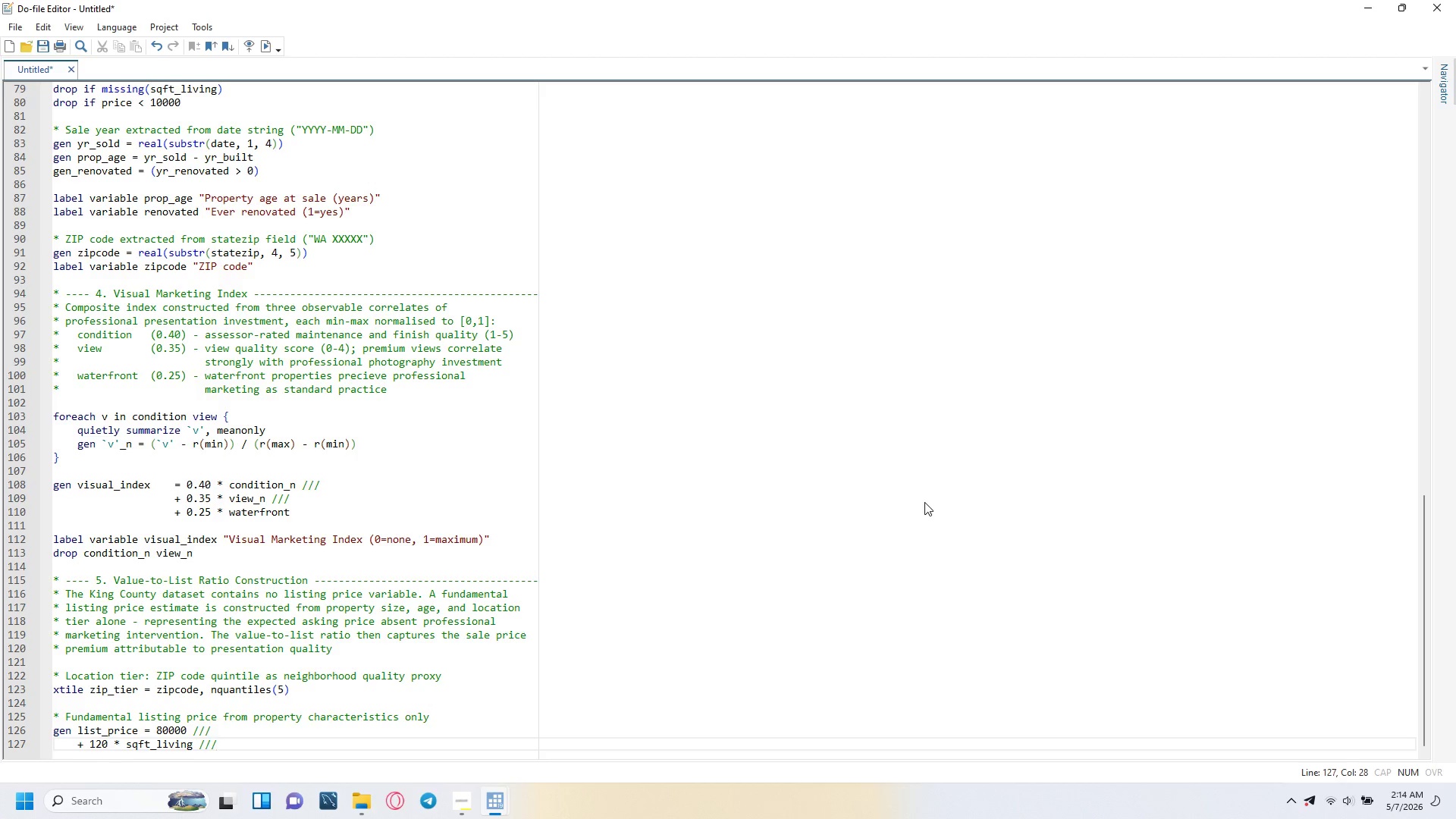 
key(Enter)
 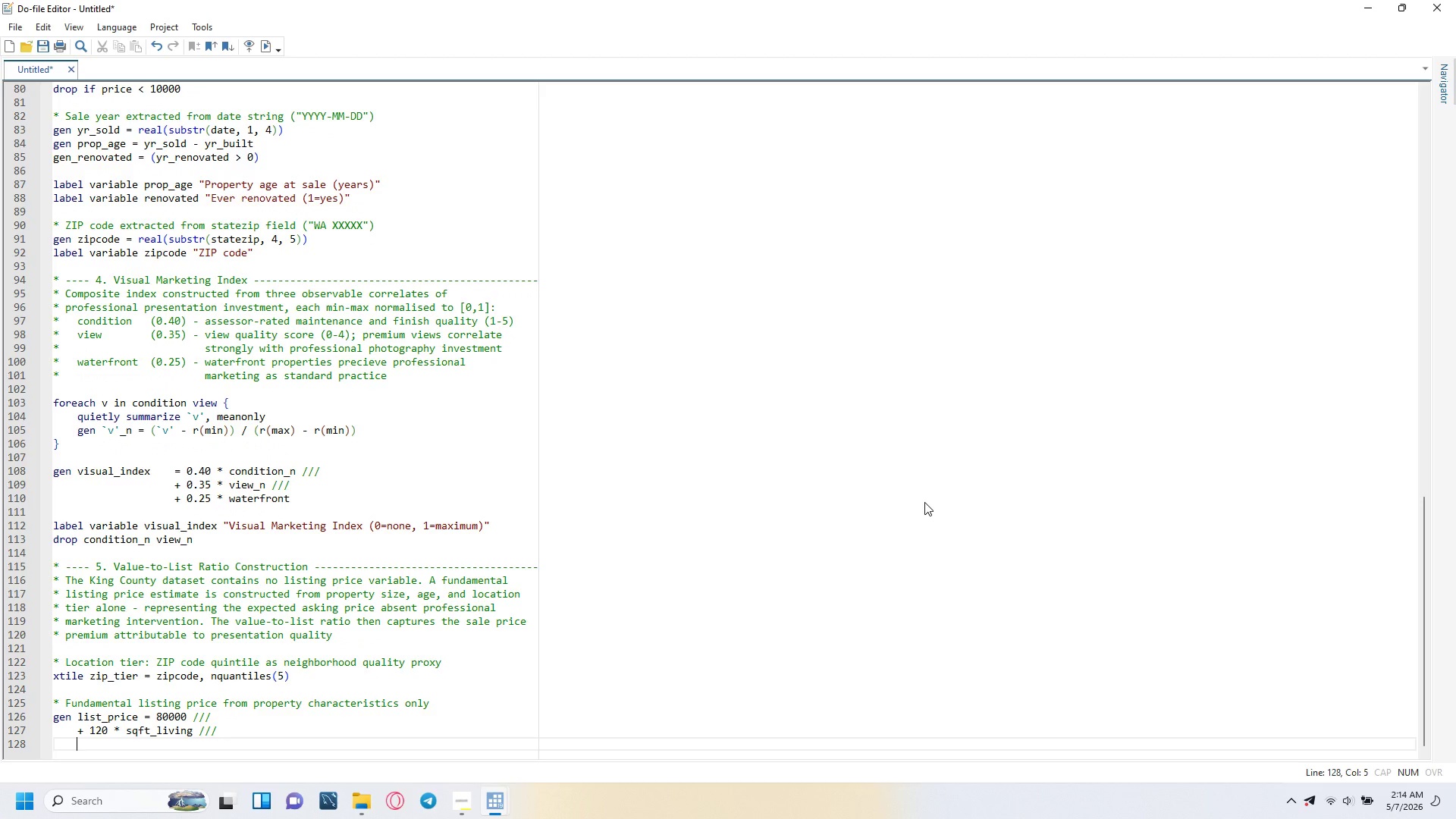 
type(+ 15000 * zip_tier ///)
 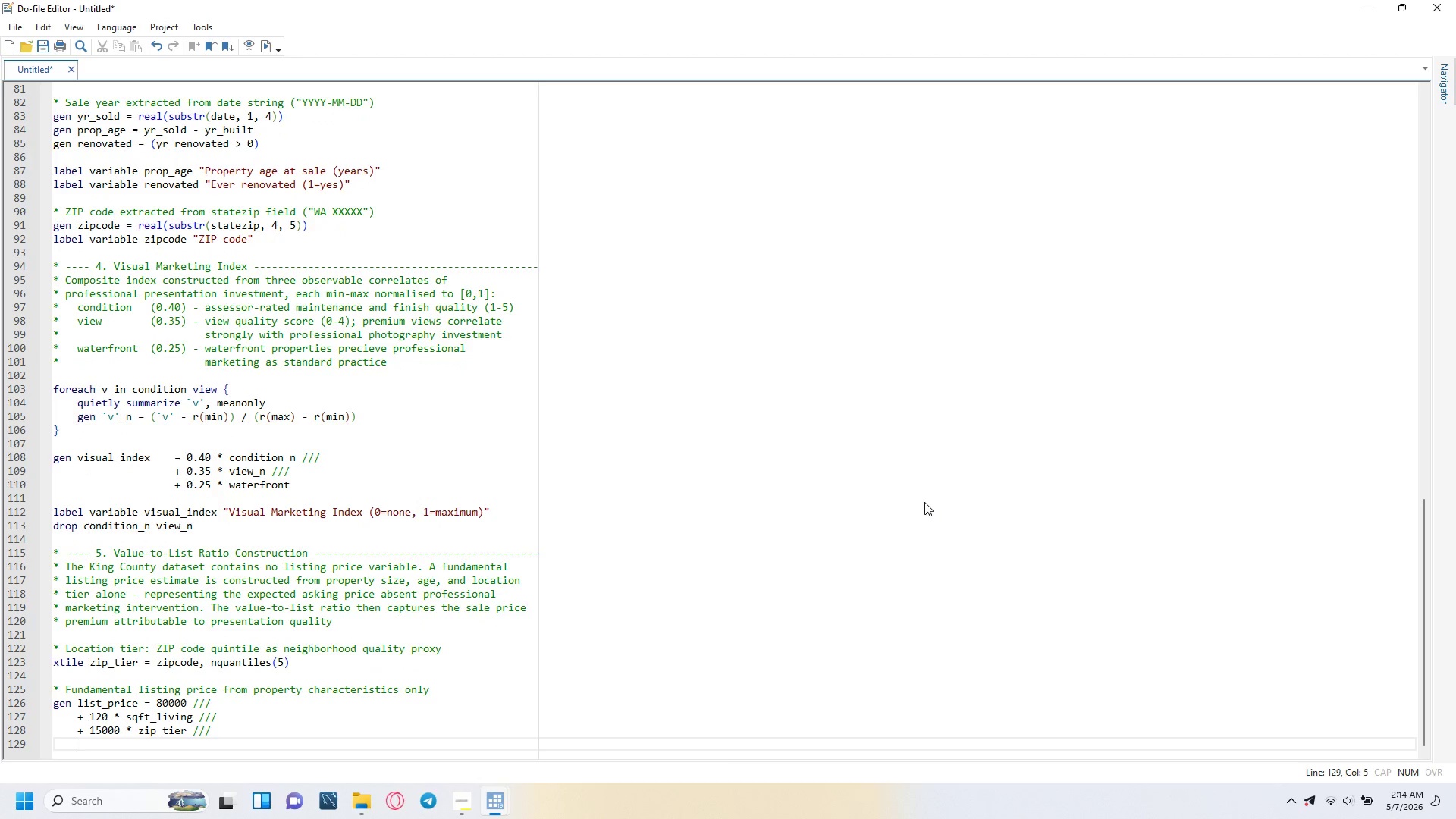 
 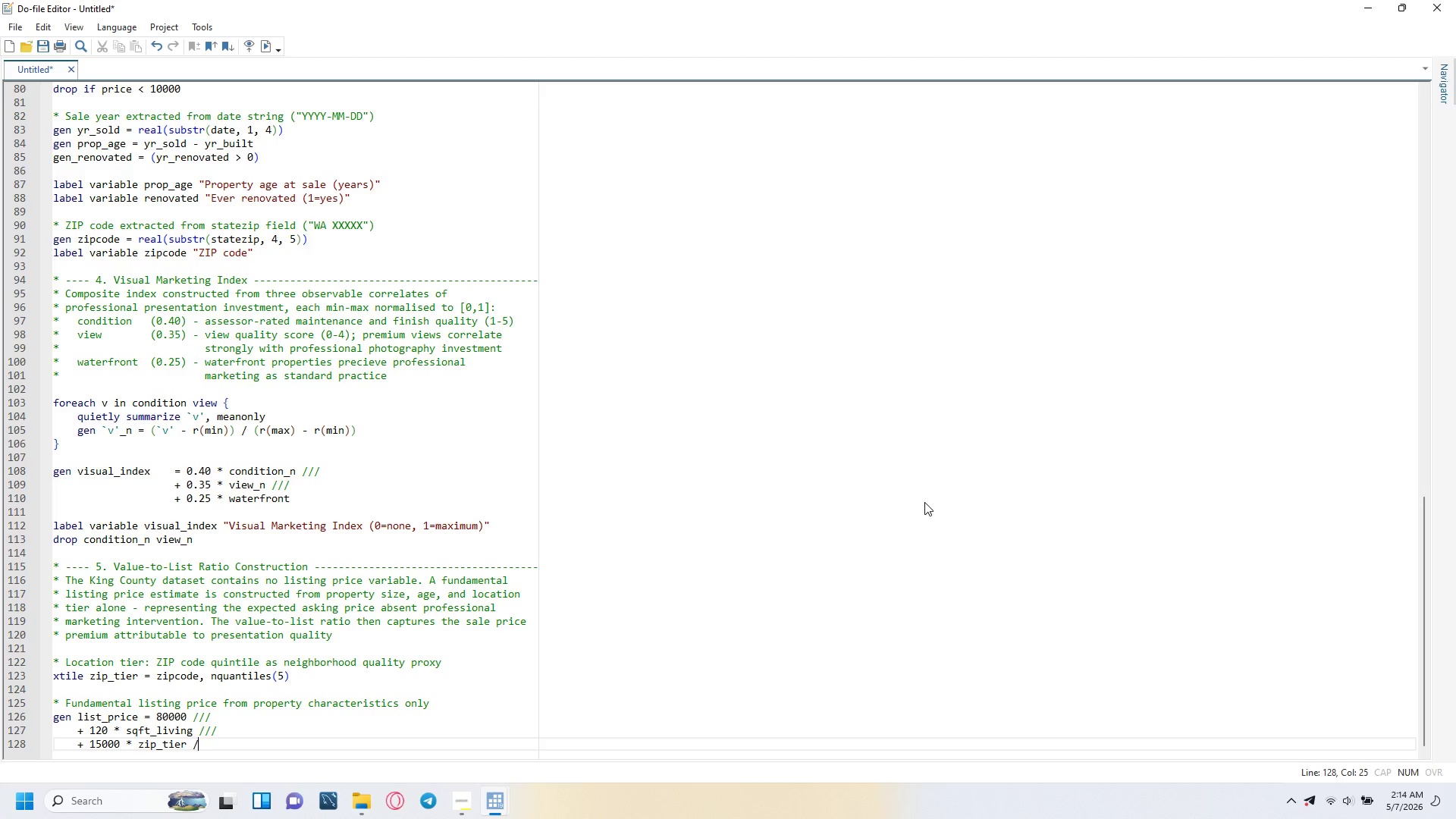 
key(Enter)
 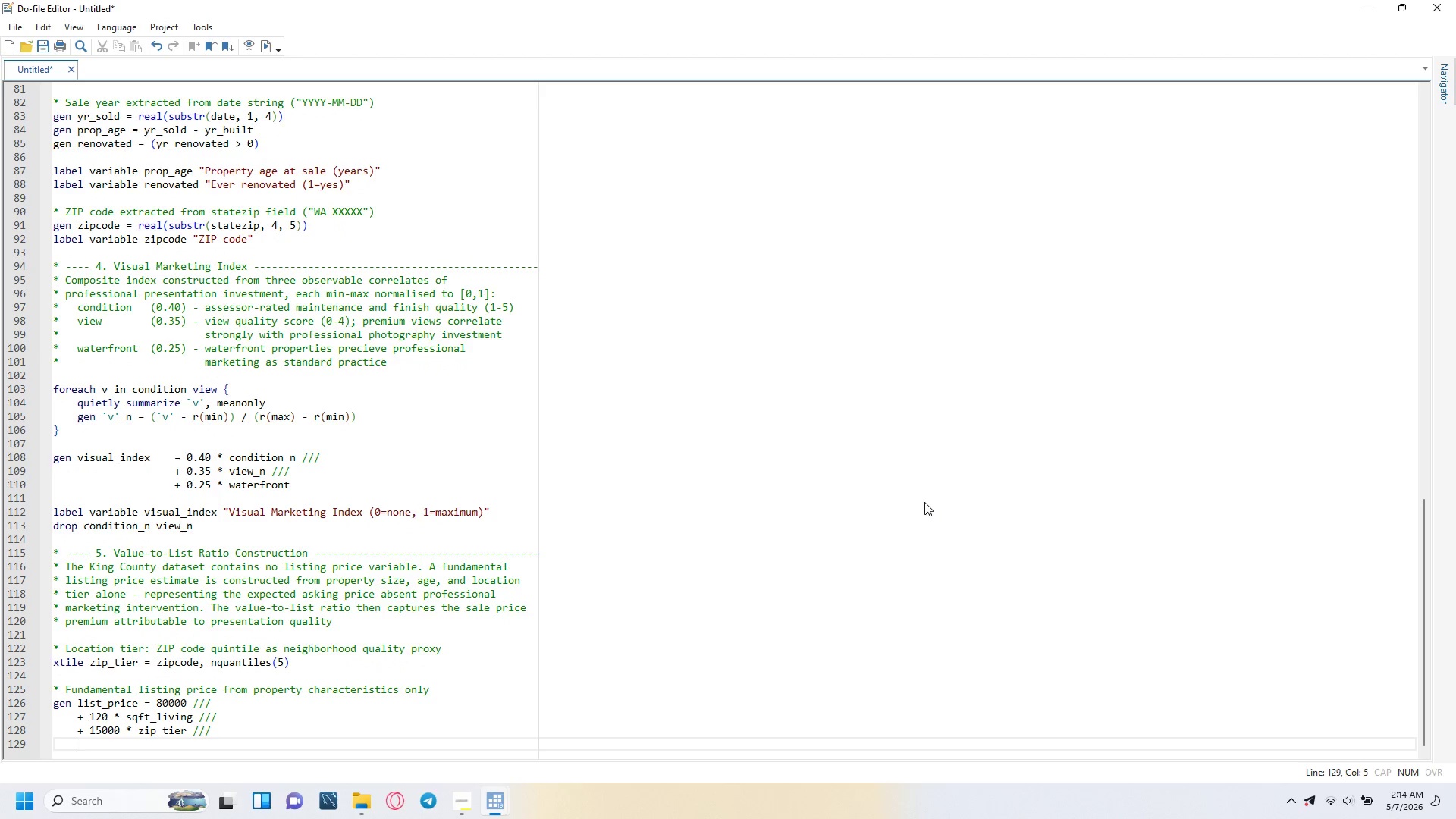 
type(- 800 * prop_age ///)
 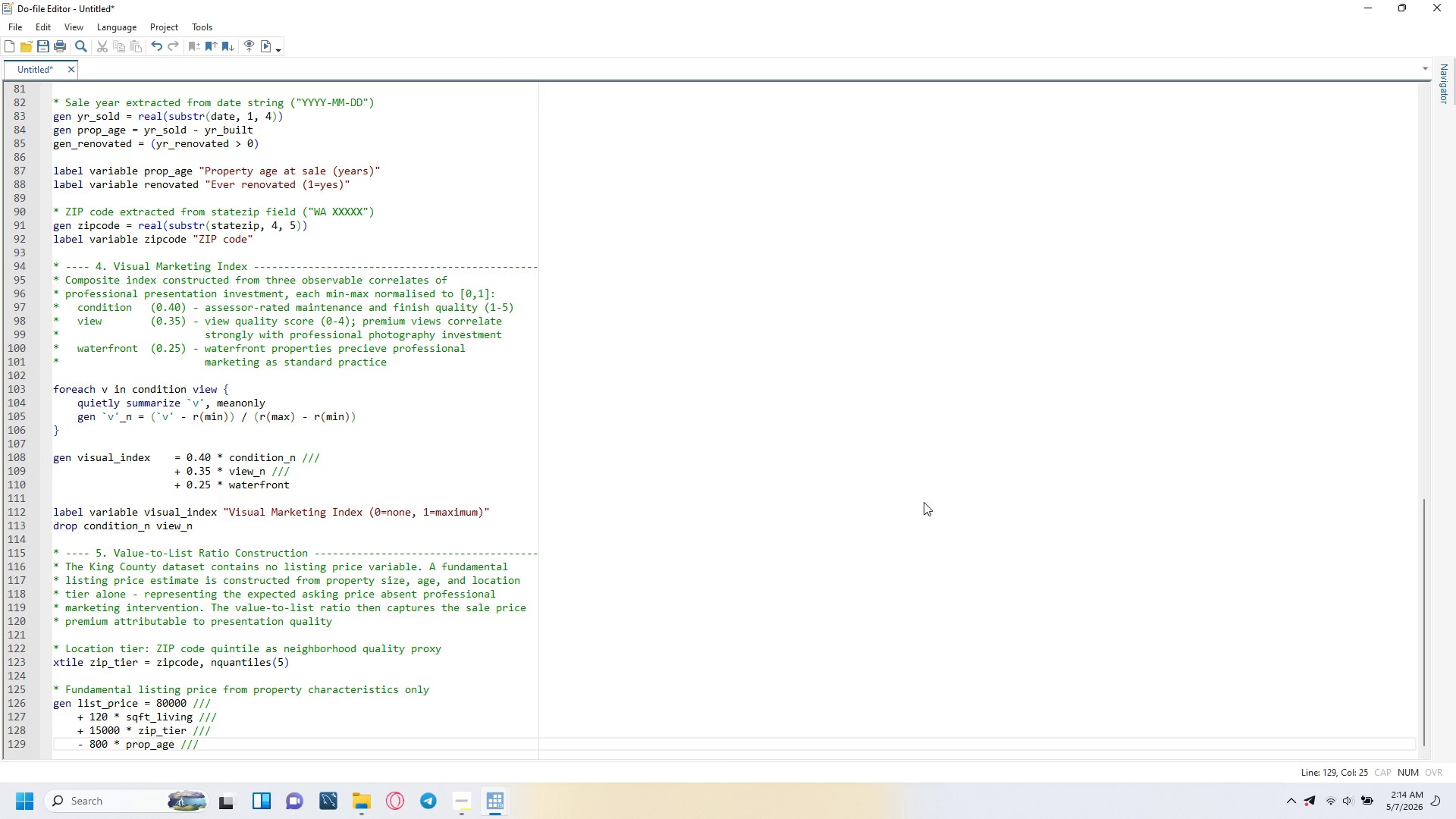 
key(Enter)
 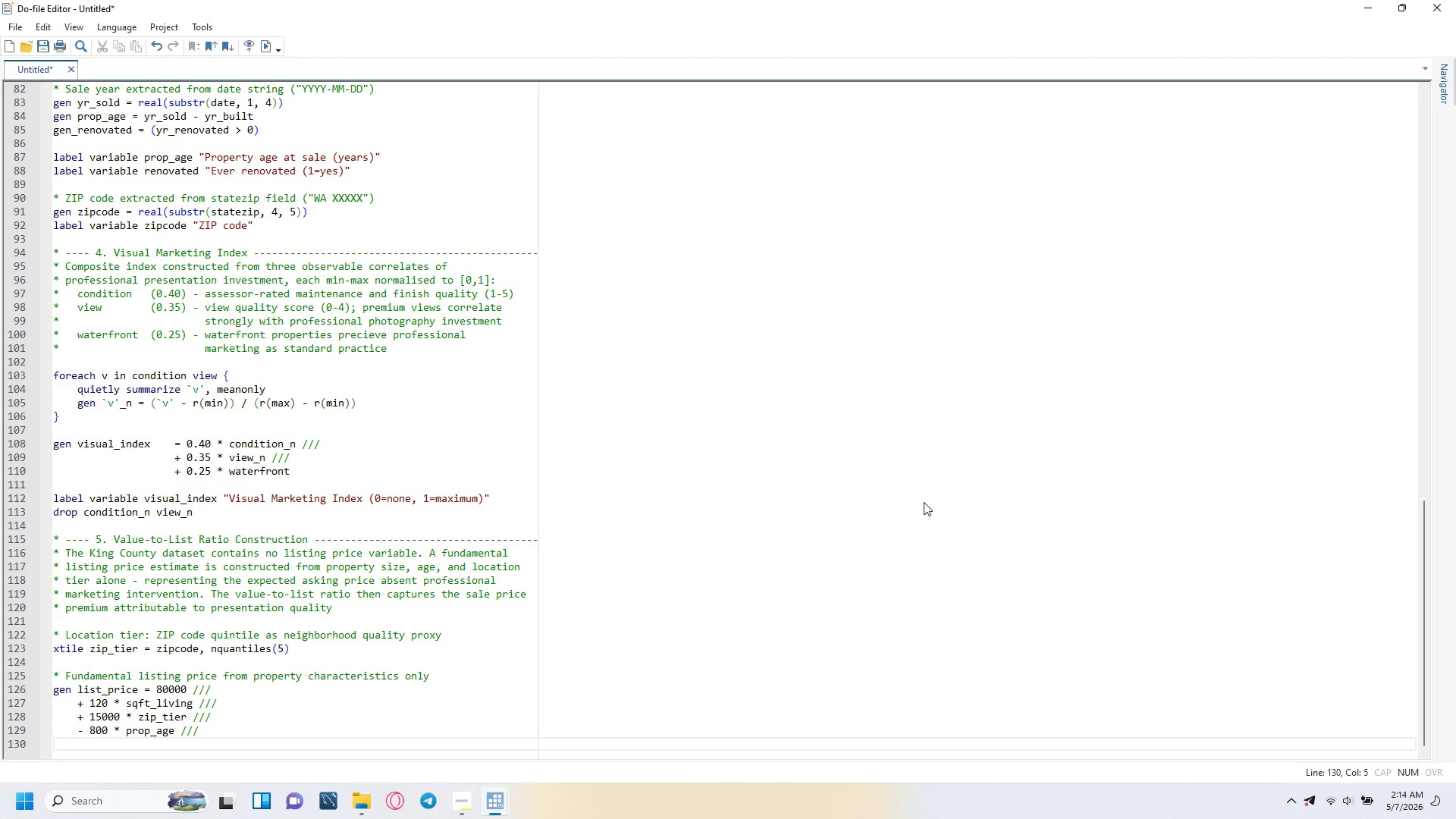 
hold_key(key=ShiftLeft, duration=1.12)
 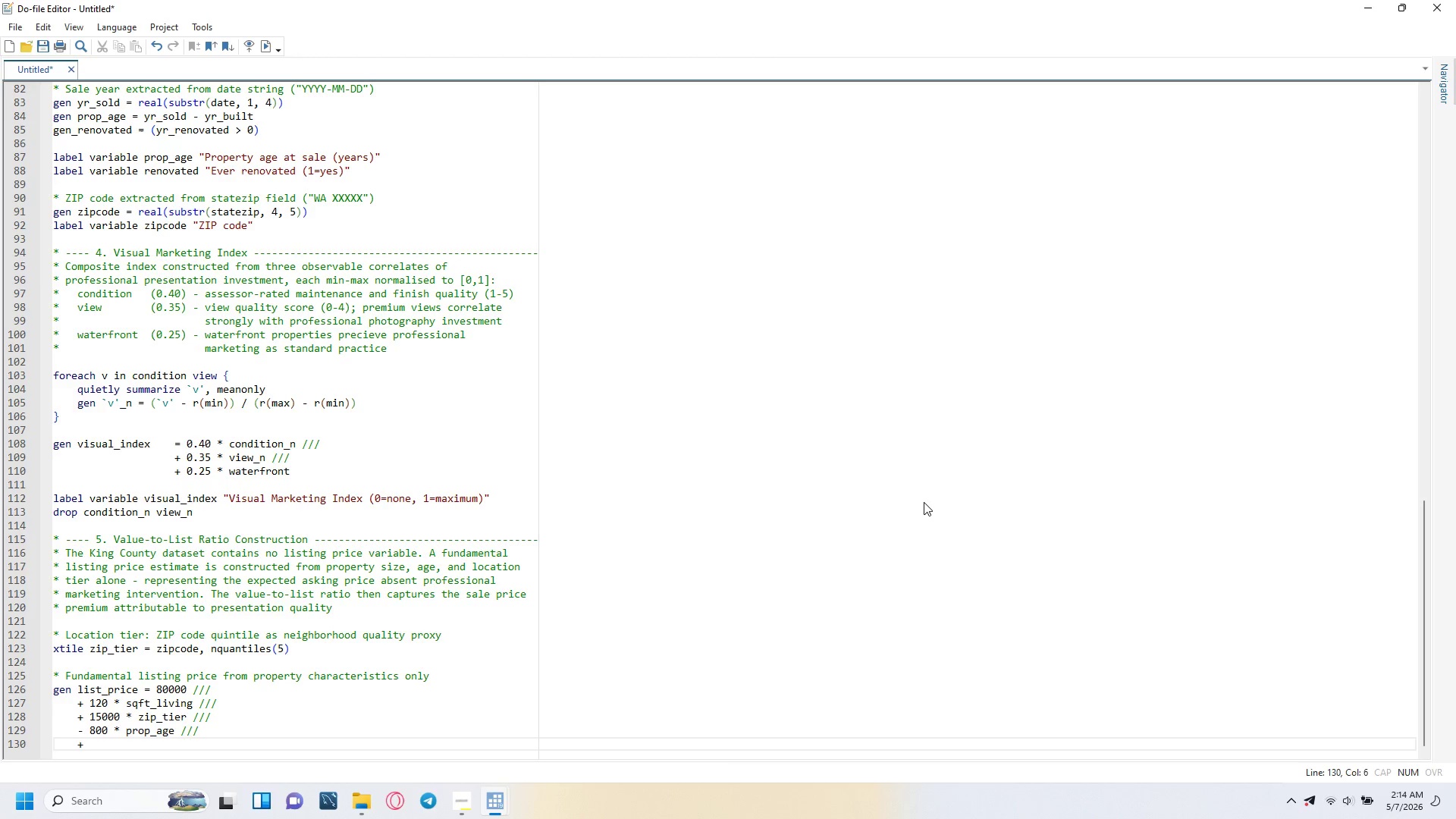 
hold_key(key=Equal, duration=23.05)
 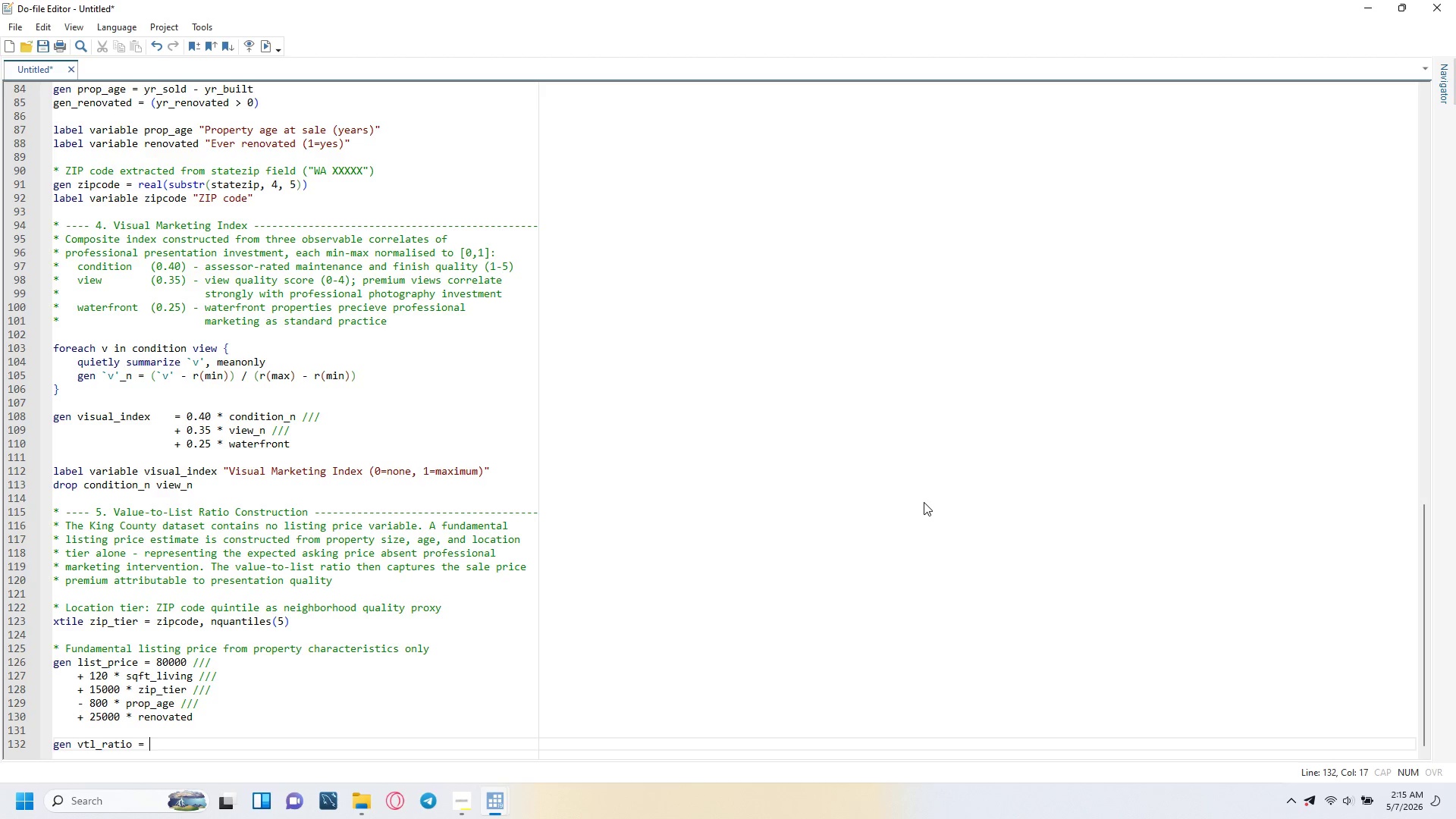 
type( 25000 * renovated)
 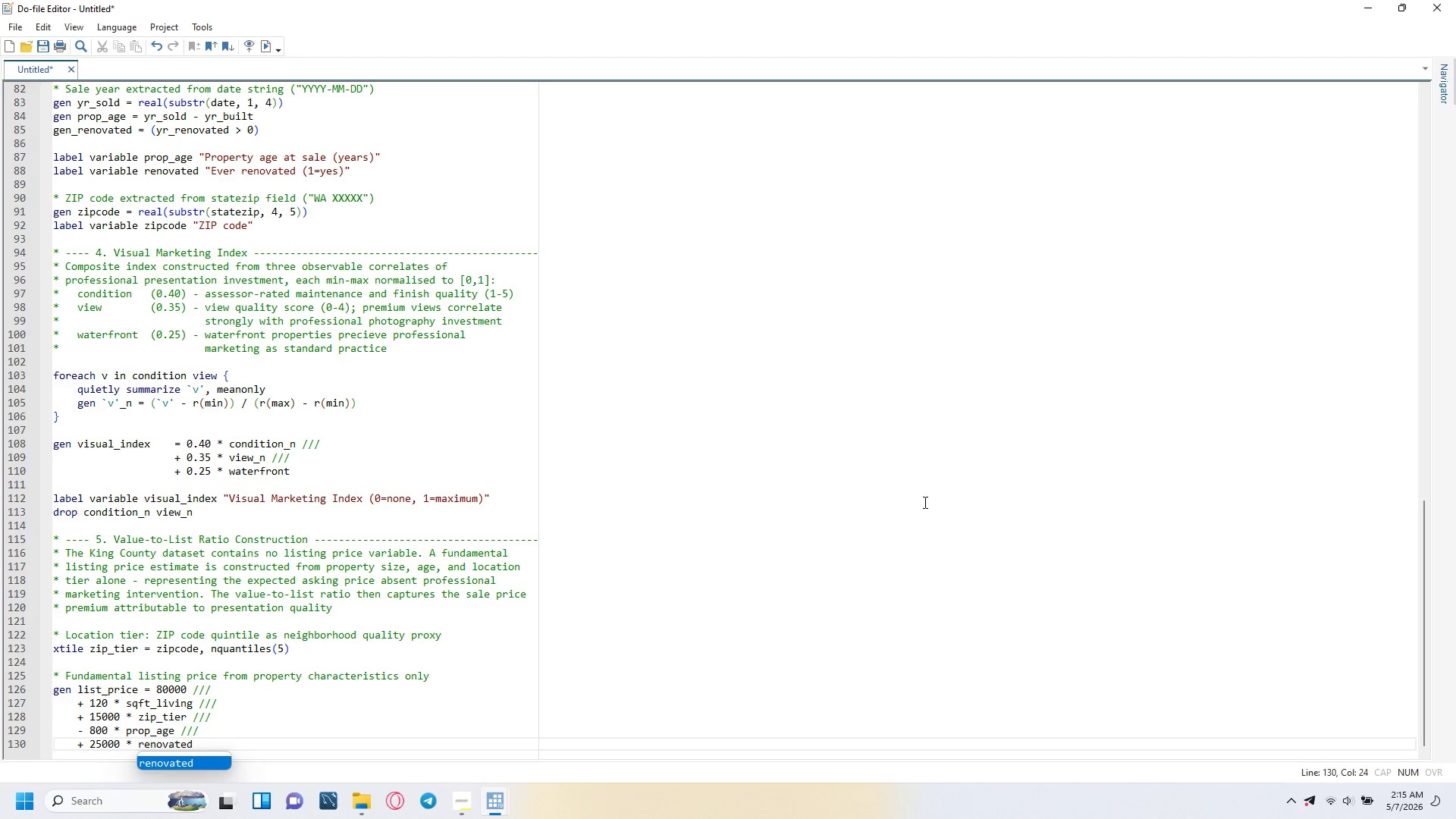 
key(Enter)
 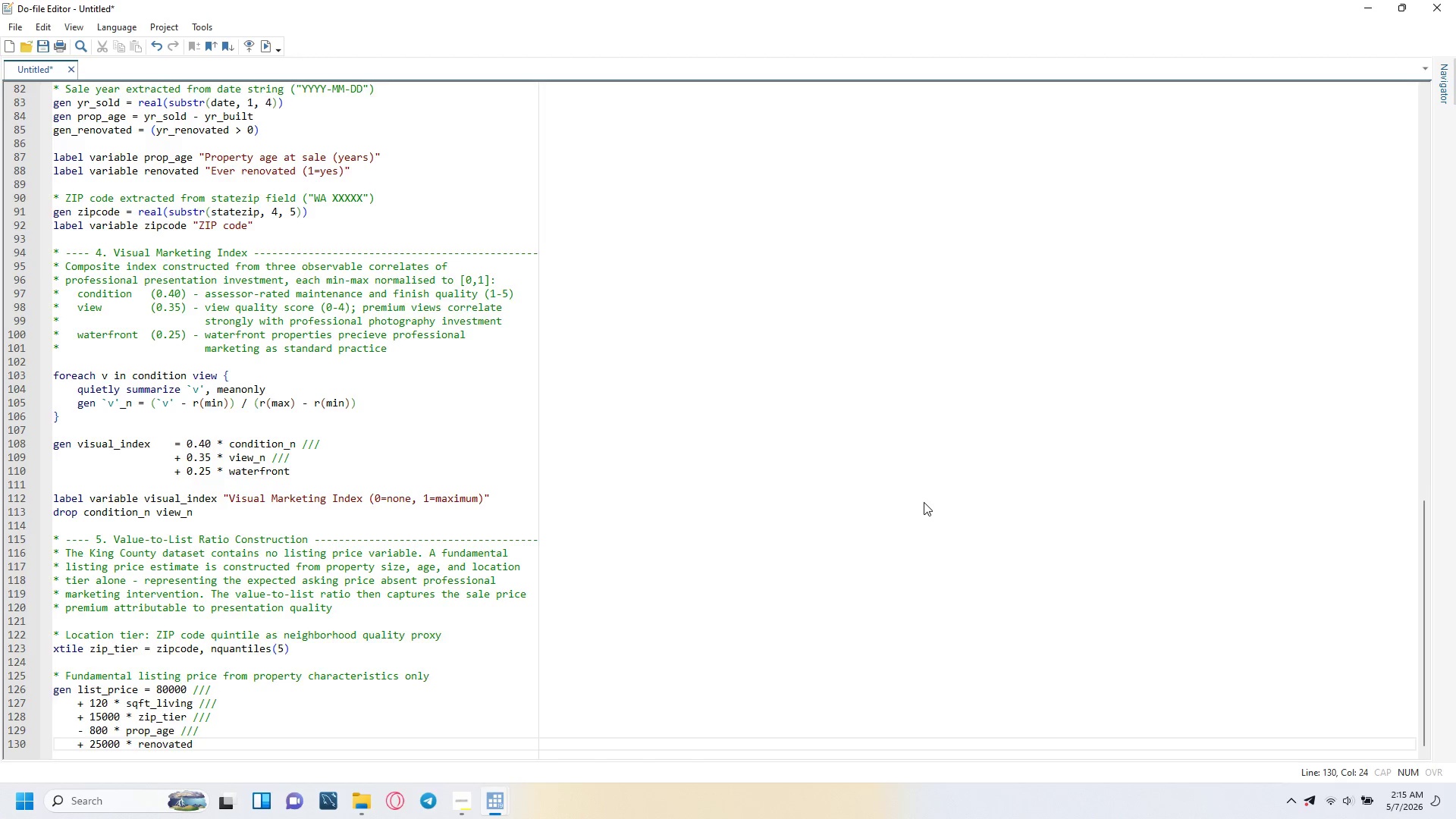 
key(Enter)
 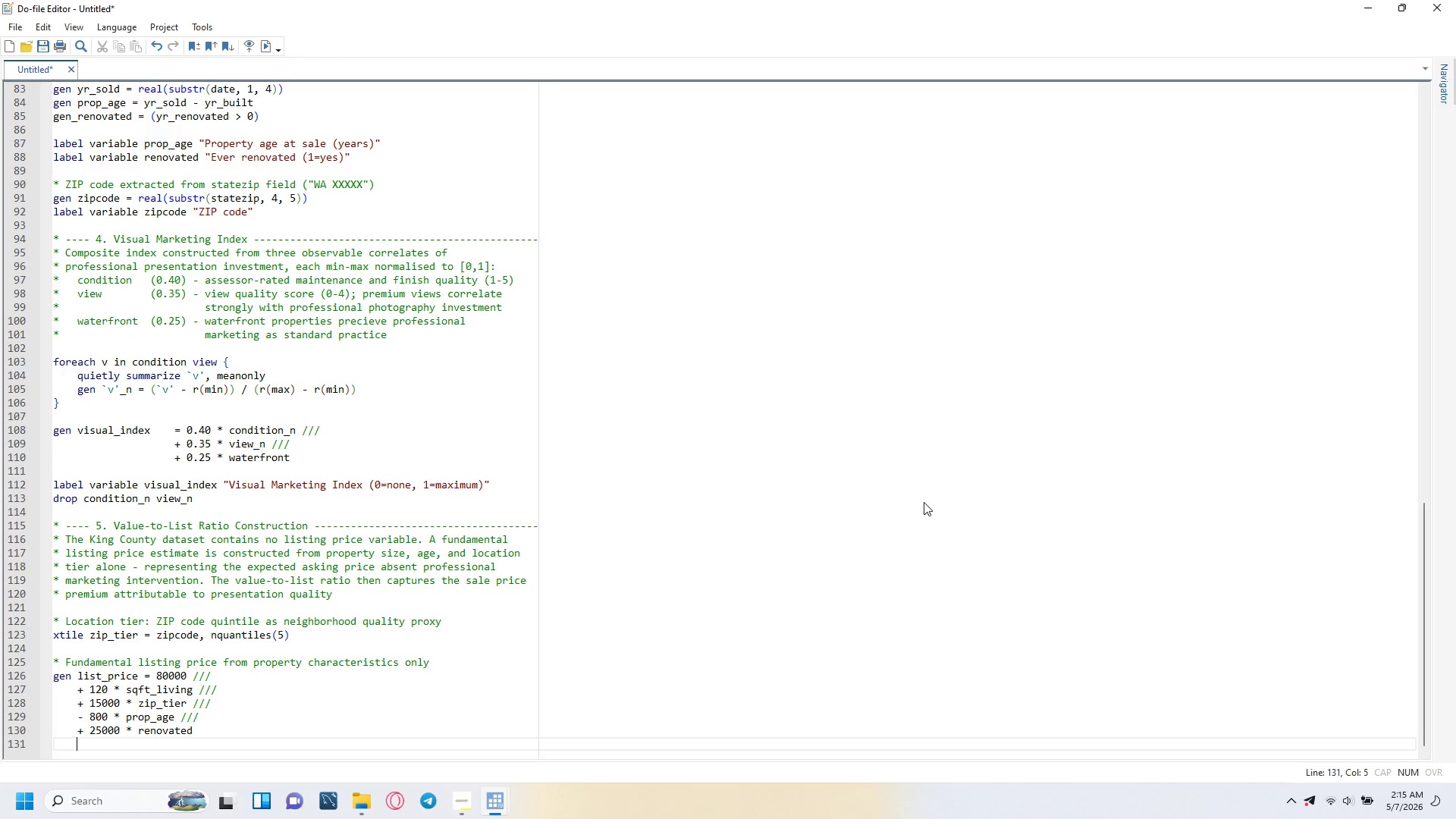 
key(Enter)
 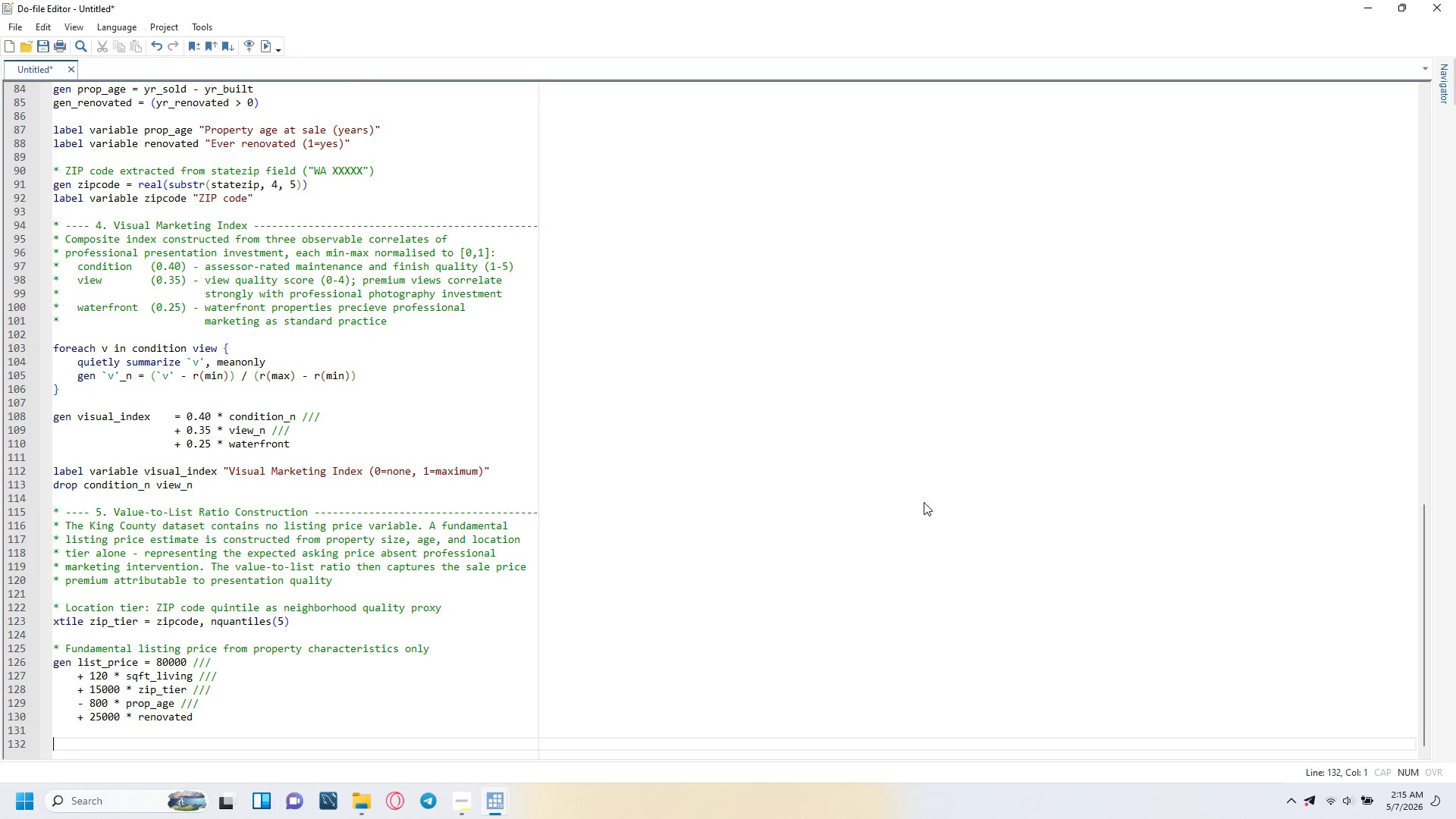 
key(Backspace)
type(gen vtl_ratio  price / list_price)
 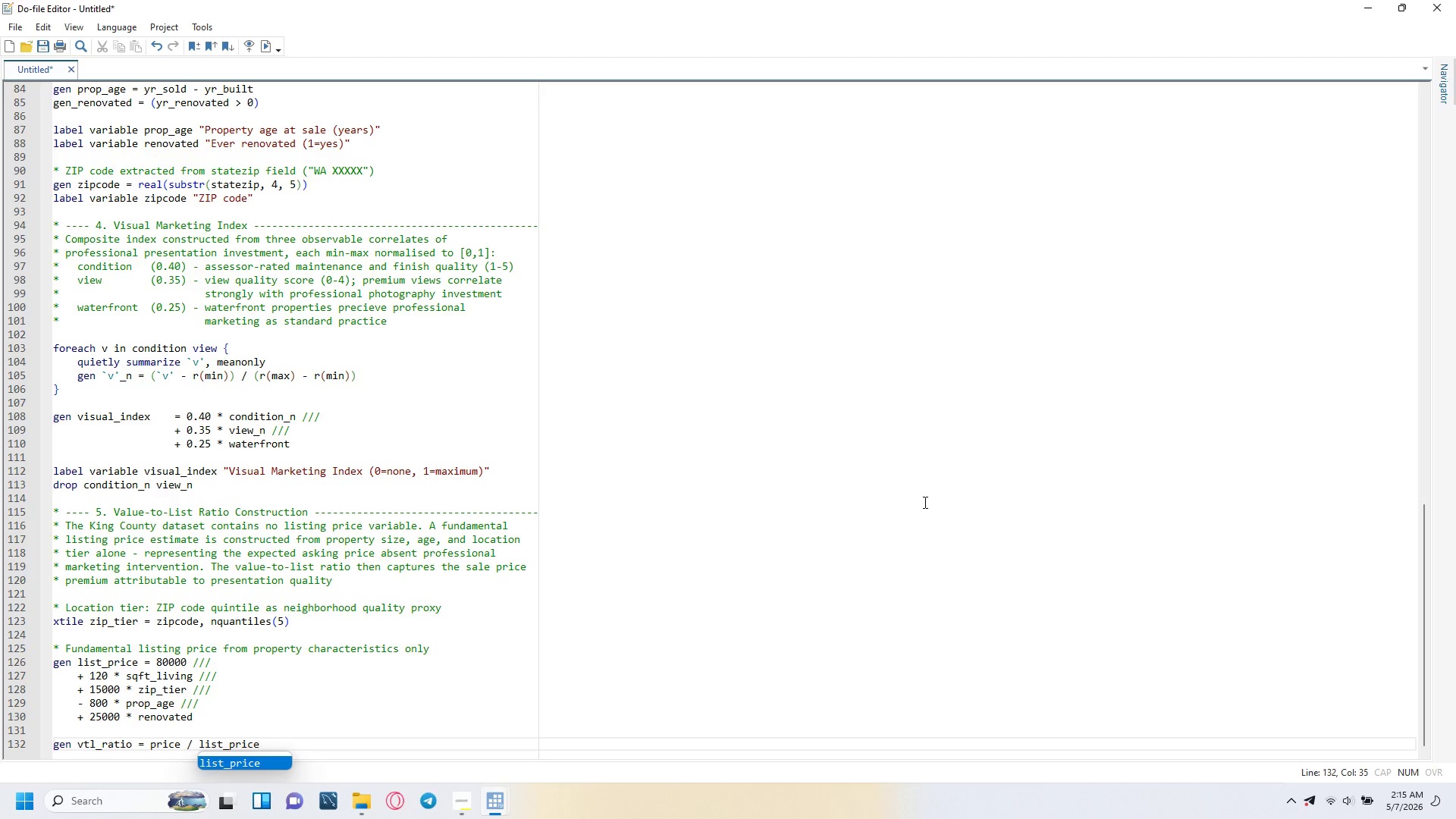 
key(Enter)
 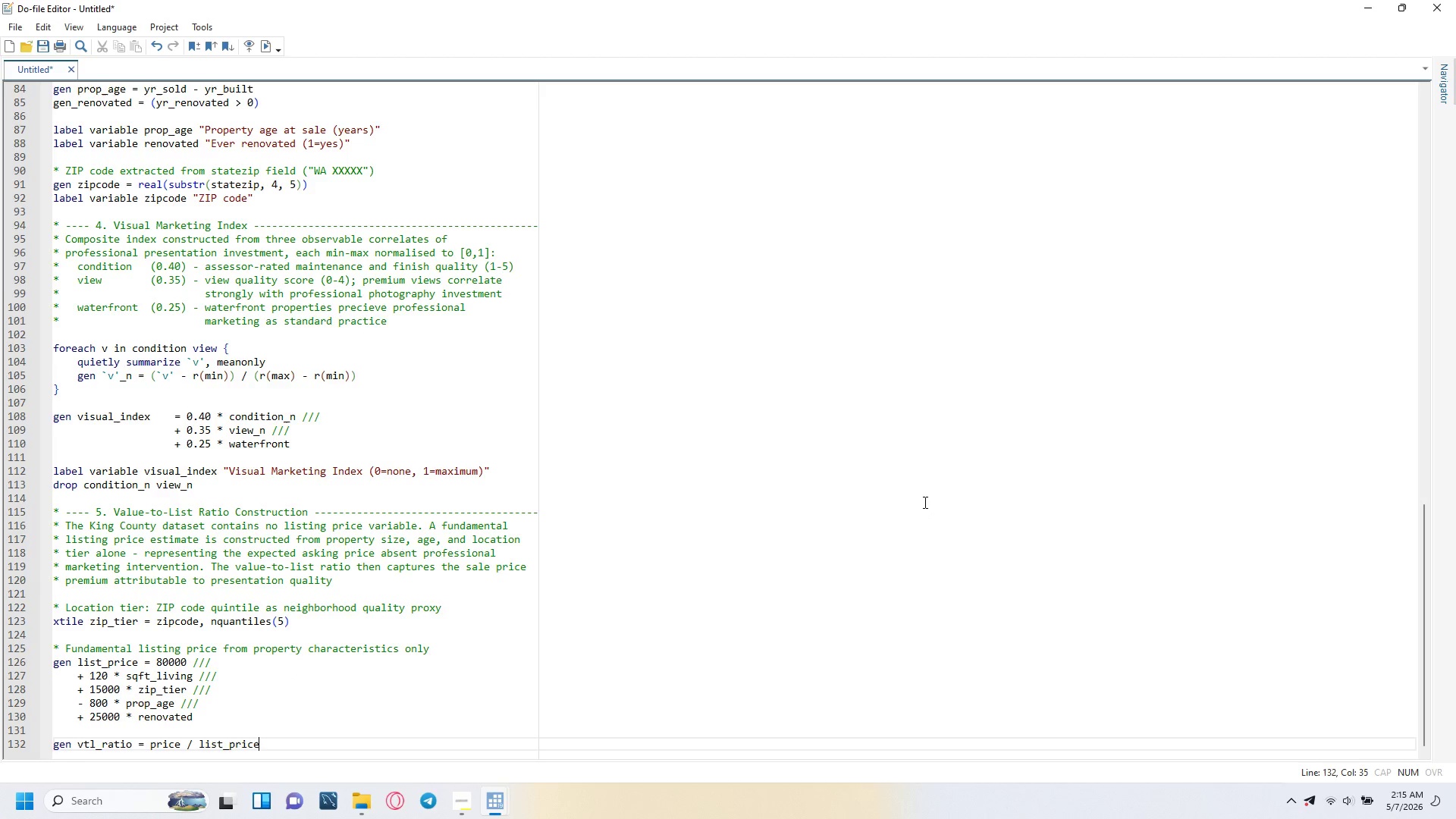 
key(Enter)
 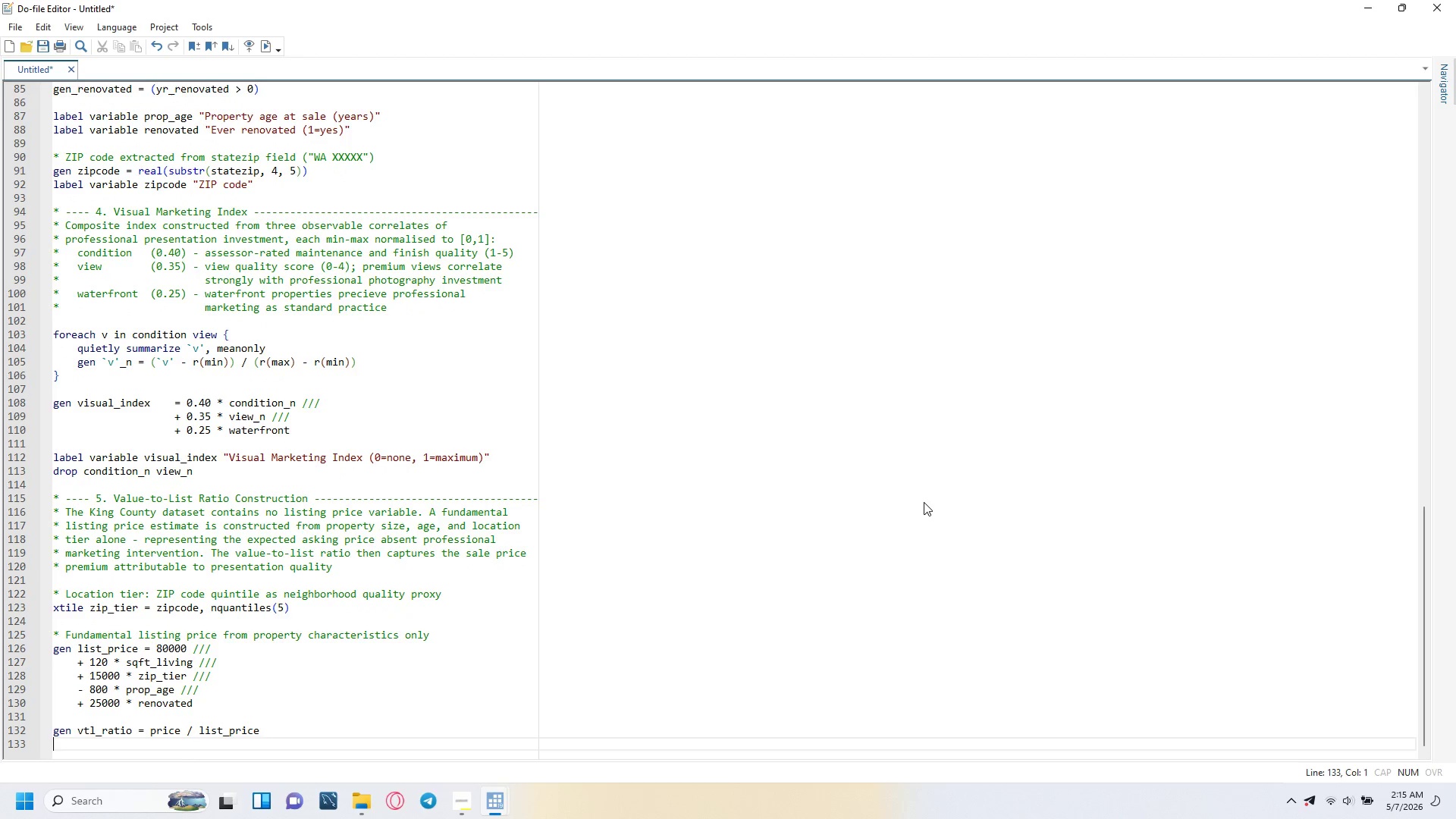 
type(label variable vtl_ratio "Value-to-list ratio (sale price / fundamental estimate)
 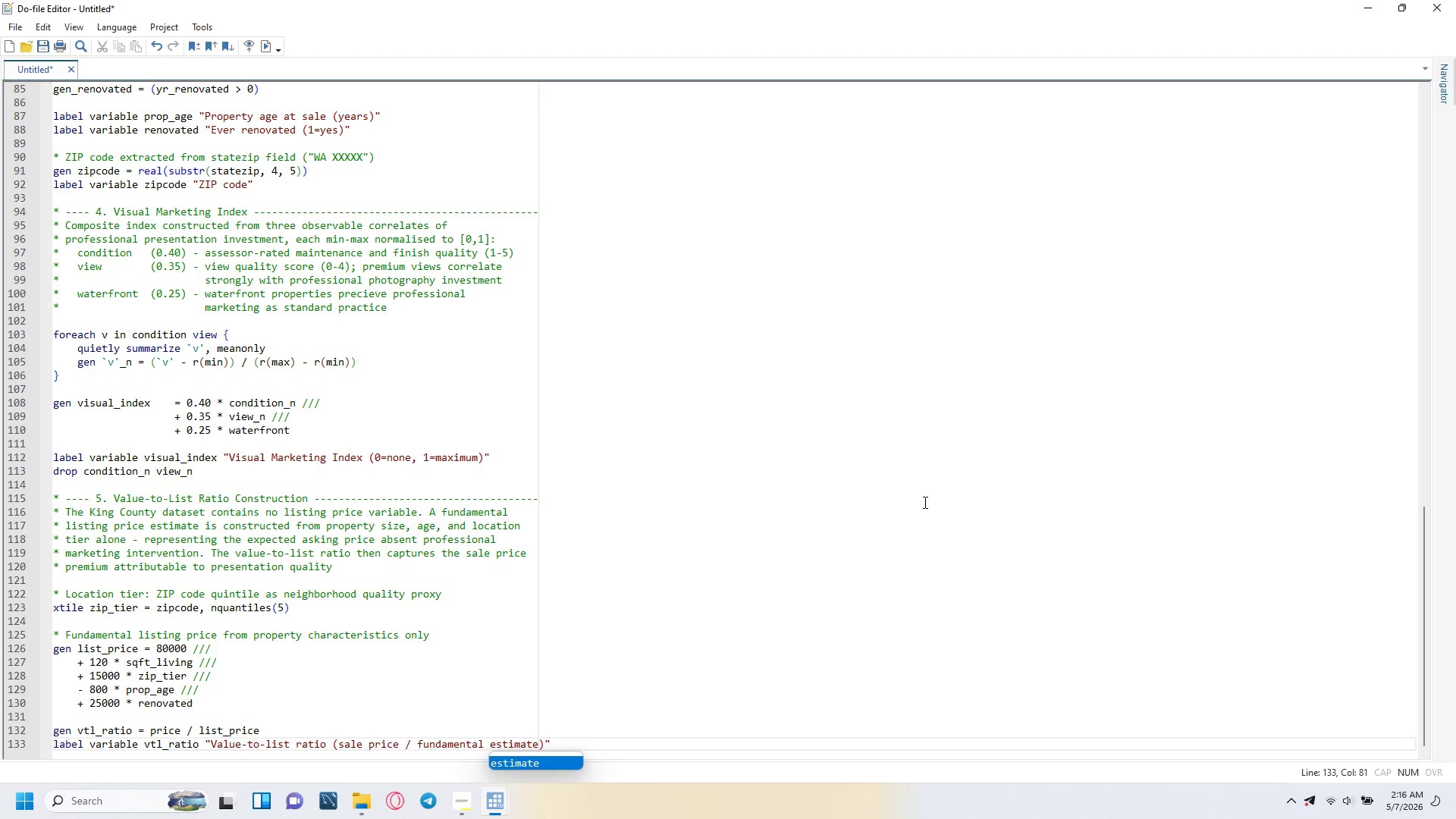 
key(ArrowRight)
 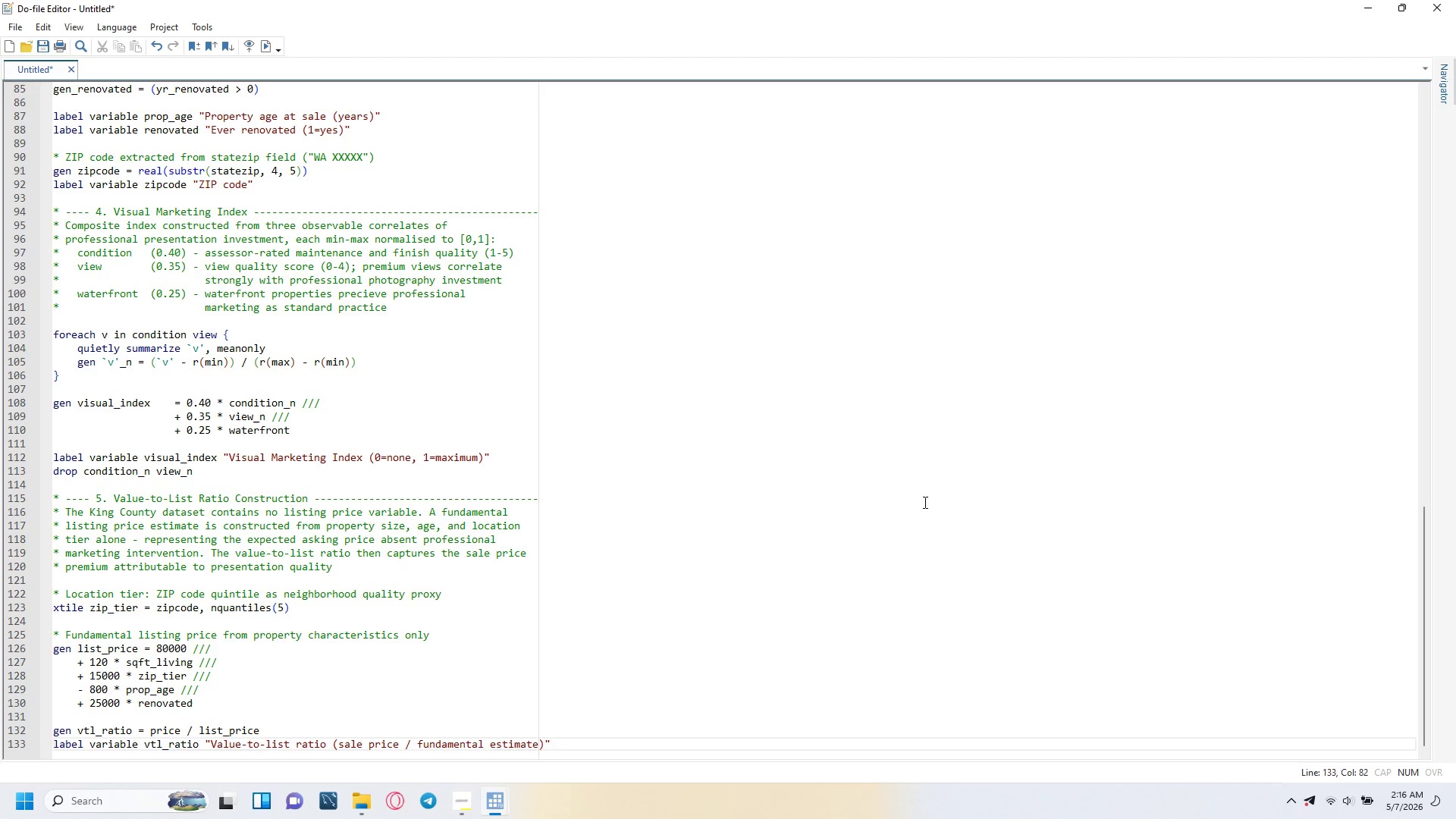 
key(ArrowRight)
 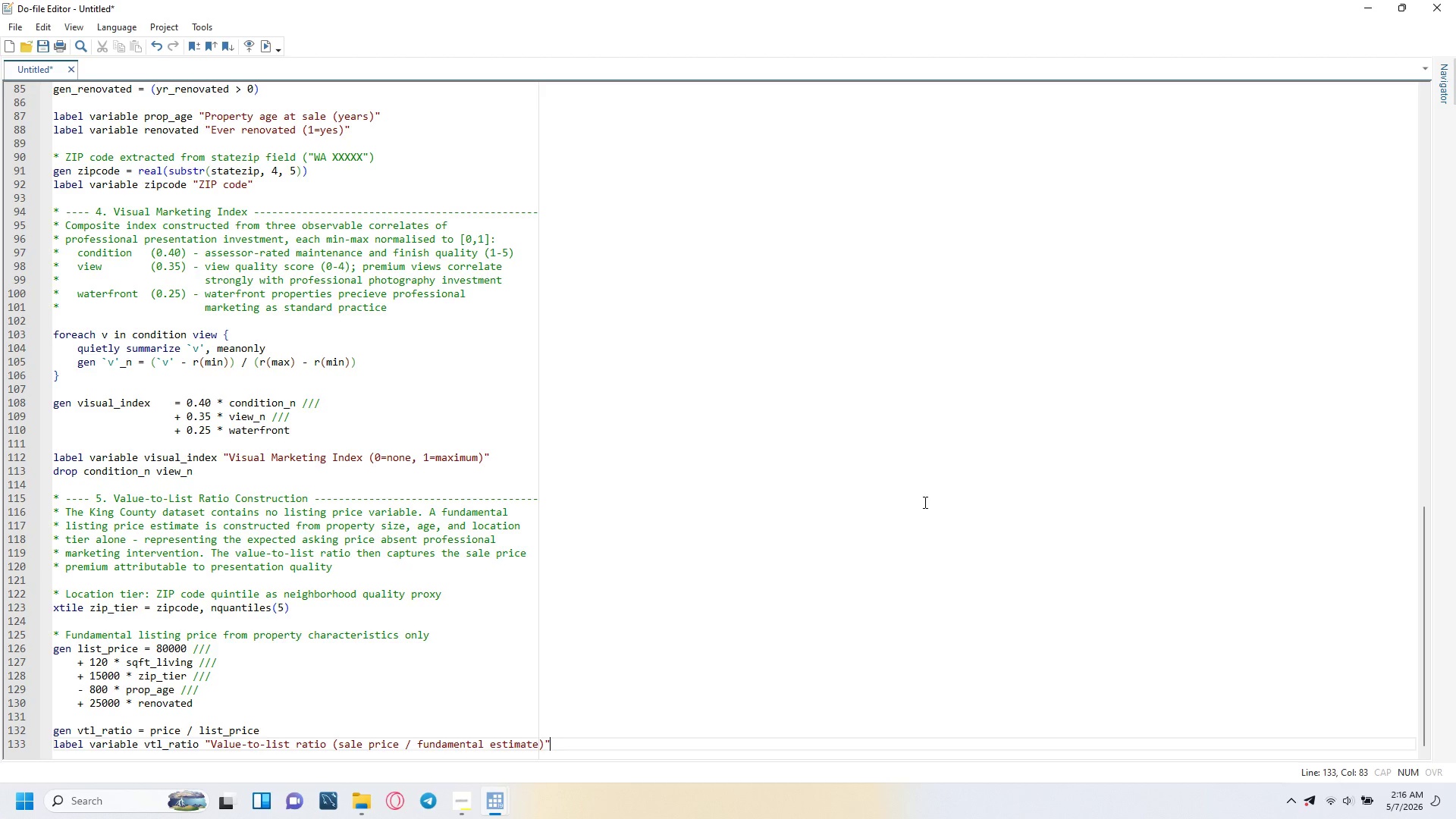 
key(Enter)
 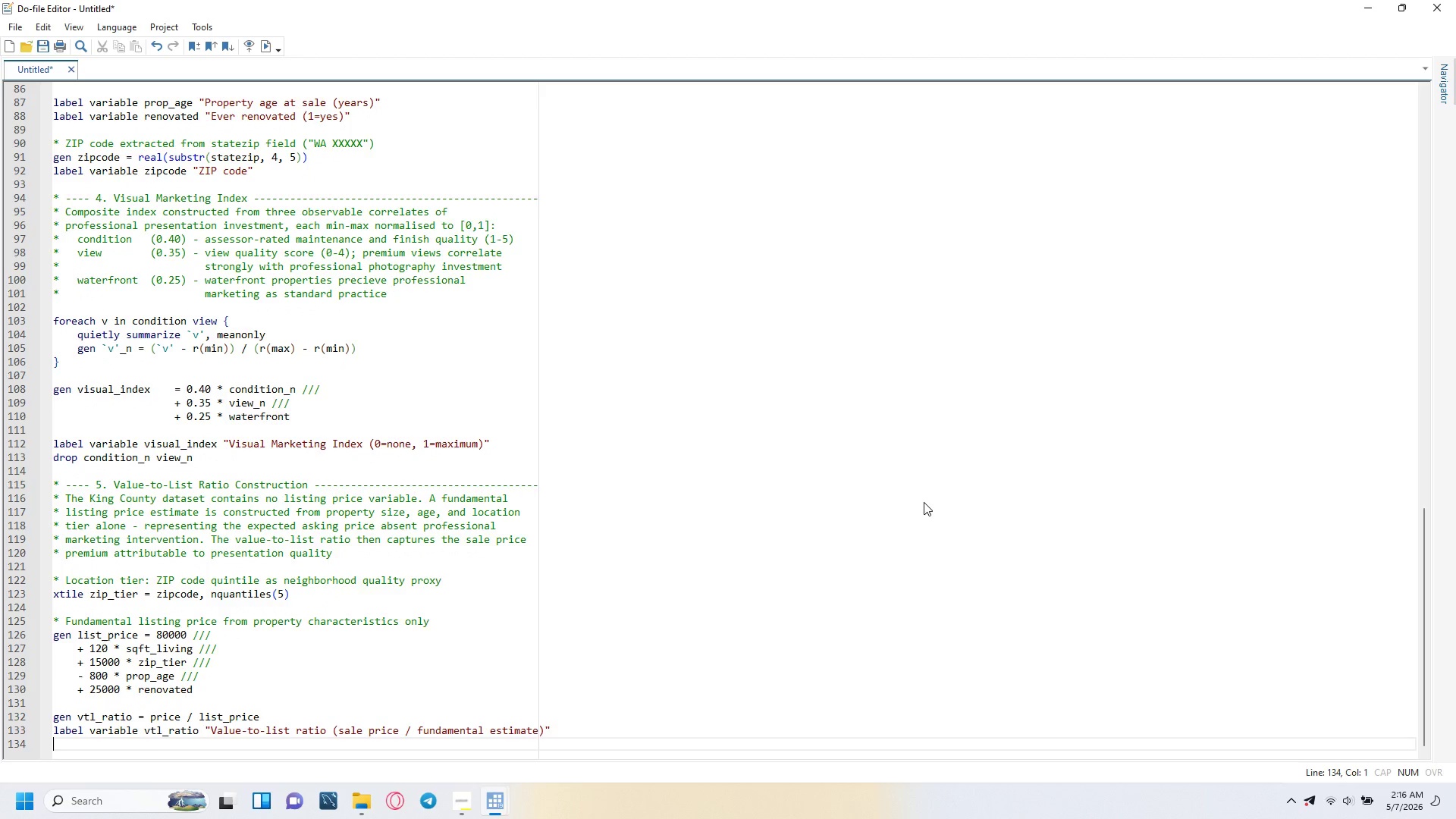 
key(Enter)
 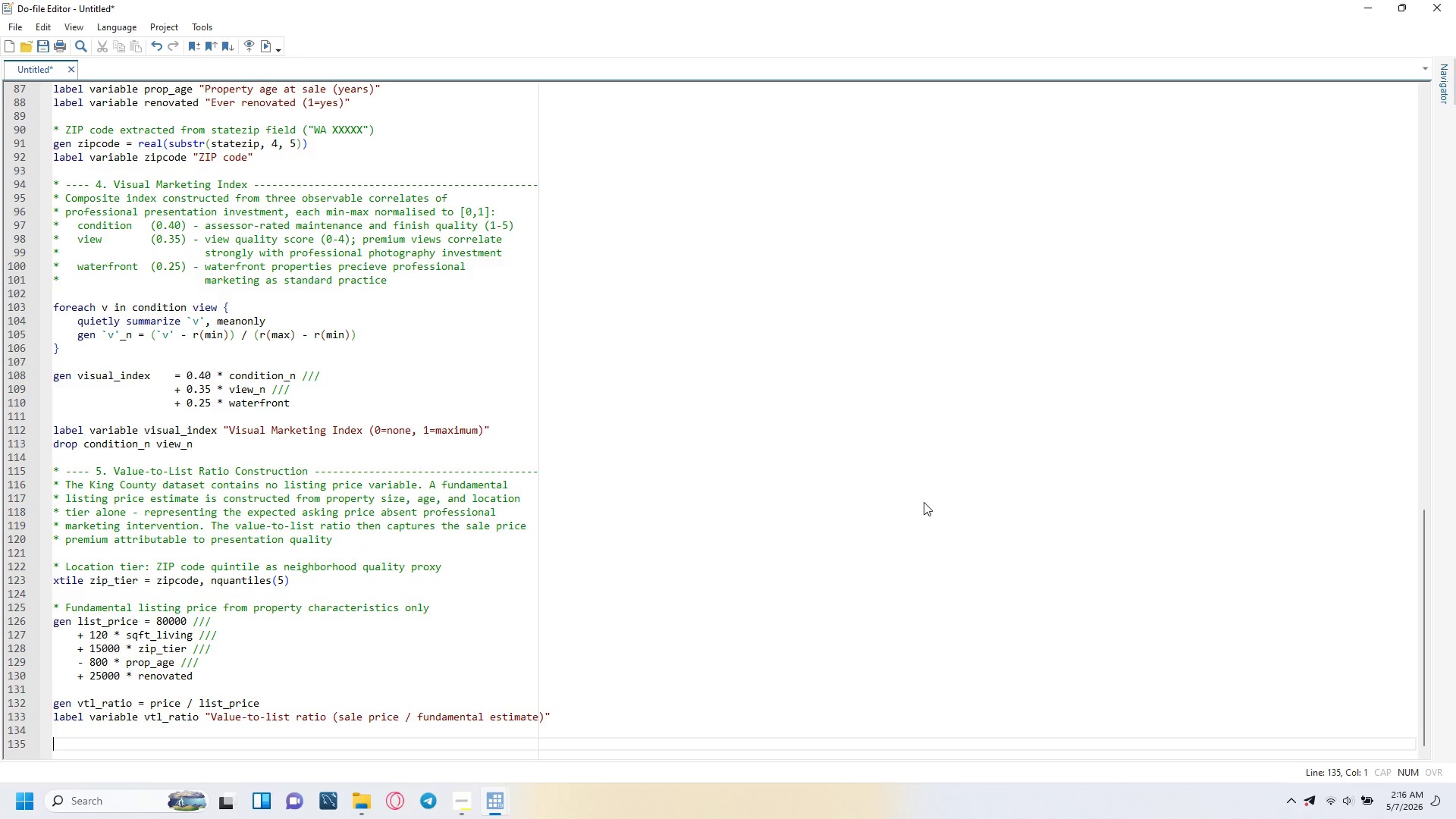 
type(* Remove extreme outliers)
 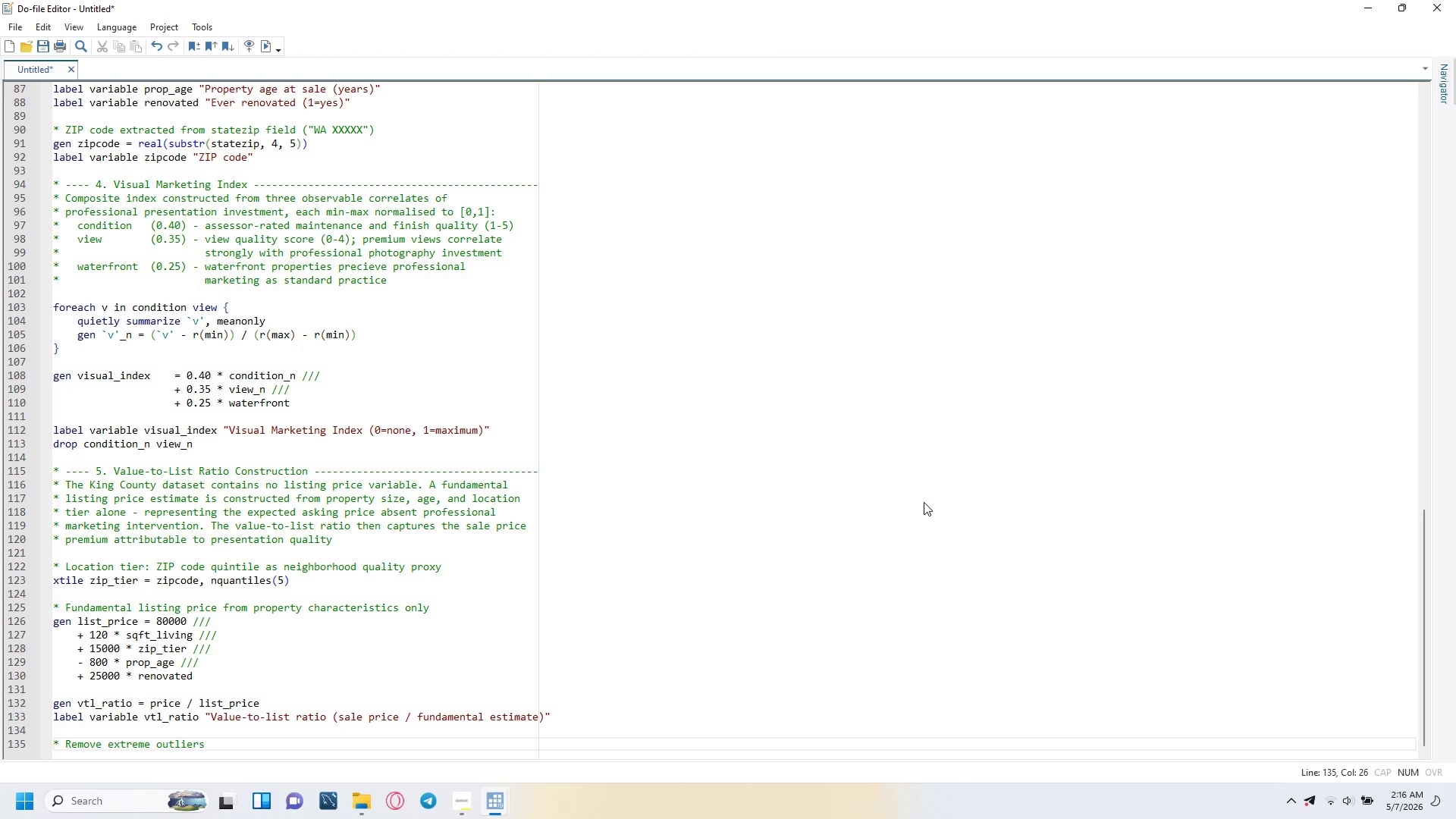 
key(Enter)
 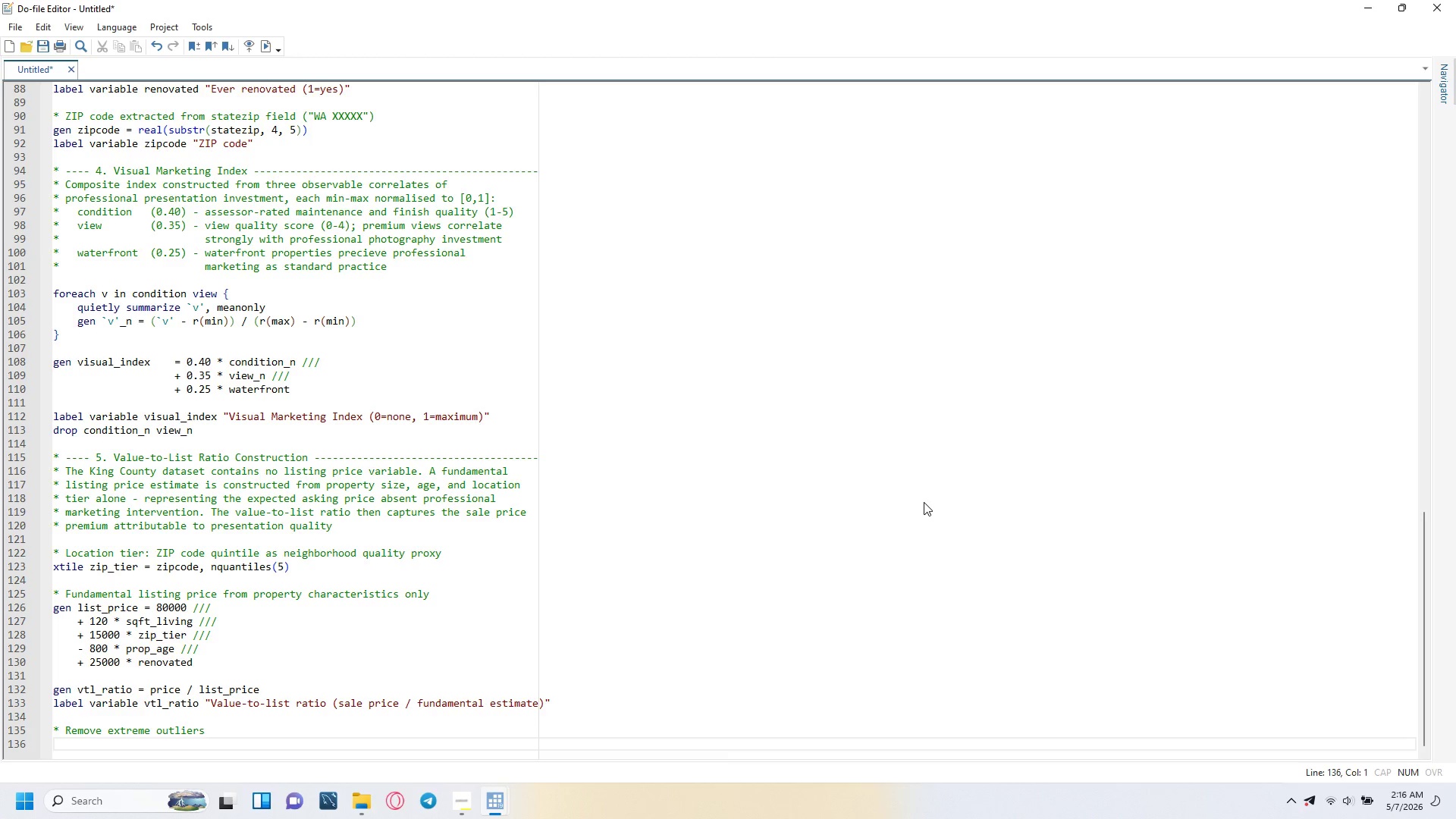 
type(drop if vtl_ratio < 0.5 | vtl_ratio > 2.0)
 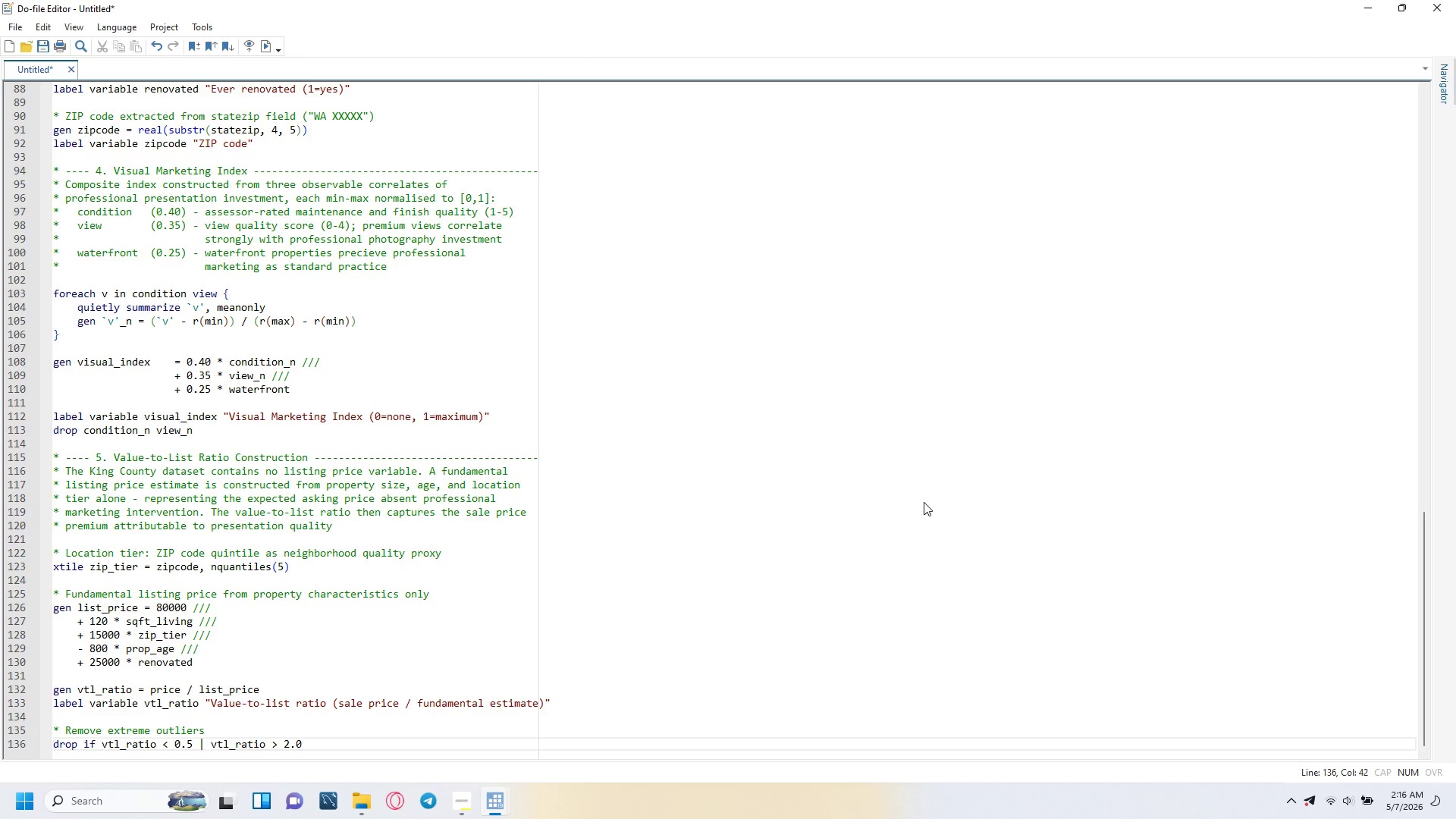 
key(Enter)
 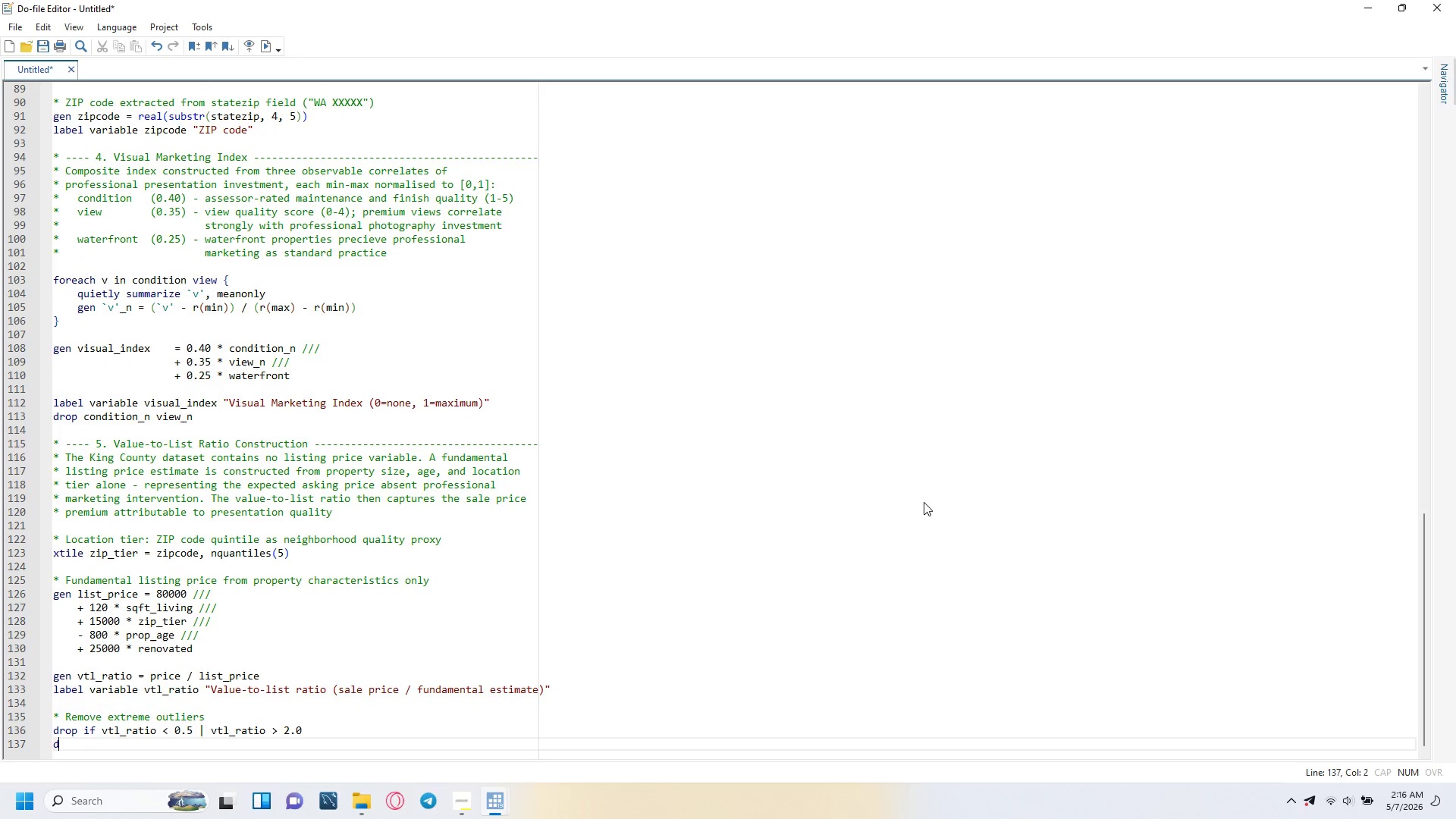 
type(drop if missing )
key(Backspace)
type((vtl_ratio)
 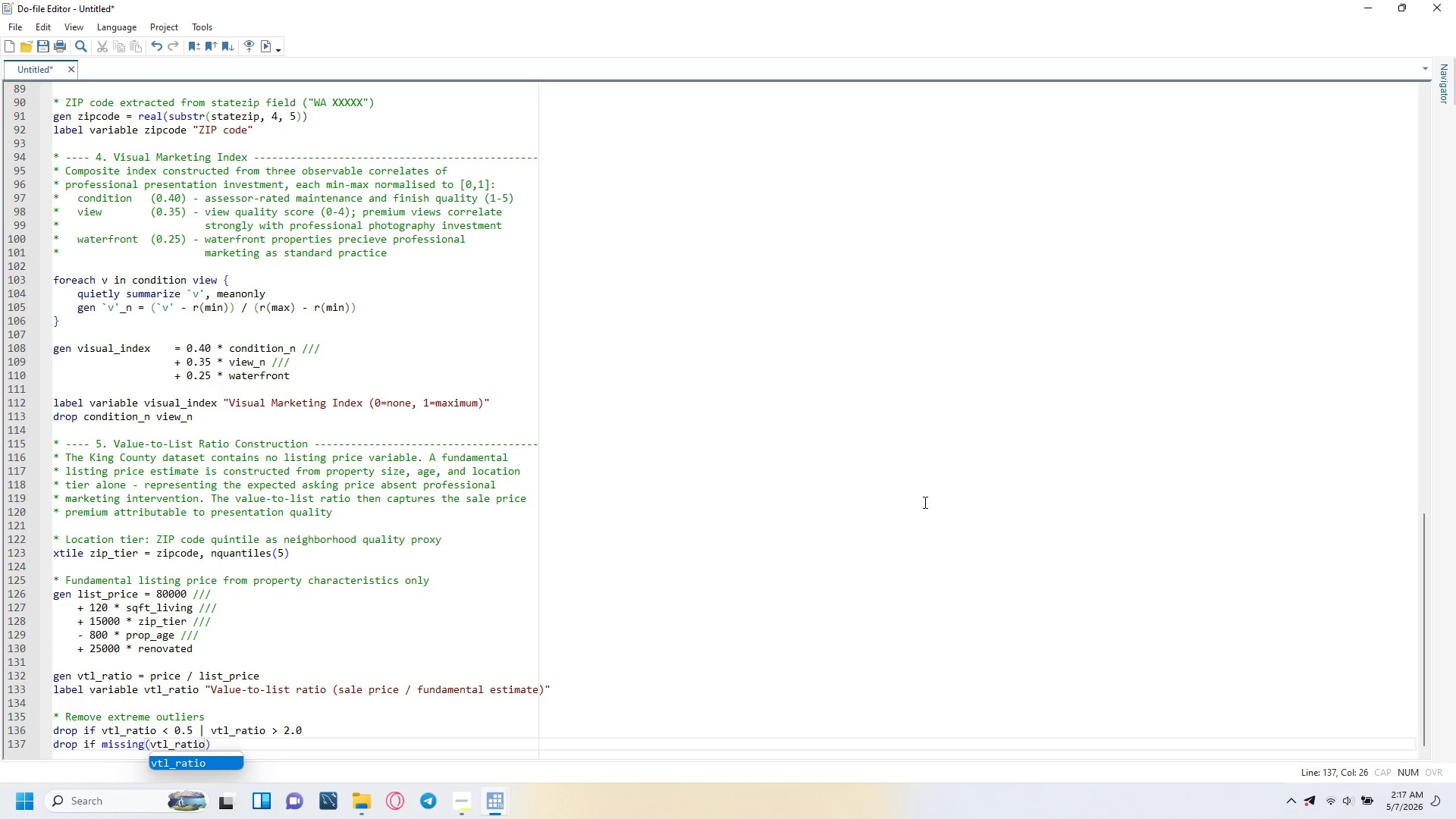 
key(ArrowRight)
 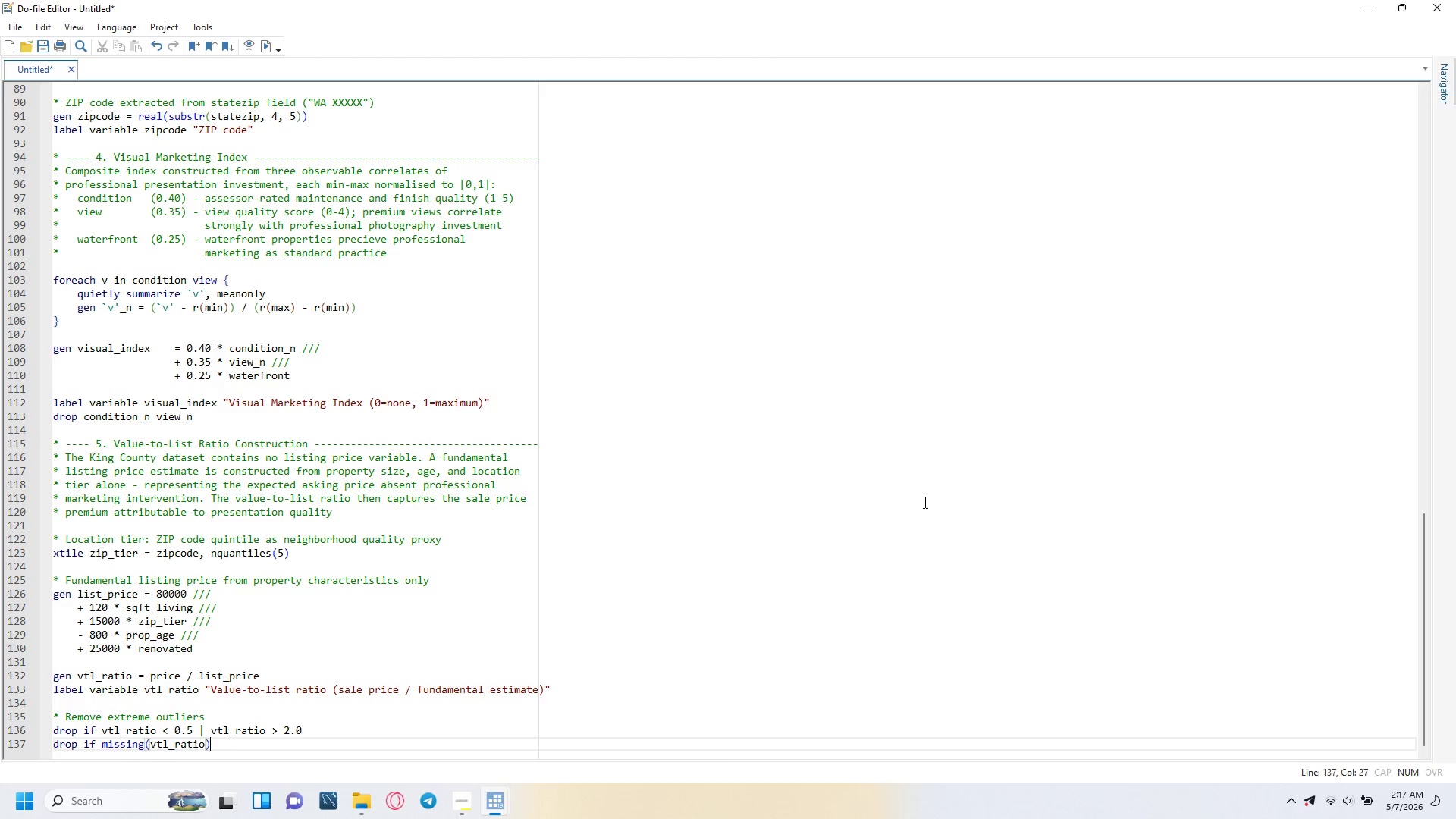 
key(Enter)
 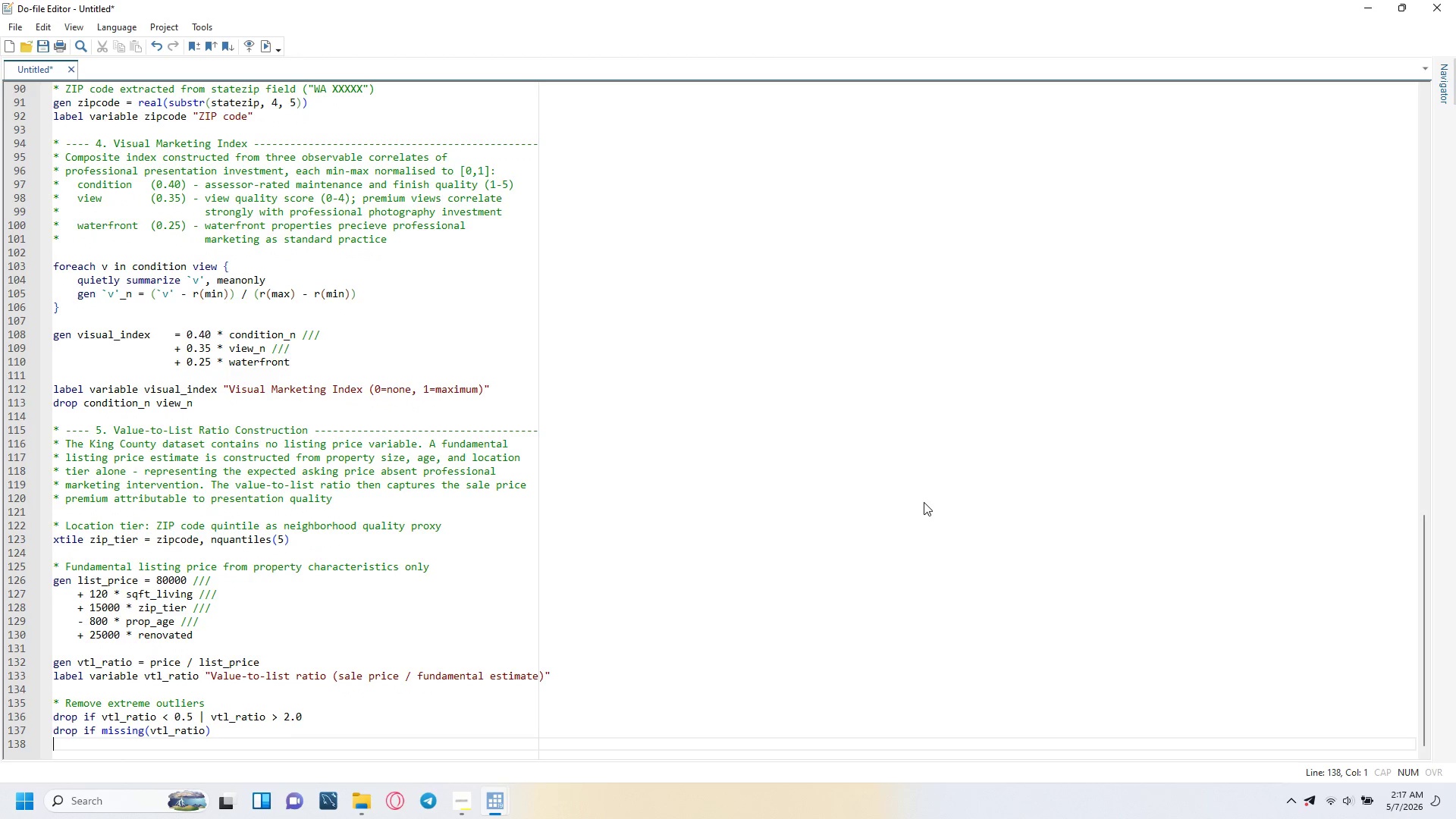 
wait(8.17)
 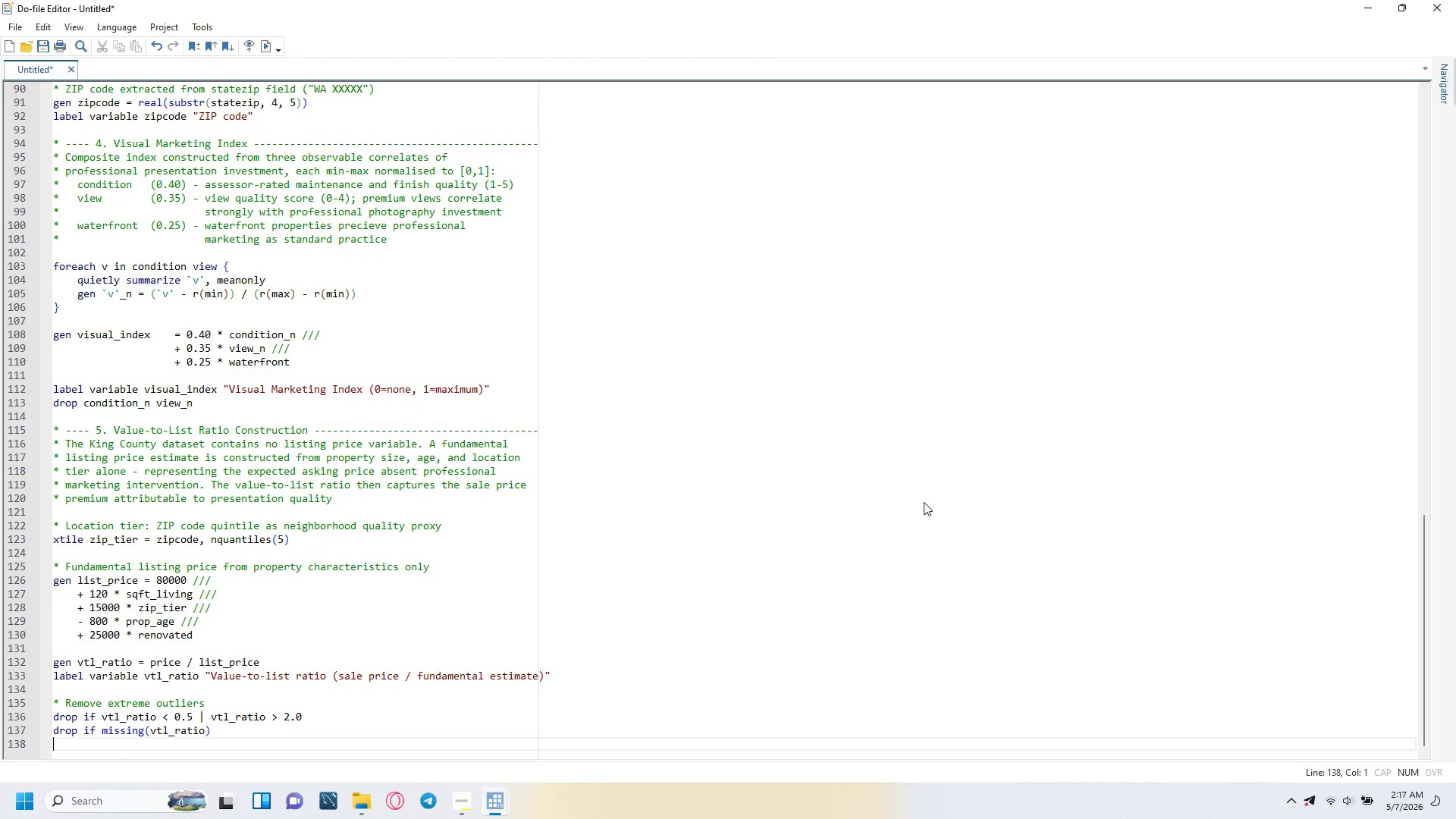 
key(Enter)
 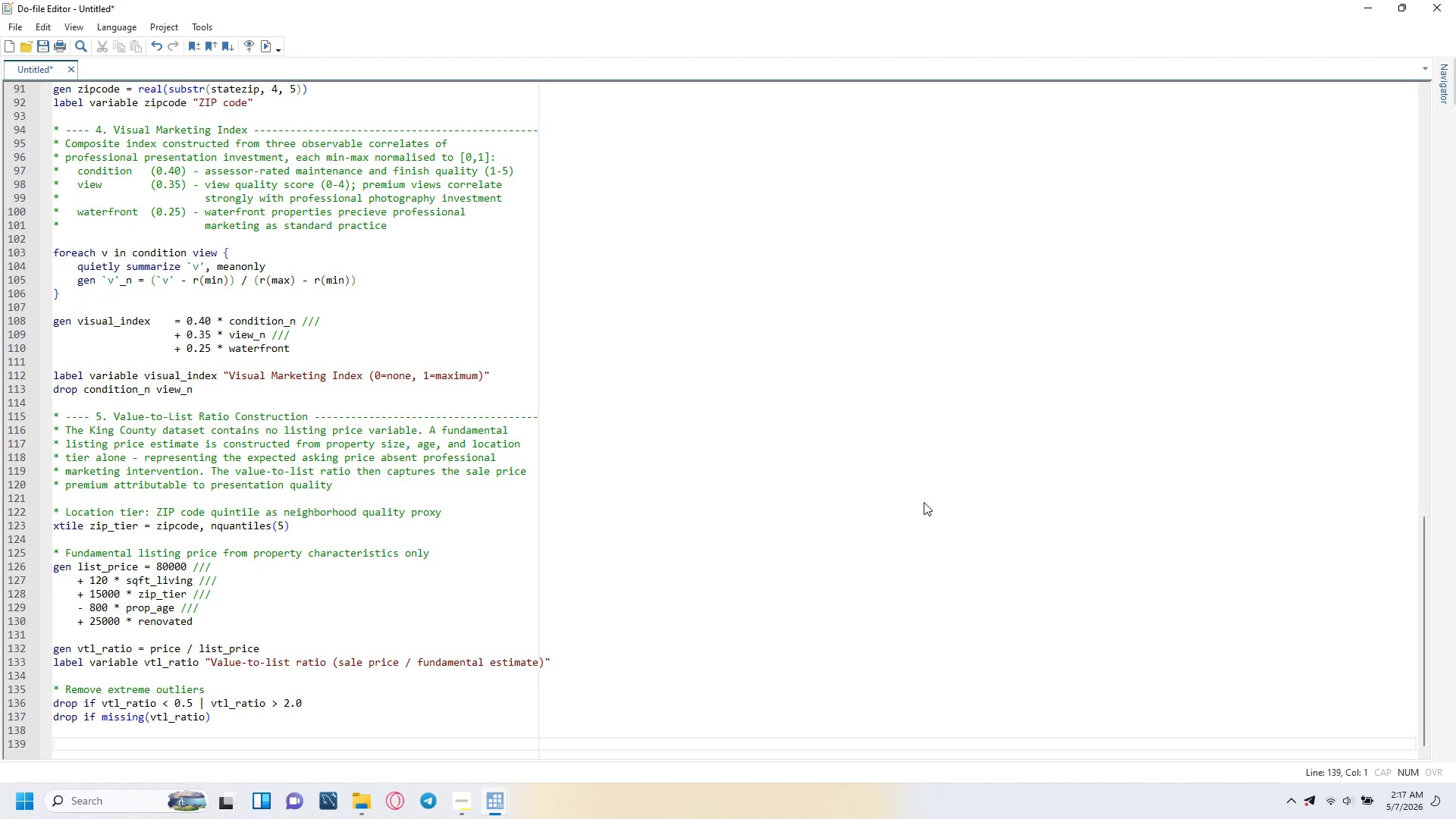 
type(* ---- 6. Survey Design Implementation -----------------------------------------)
 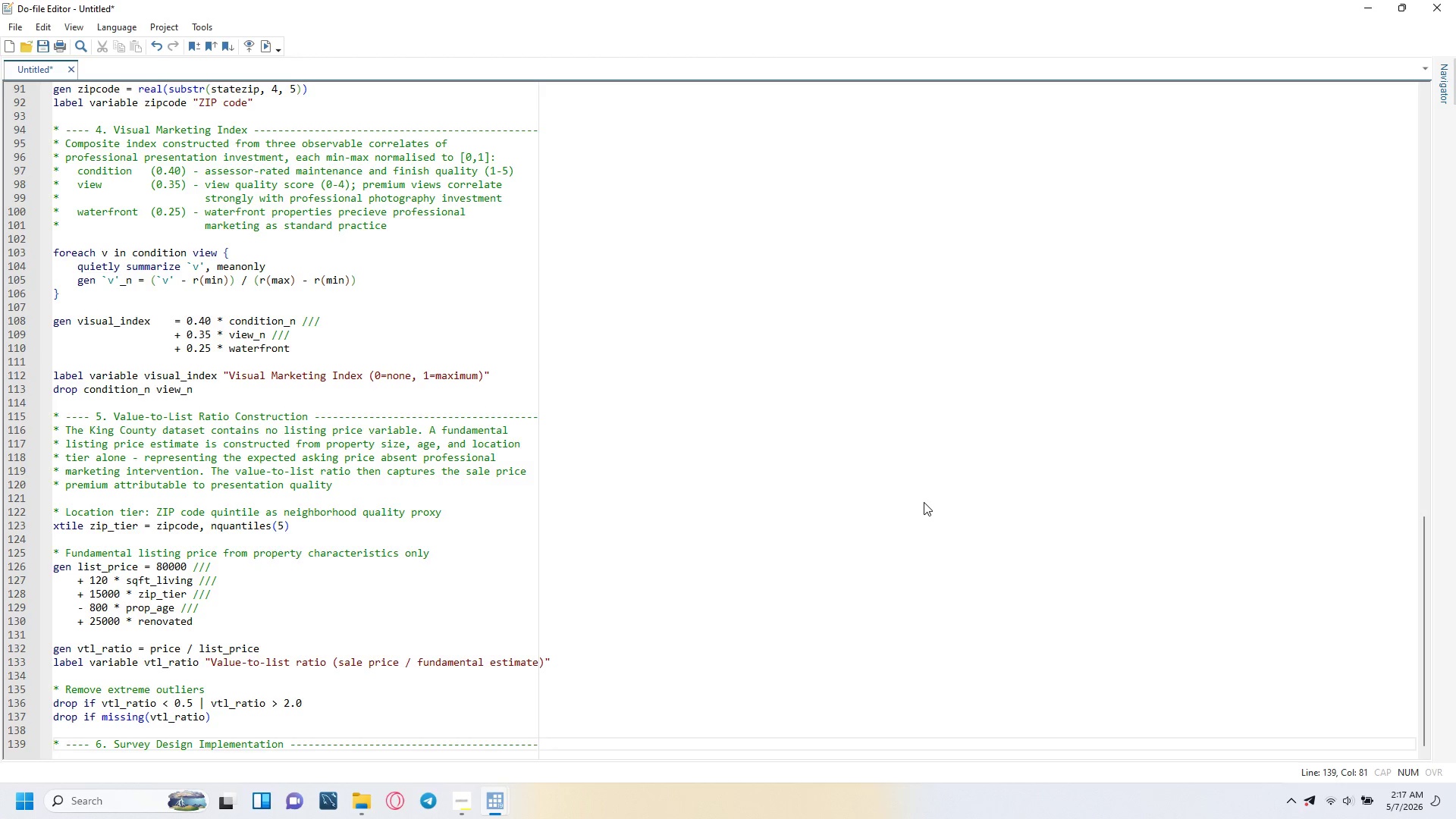 
key(Enter)
 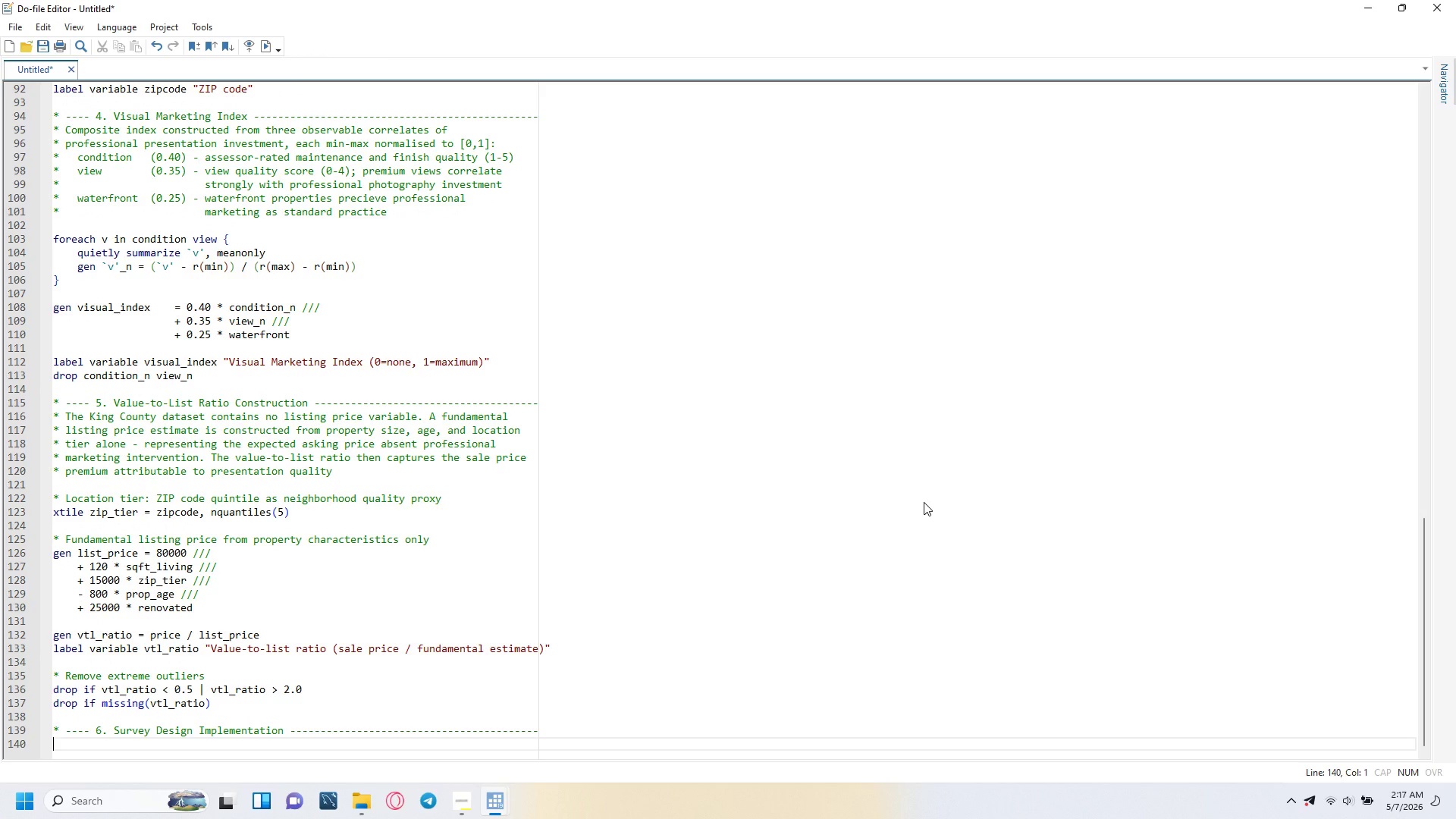 
type(* The King County dataset is a market transaction file, not a probability sample. )
 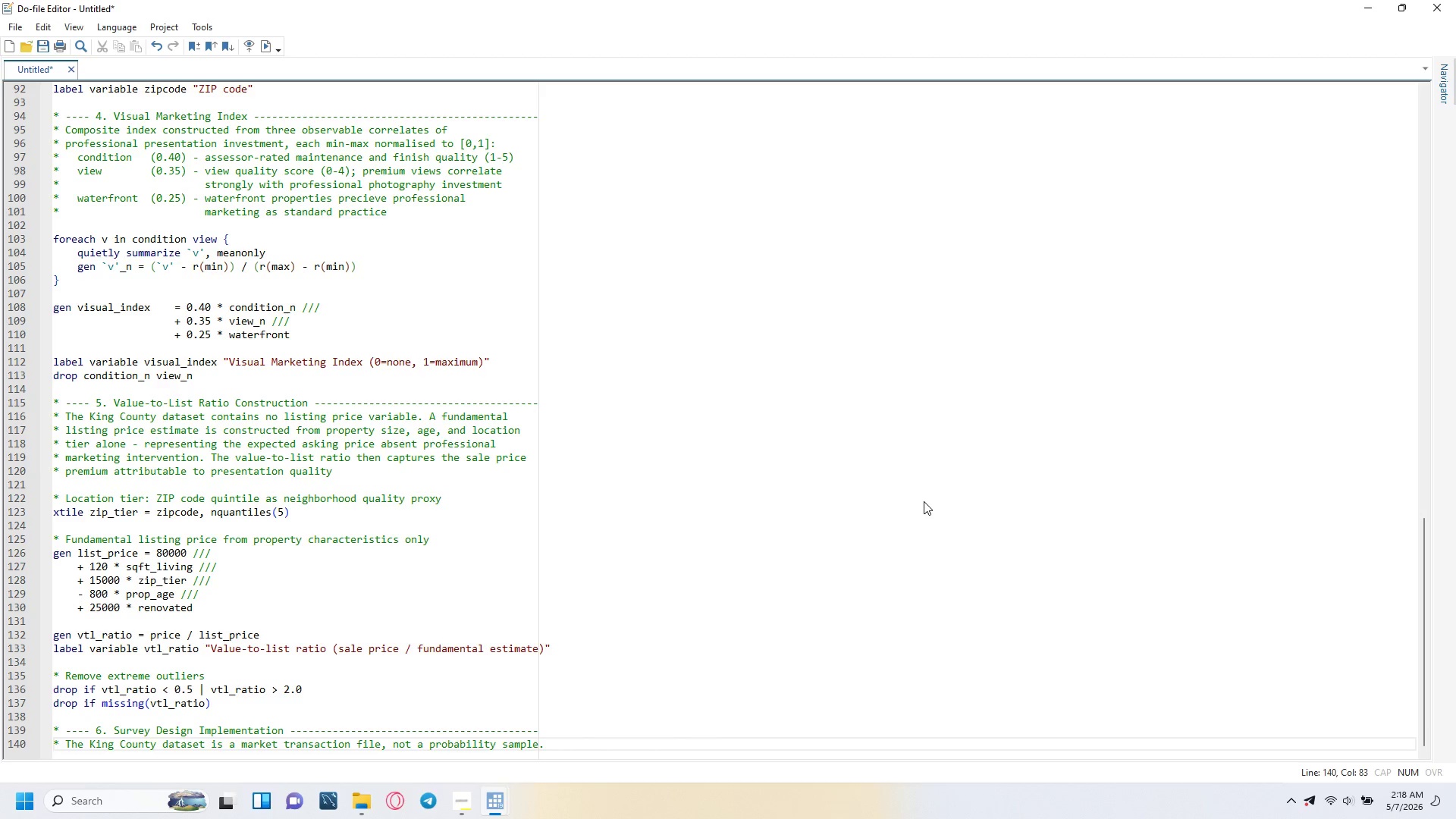 
key(Enter)
 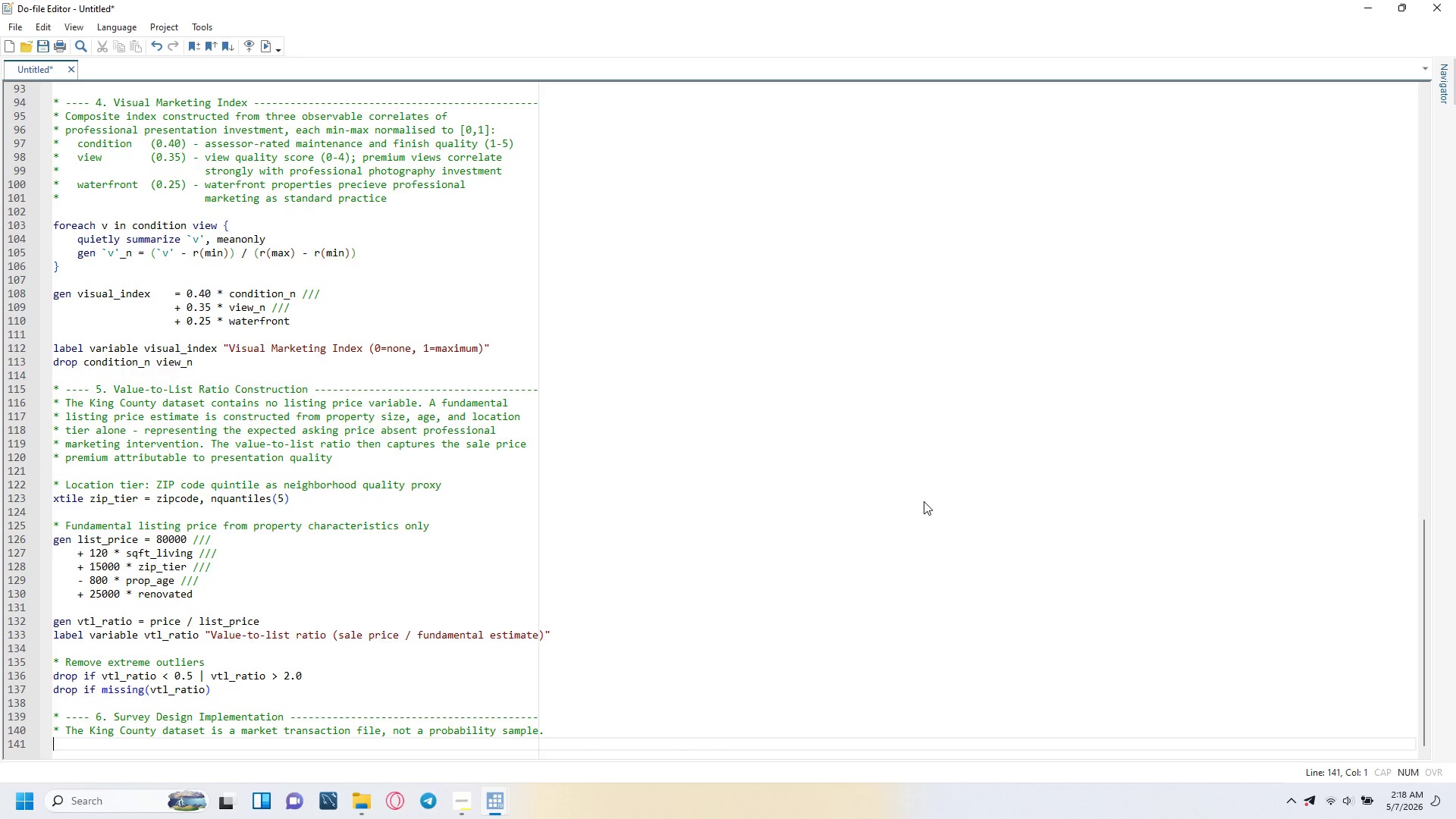 
type(* Analytical weights are consid)
key(Backspace)
key(Backspace)
type(tructed from s)
key(Backspace)
type(inverse stratum cell)
 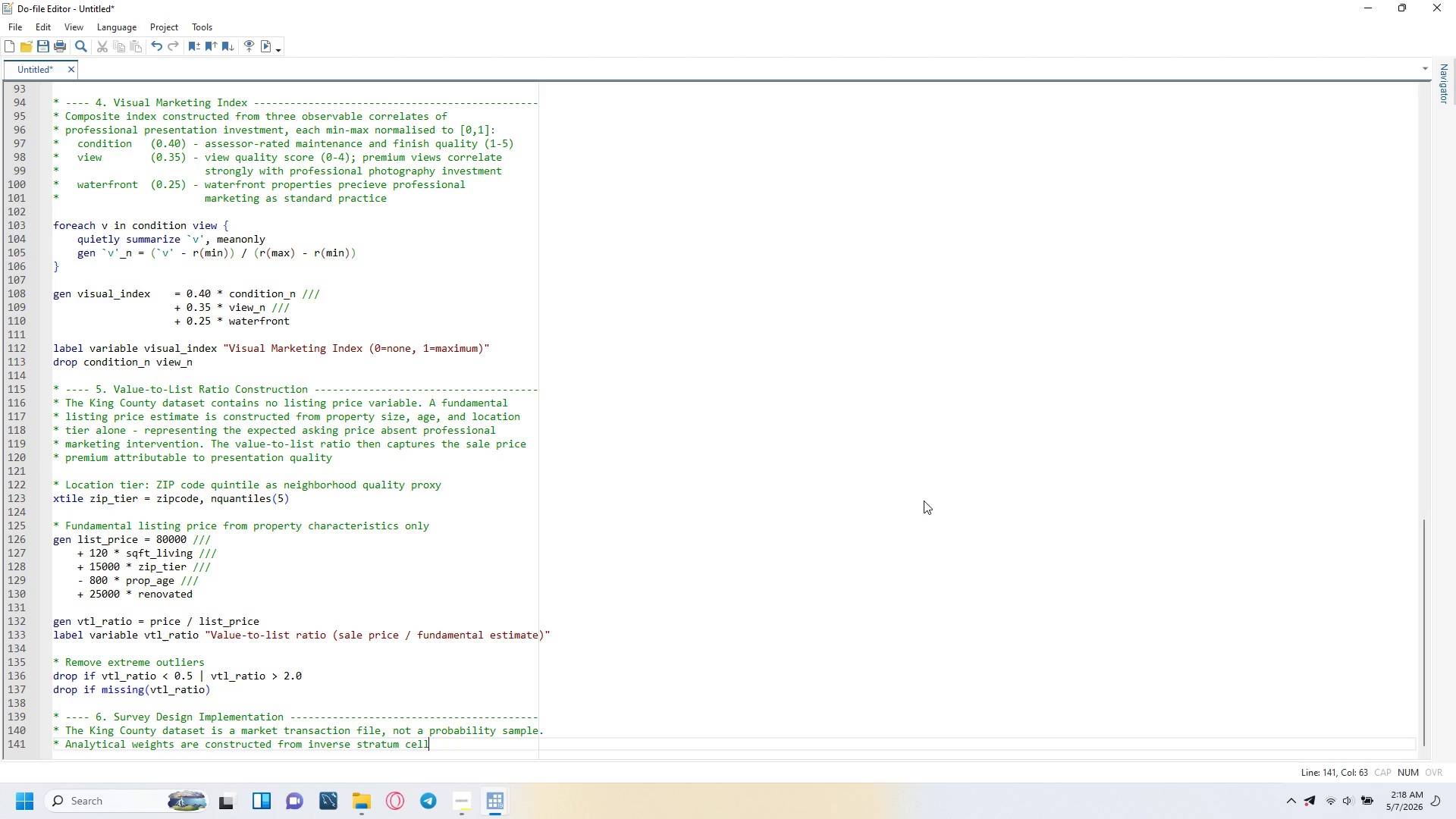 
key(Enter)
 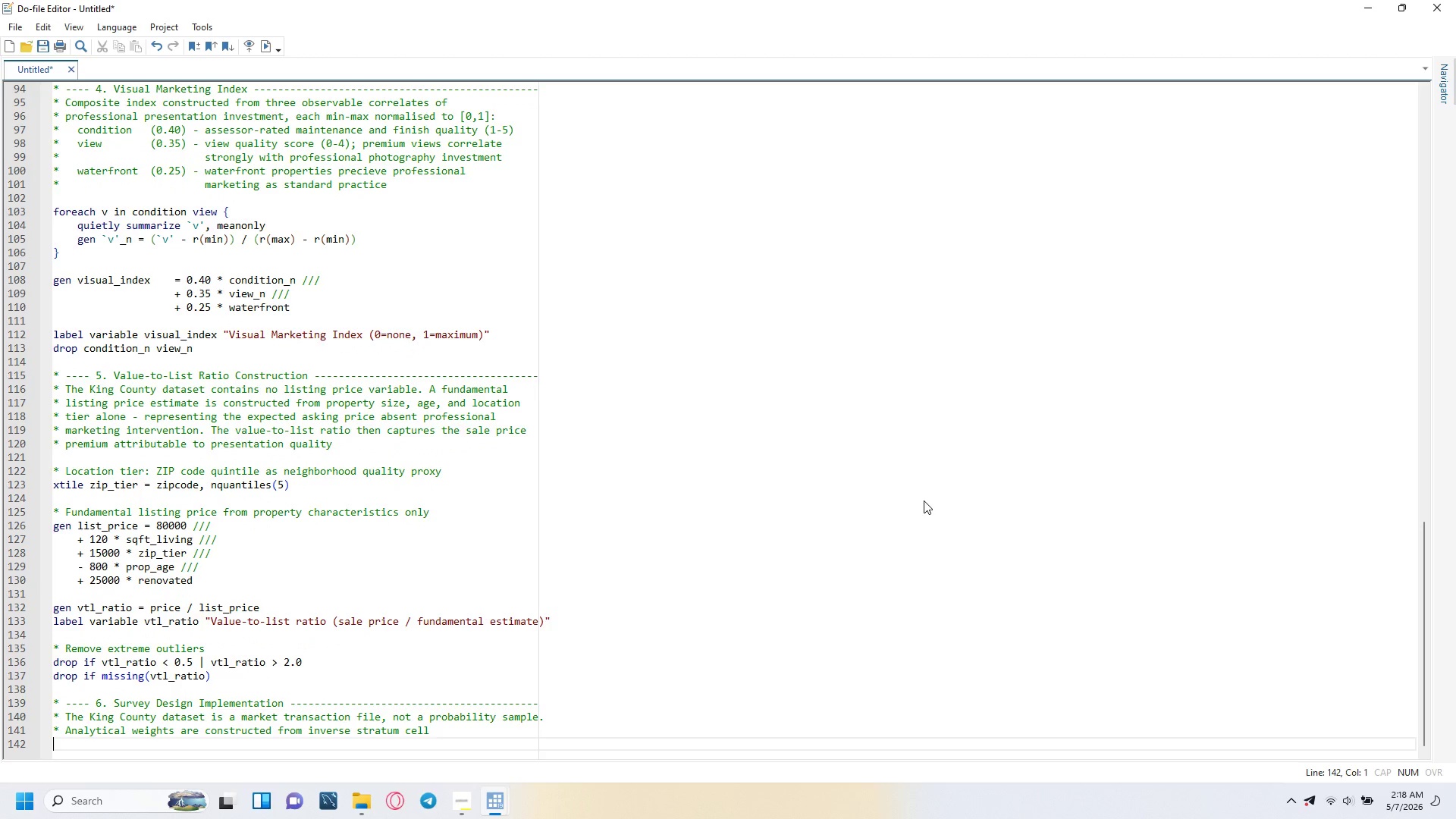 
type(zi)
key(Backspace)
key(Backspace)
type(* size to approximate probability-or)
key(Backspace)
key(Backspace)
type(proportional-to-size weighting )
key(Backspace)
type(, consistent )
 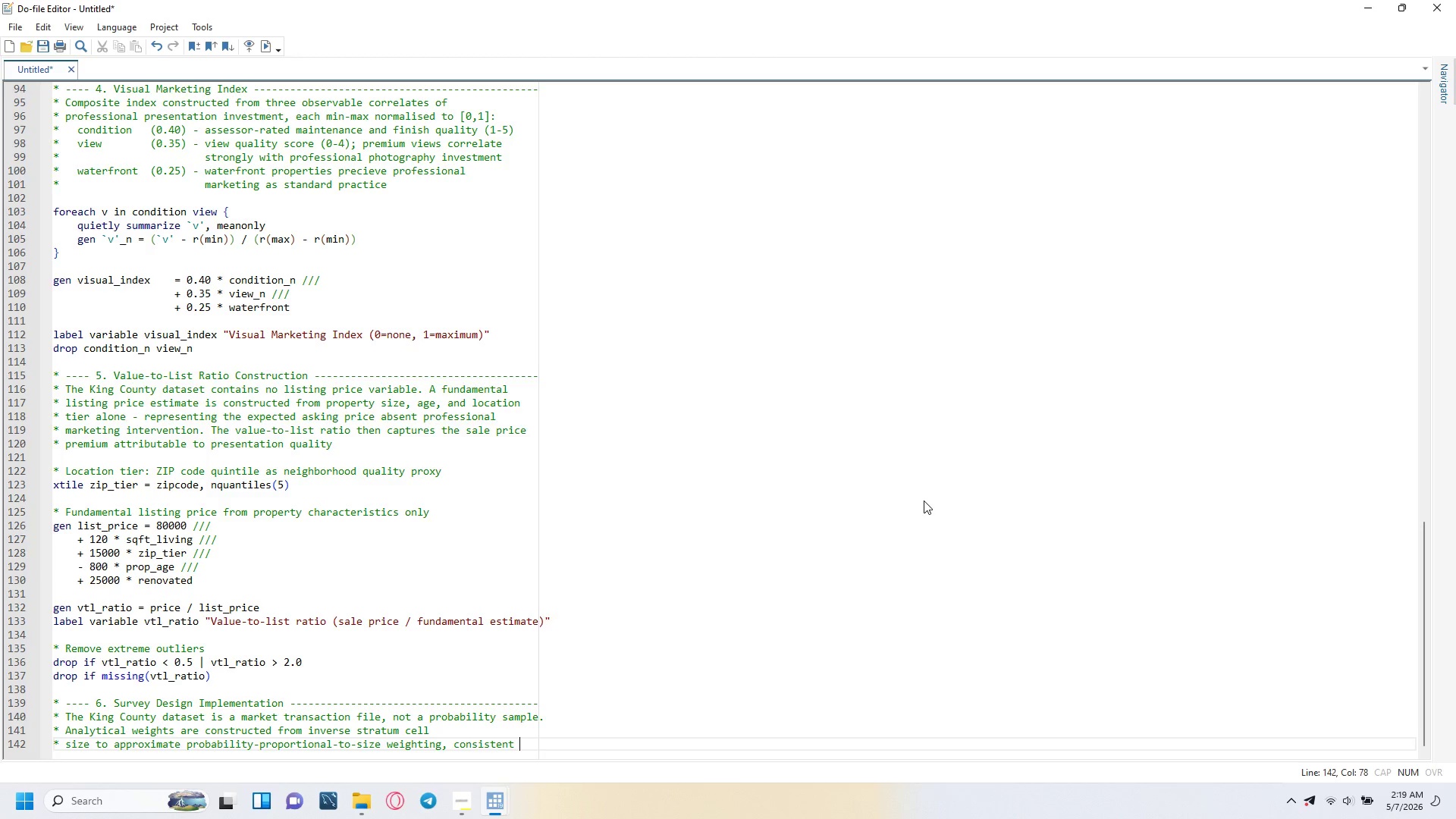 
key(Enter)
 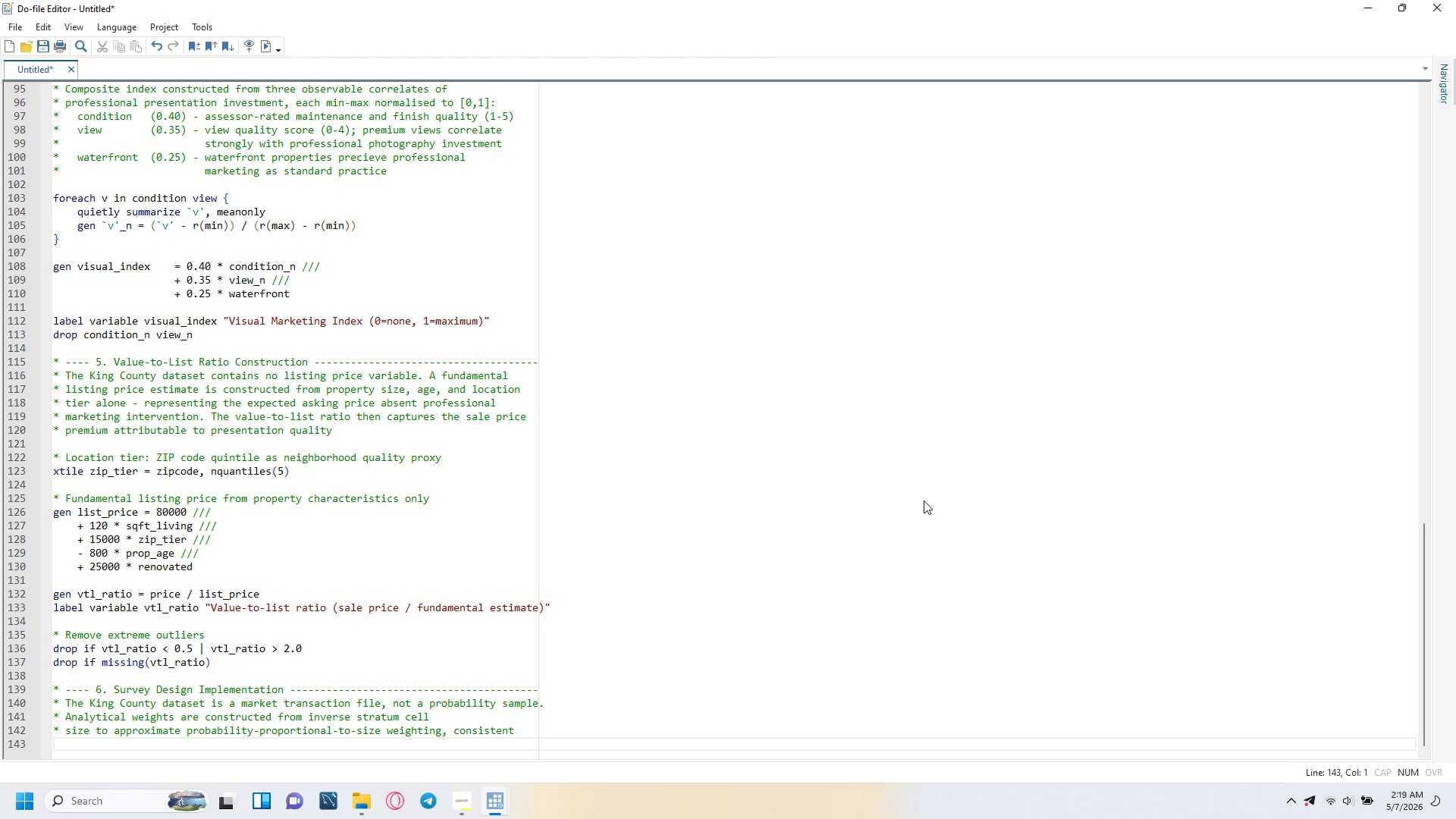 
type(* with AHS methodology. Zi)
key(Backspace)
type(IP codes serve as PSUs; ZIP tier quintiles as straa.)
 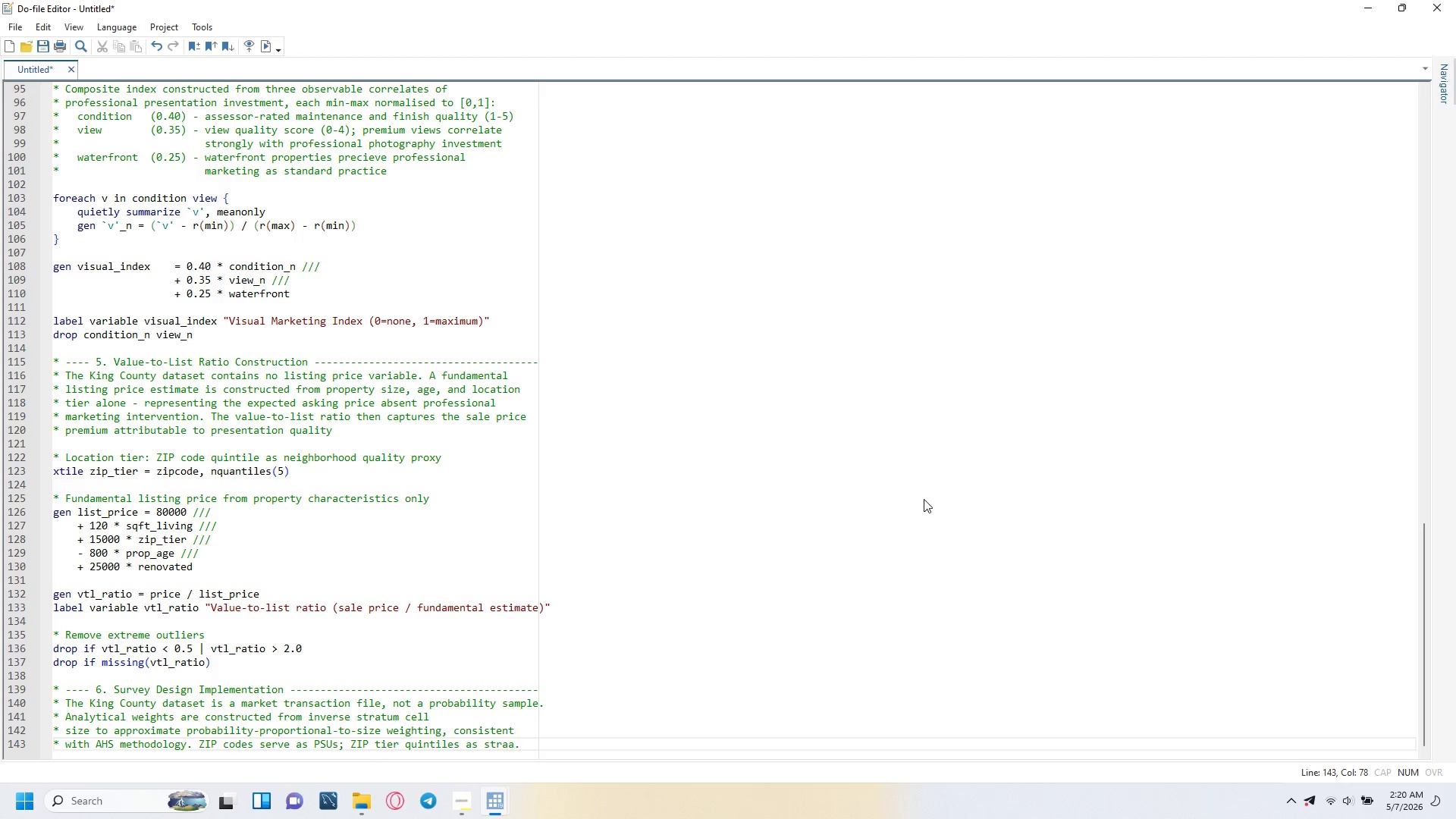 
key(Enter)
 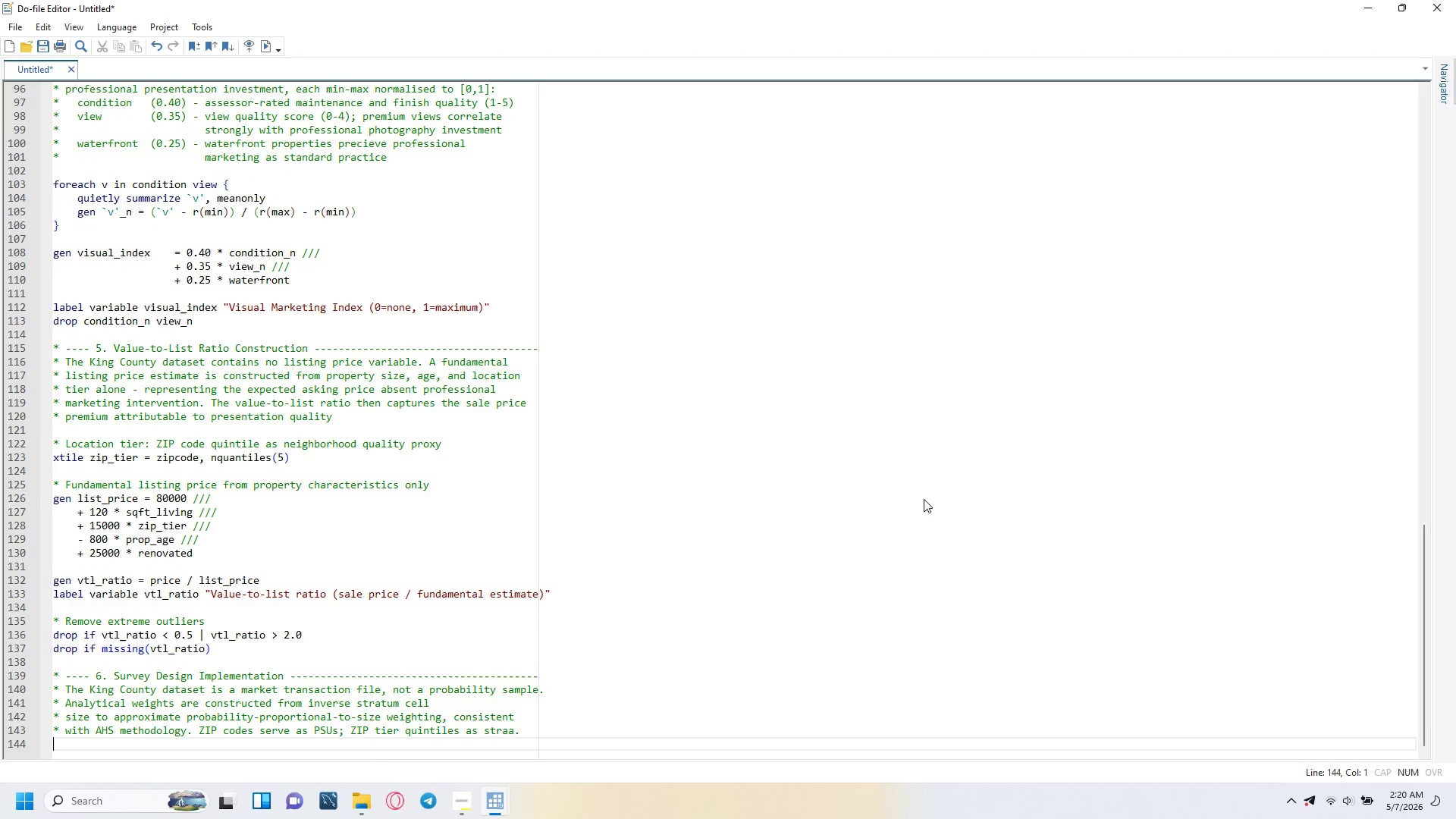 
key(Enter)
 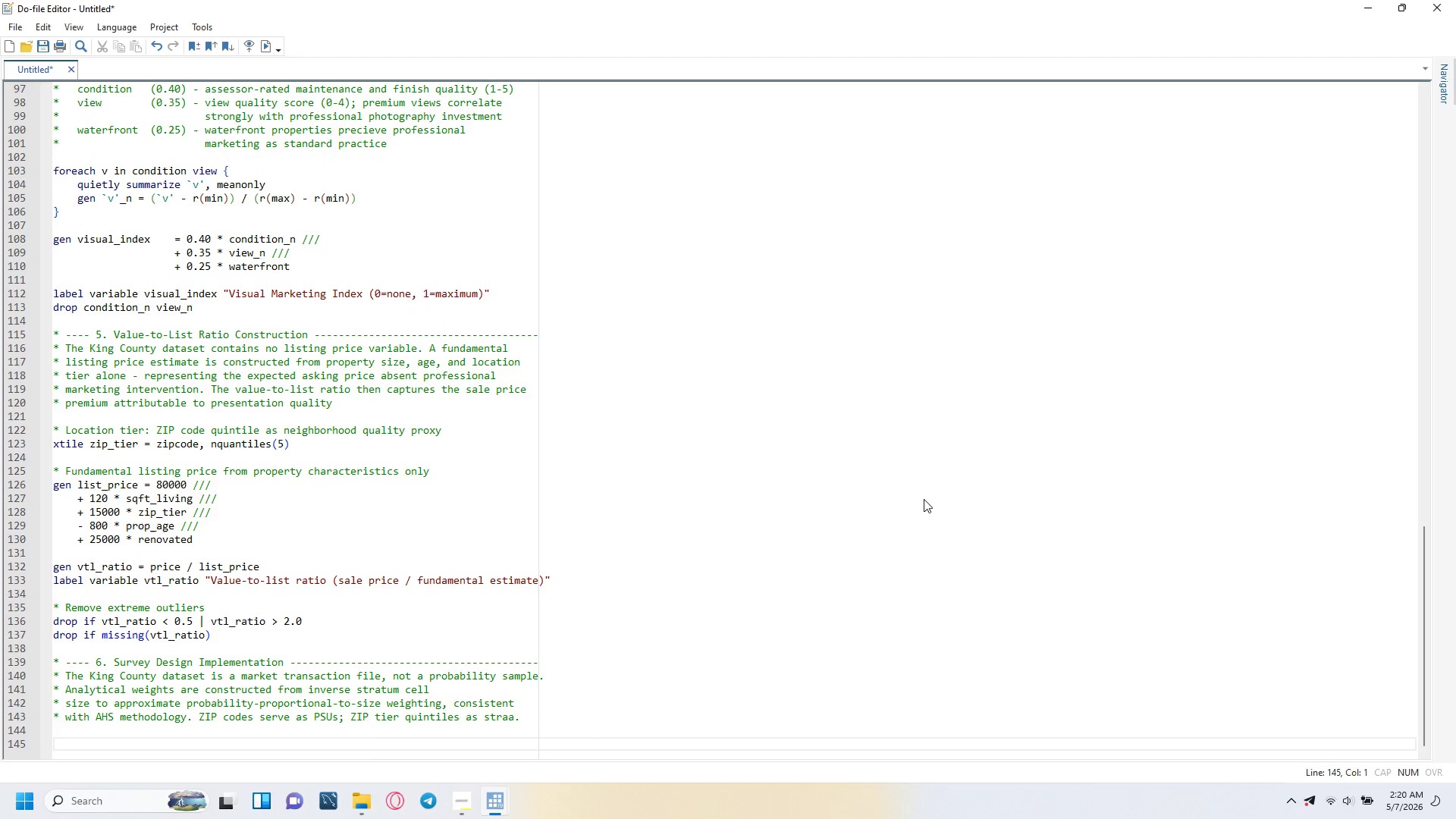 
type(bysort zip_tir)
key(Backspace)
type(er: gen stratum )
key(Backspace)
type(_n  = _N)
 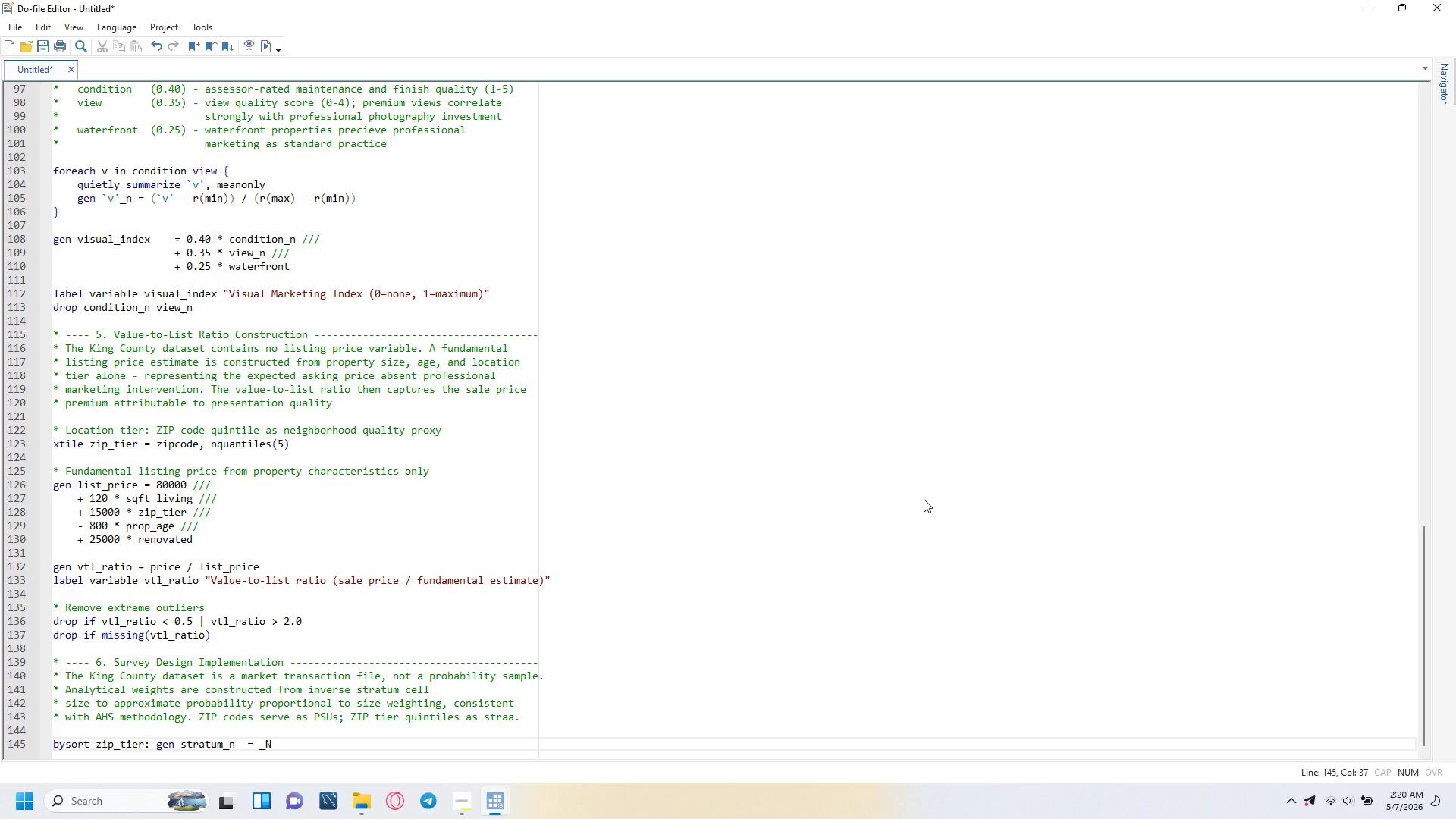 
key(Enter)
 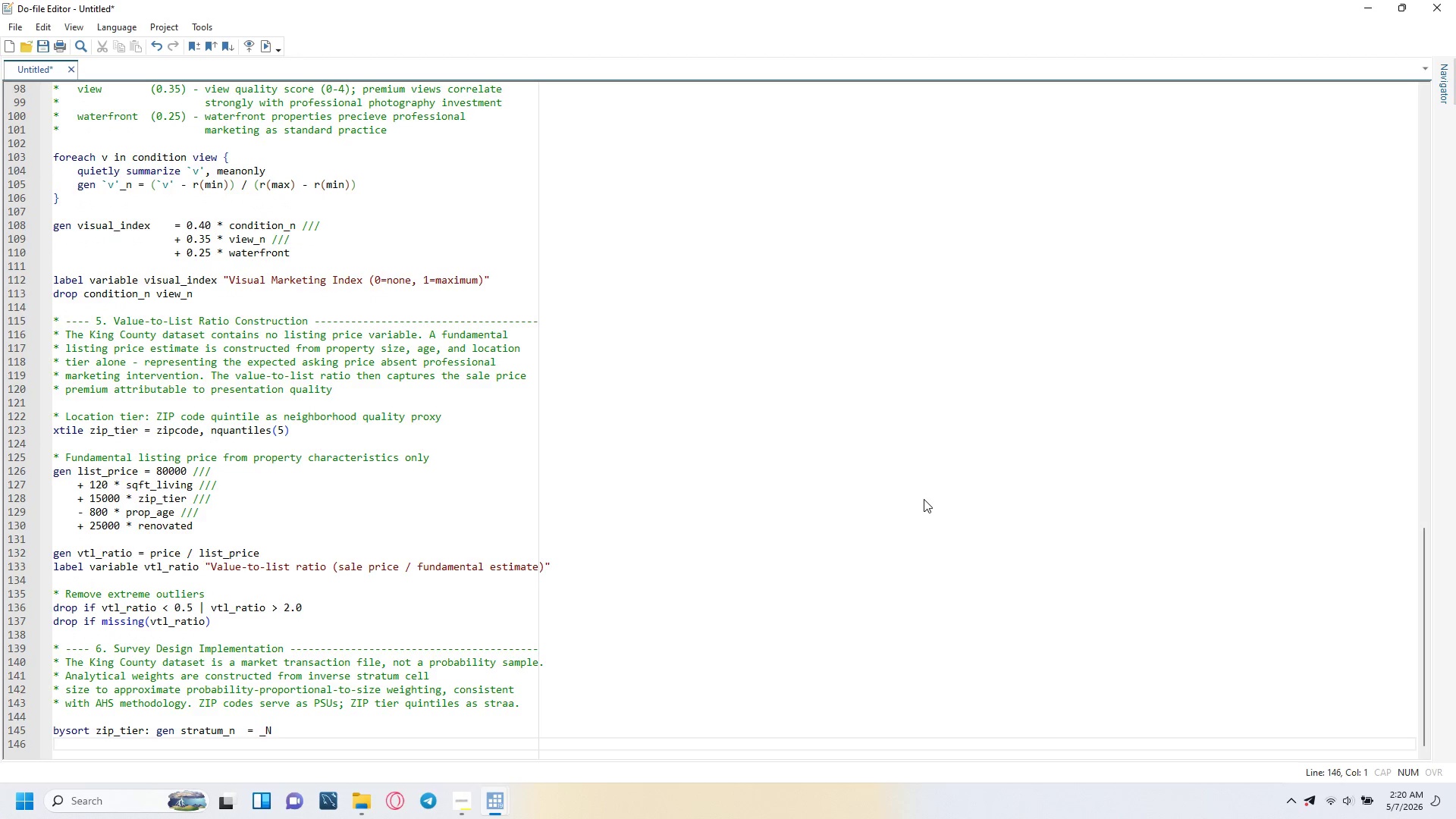 
type(gen svy-weight = _N / stratum_n)
 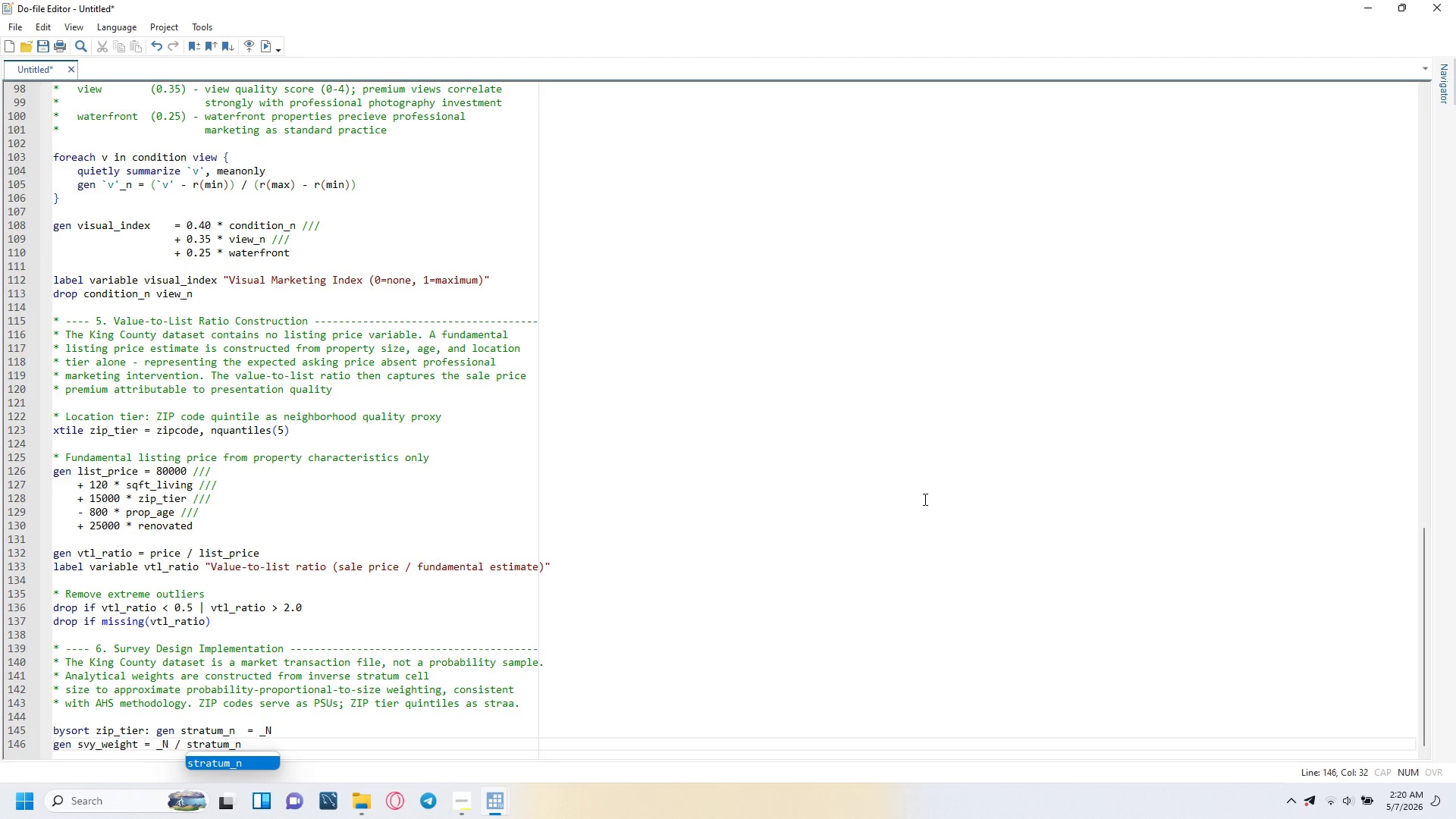 
key(Enter)
 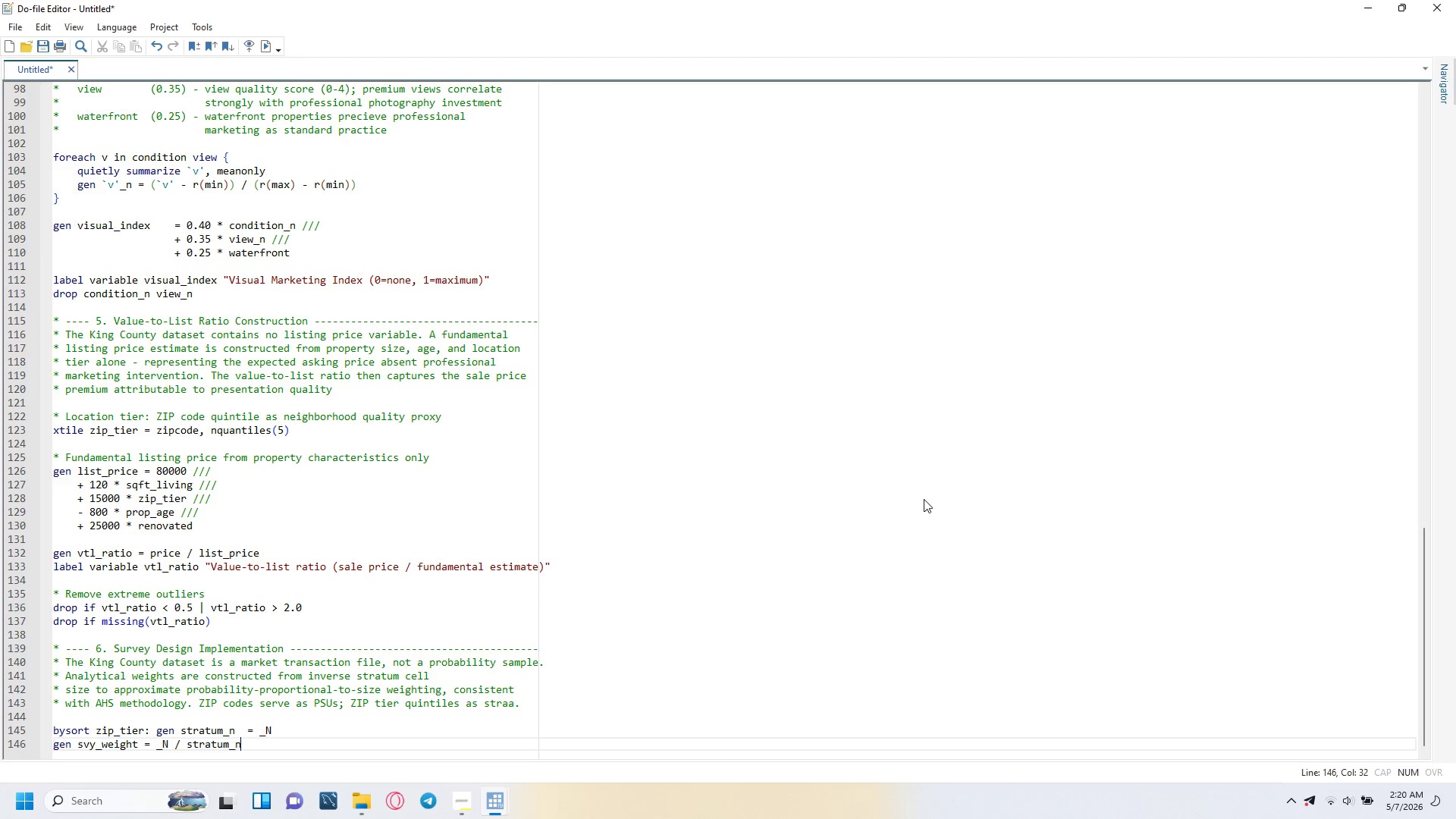 
key(Enter)
 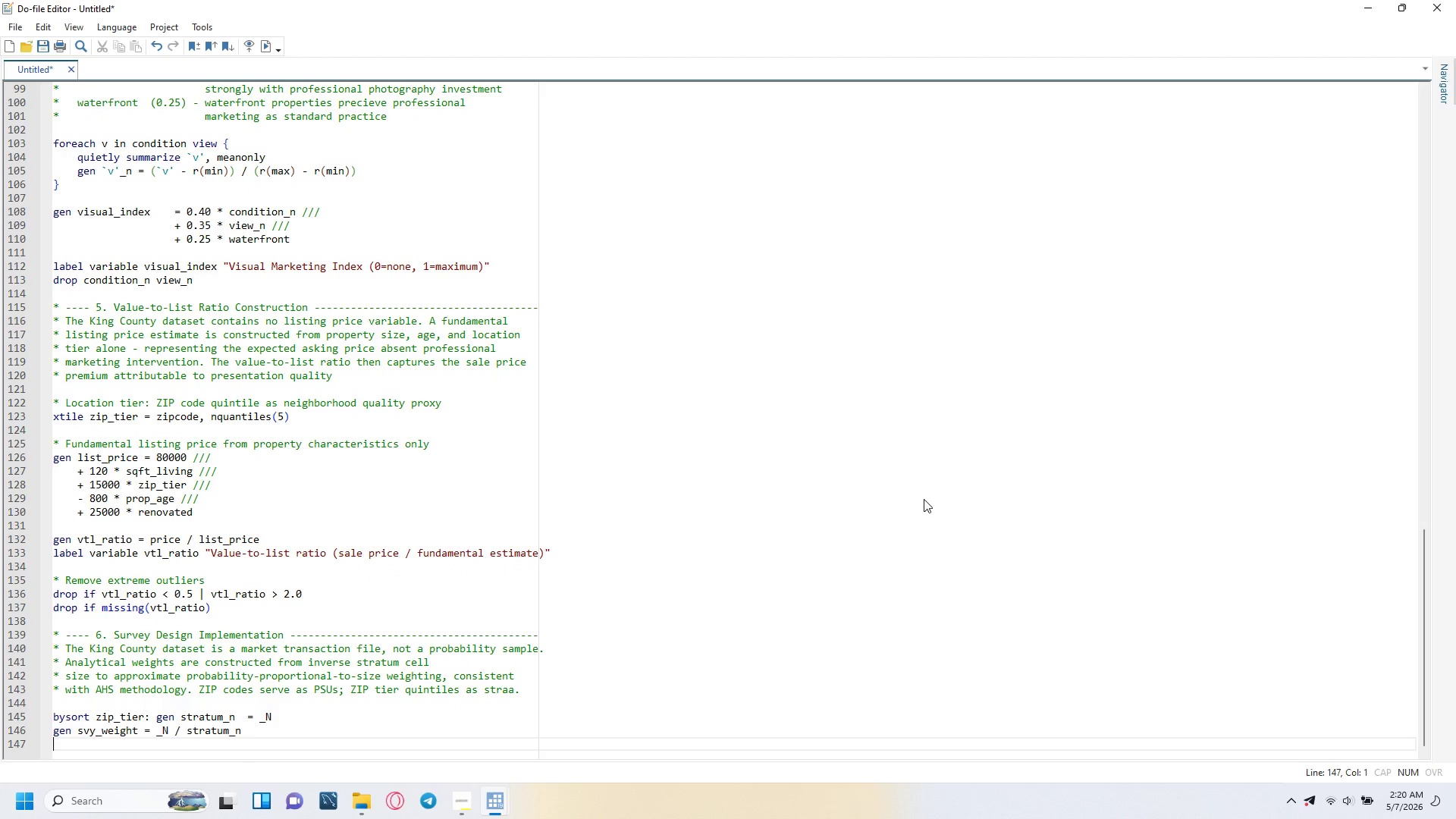 
type(label variable svy_weight "Aalytical survey weight (inverse strtu)
key(Backspace)
key(Backspace)
type(atum size)
 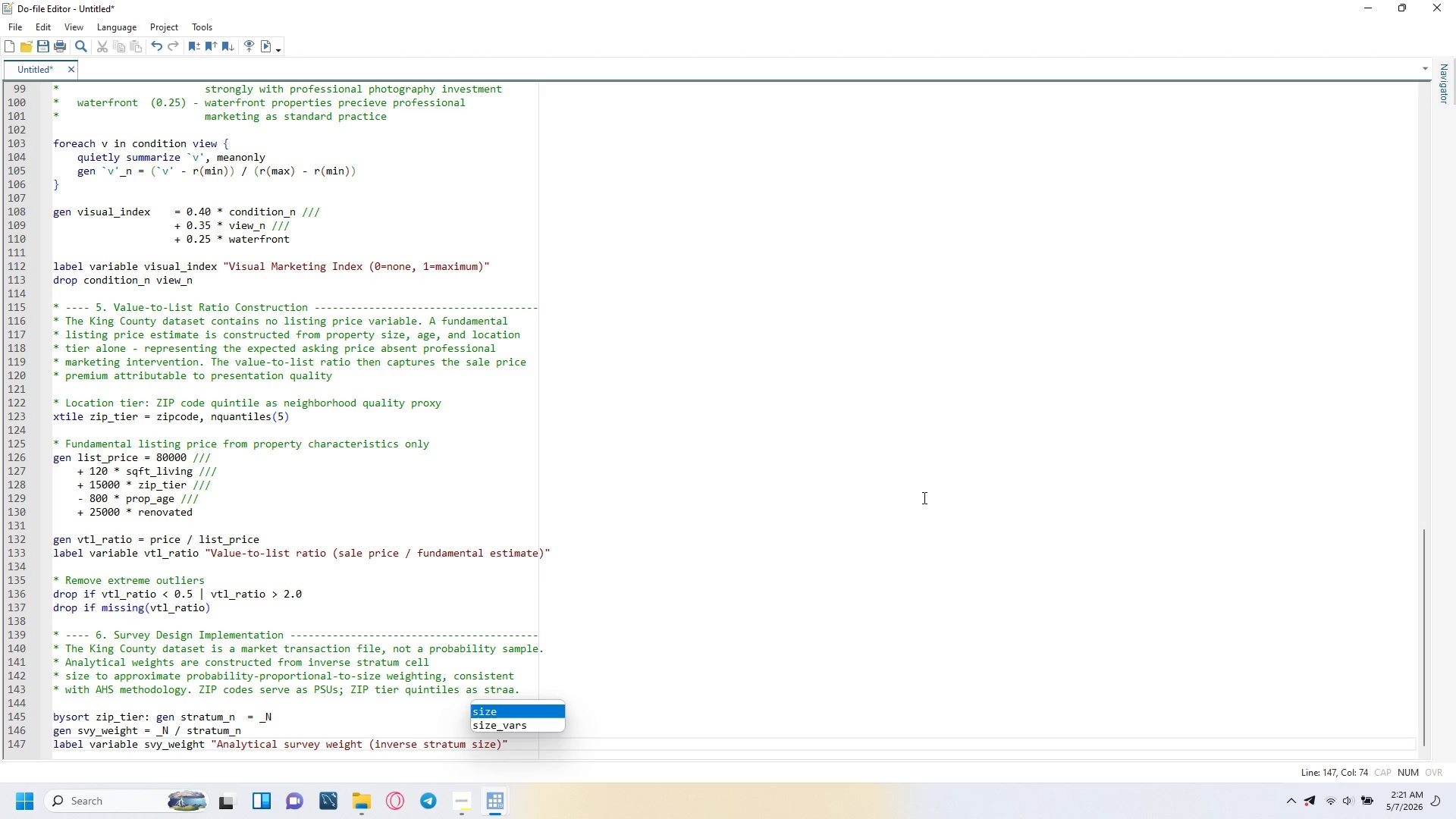 
key(ArrowRight)
 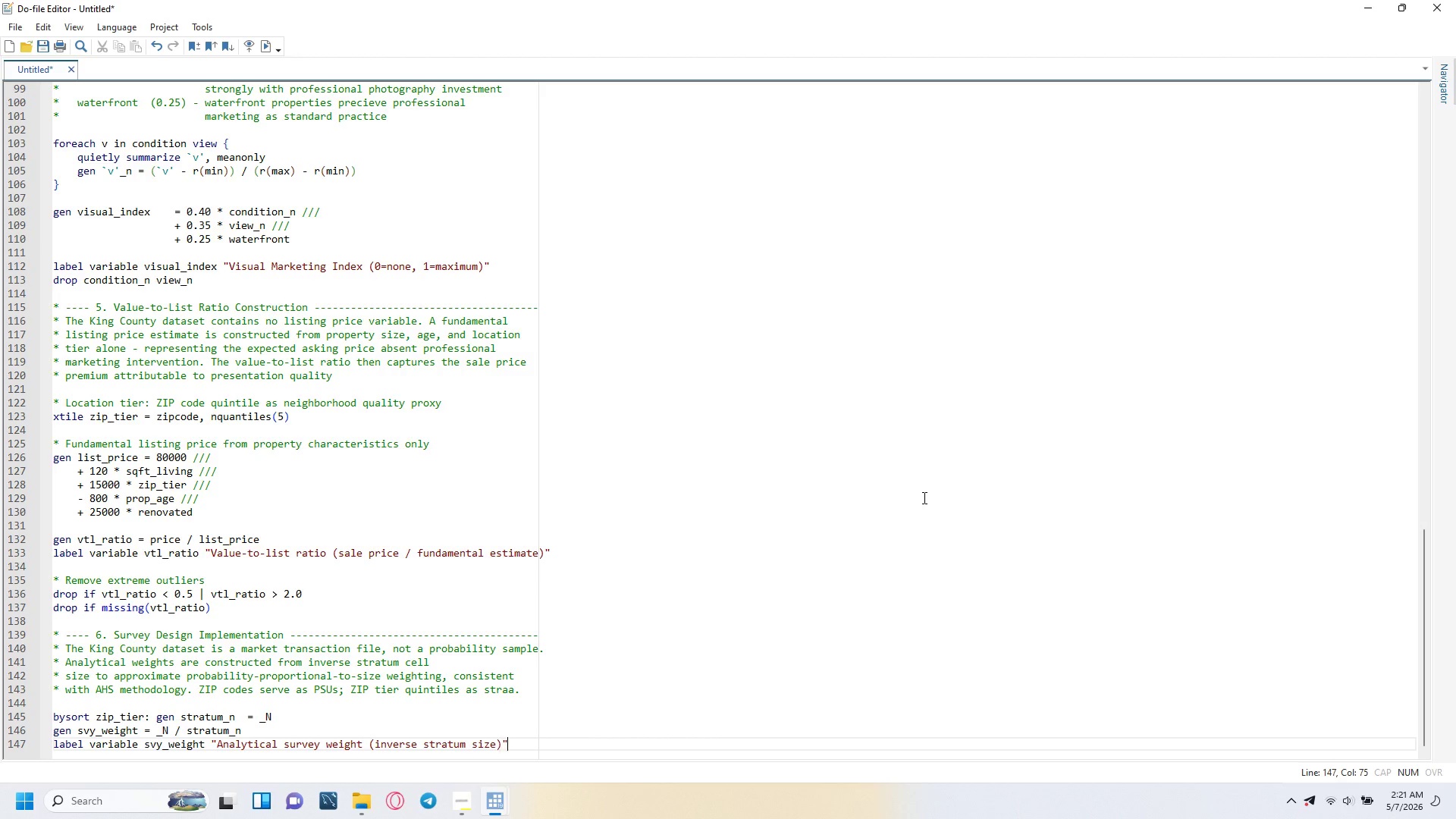 
key(ArrowRight)
 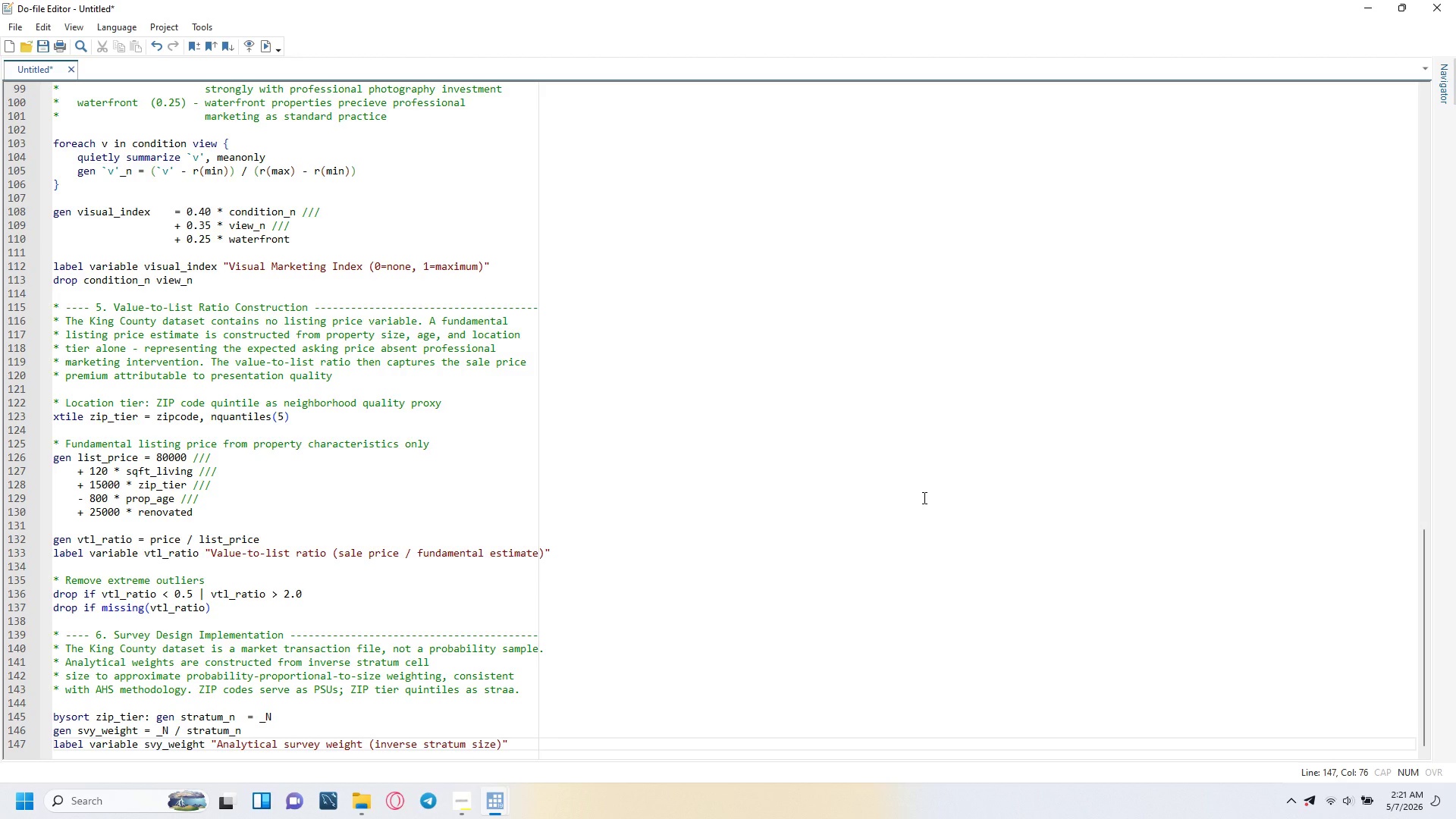 
key(Enter)
 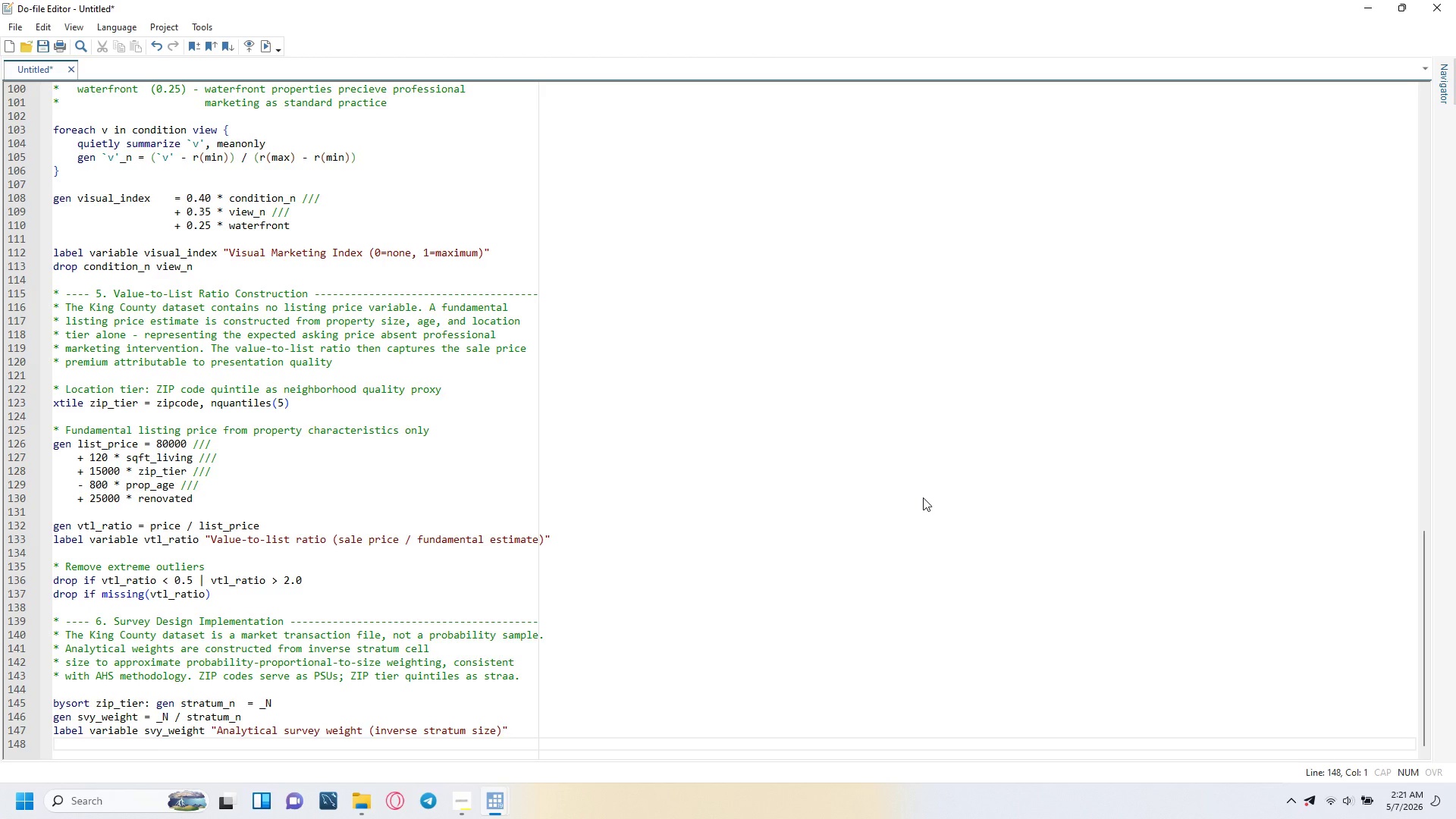 
key(Enter)
 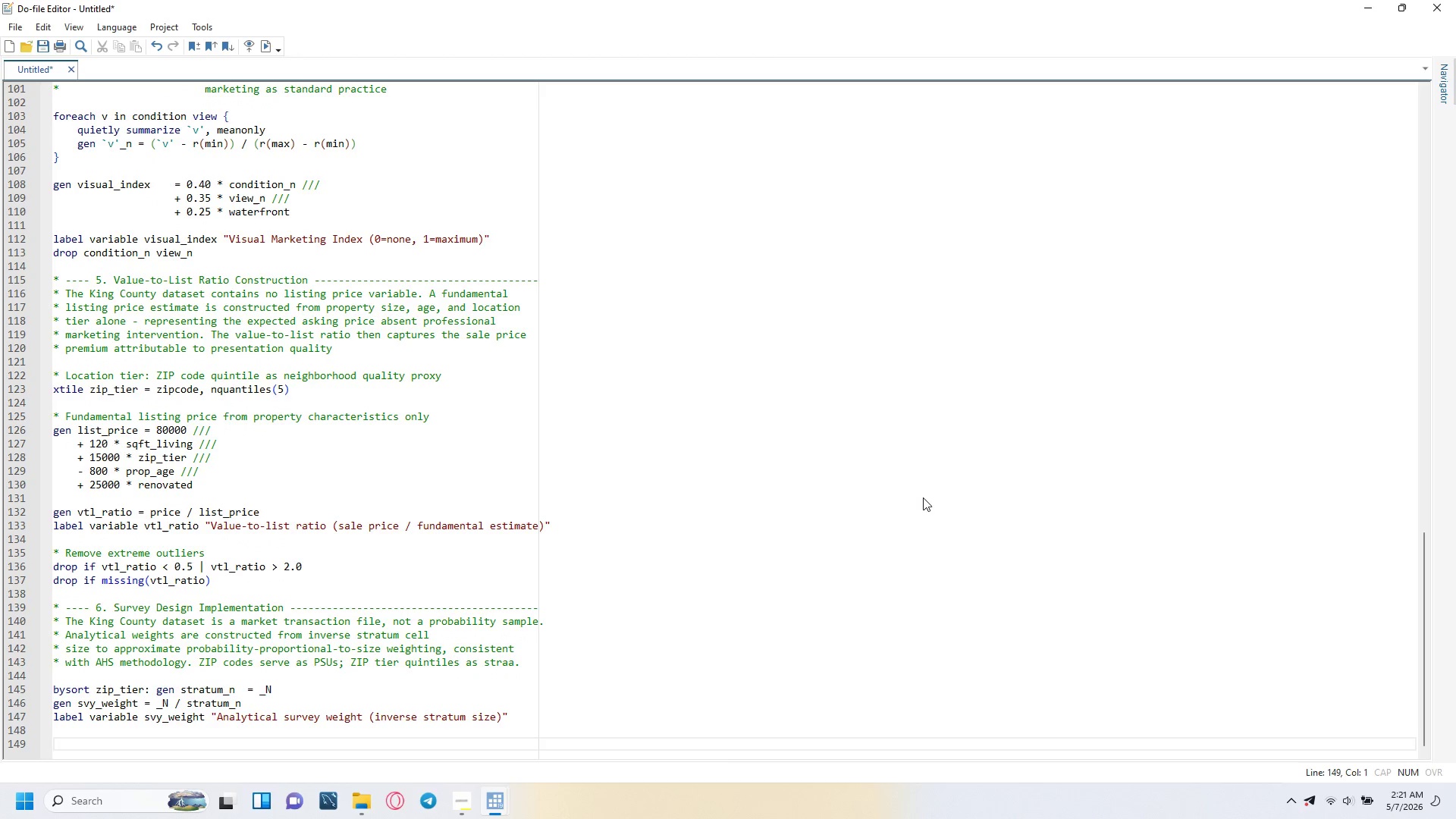 
type(svyst zipcode, strata )
key(Backspace)
type((zip_tier)
 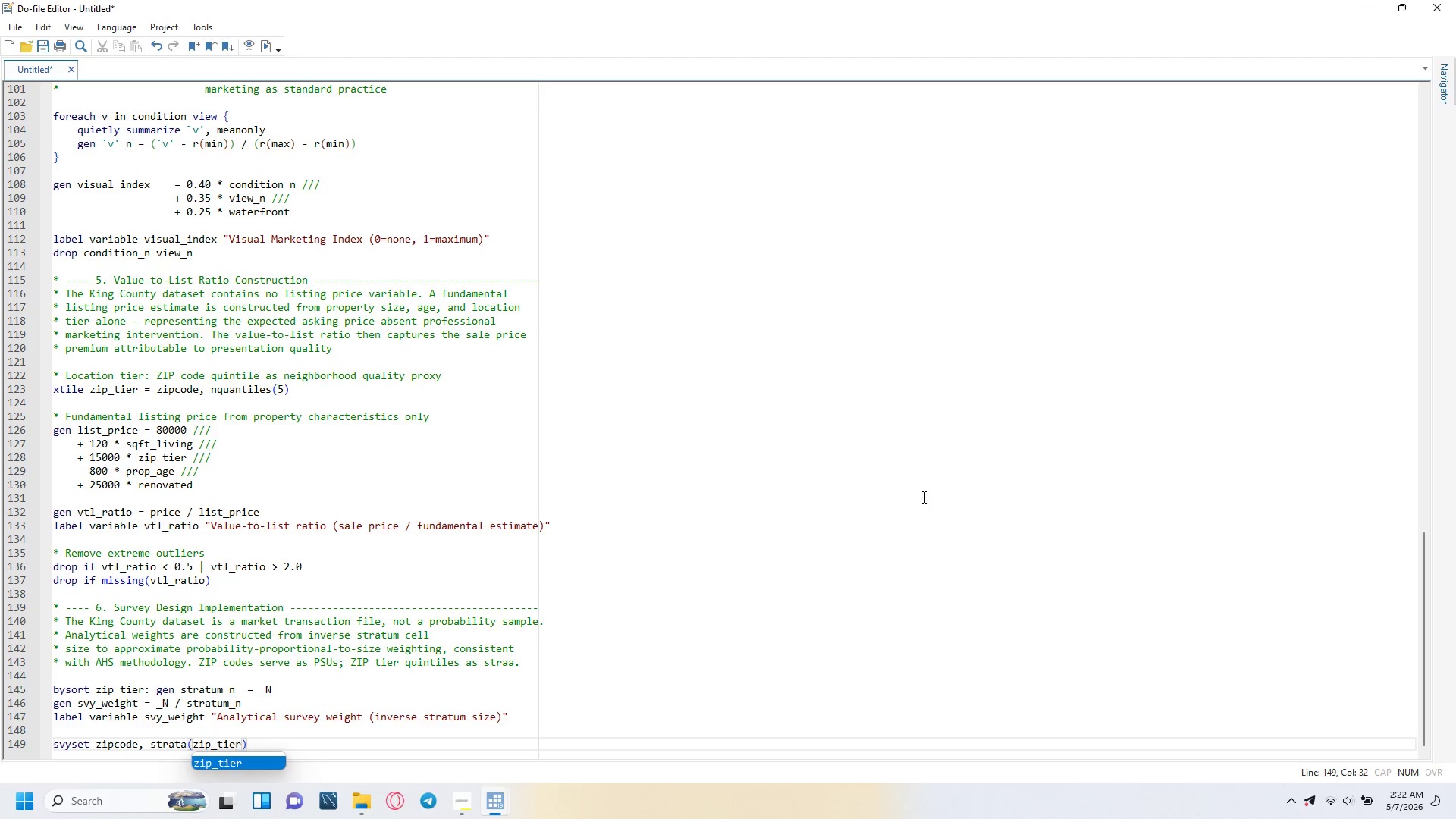 
key(ArrowRight)
 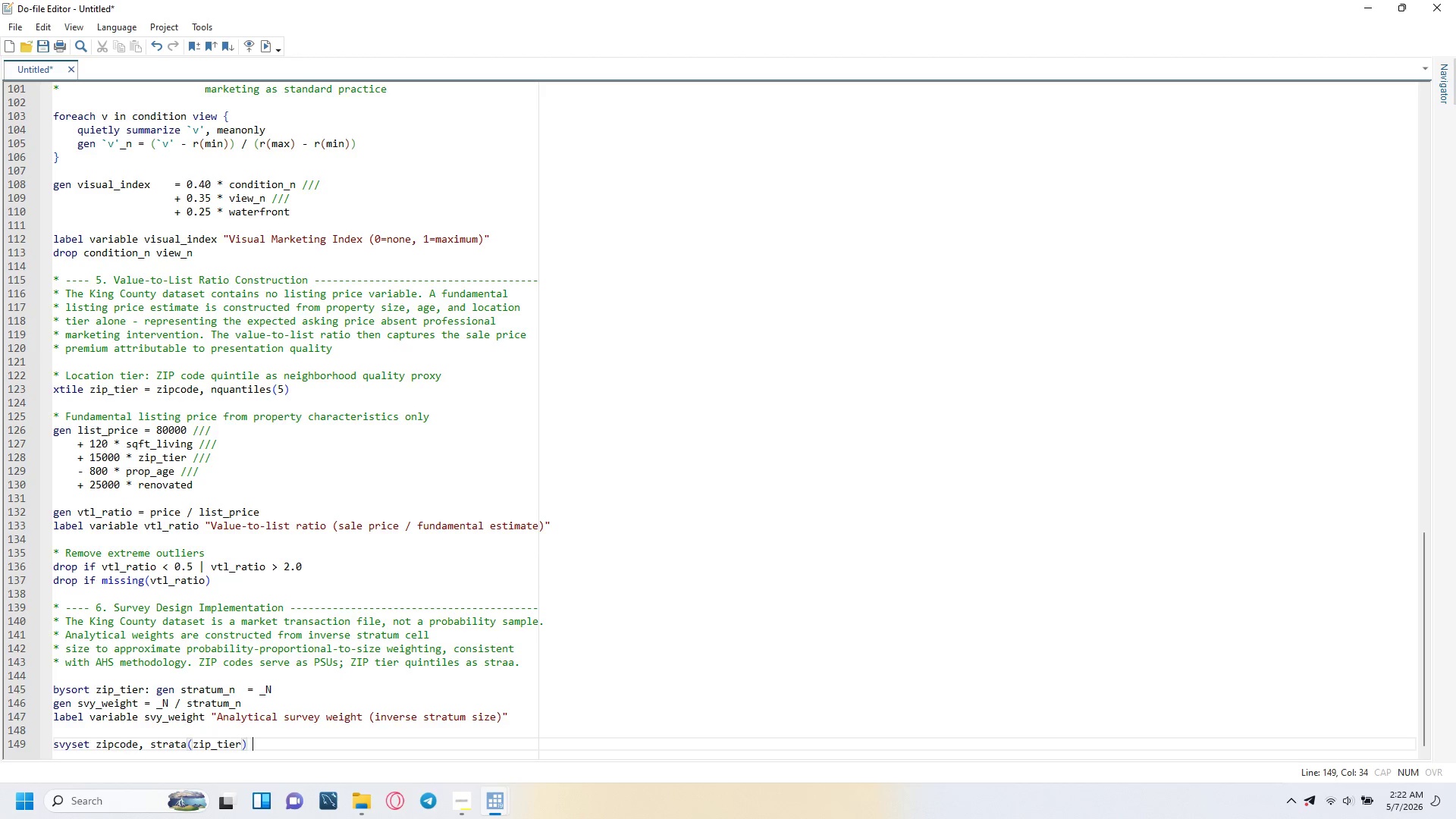 
type( weight(svy_weight)
 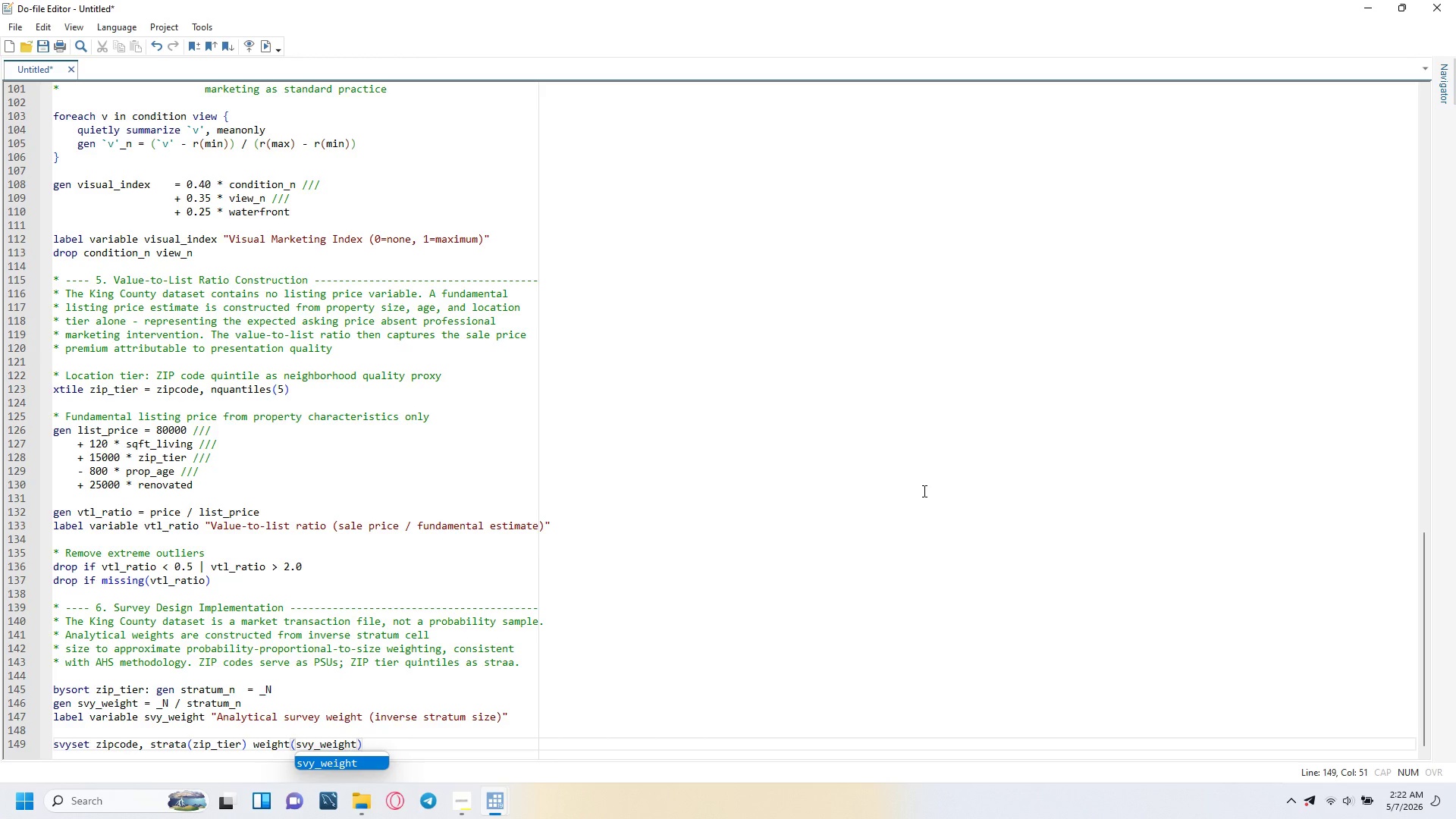 
key(ArrowRight)
 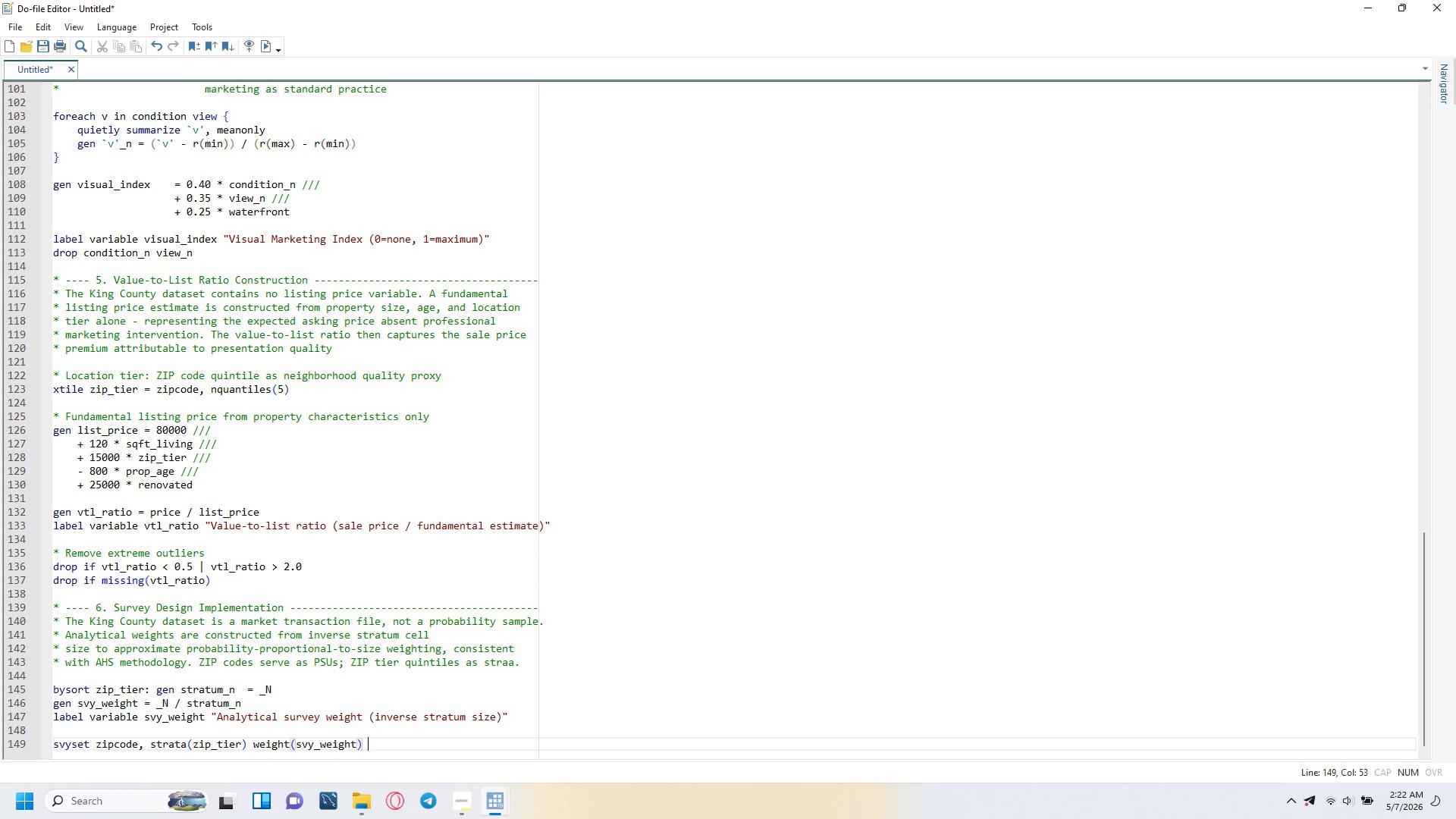 
type( vce(liner)
key(Backspace)
type(arized)
 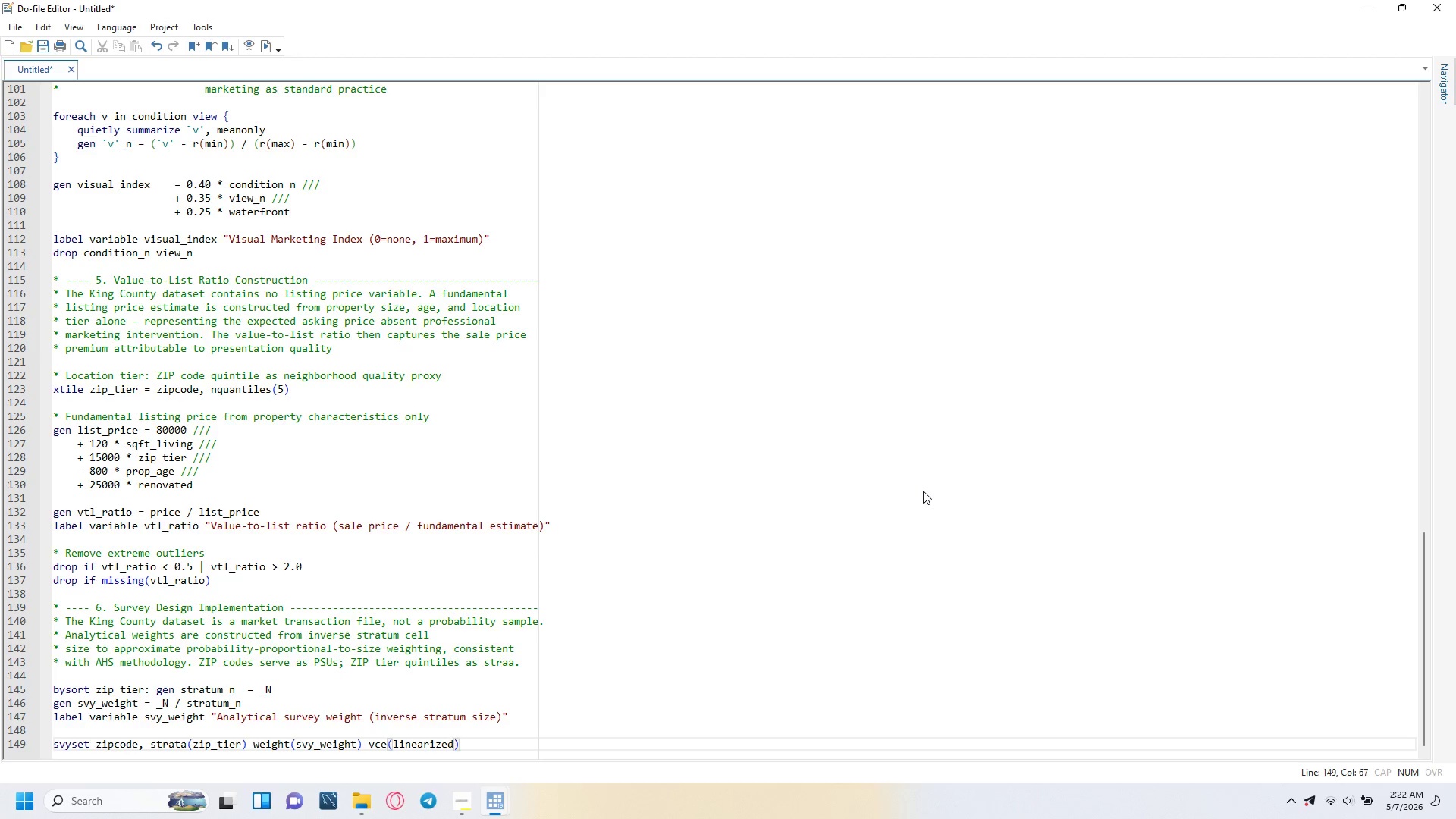 
key(ArrowRight)
 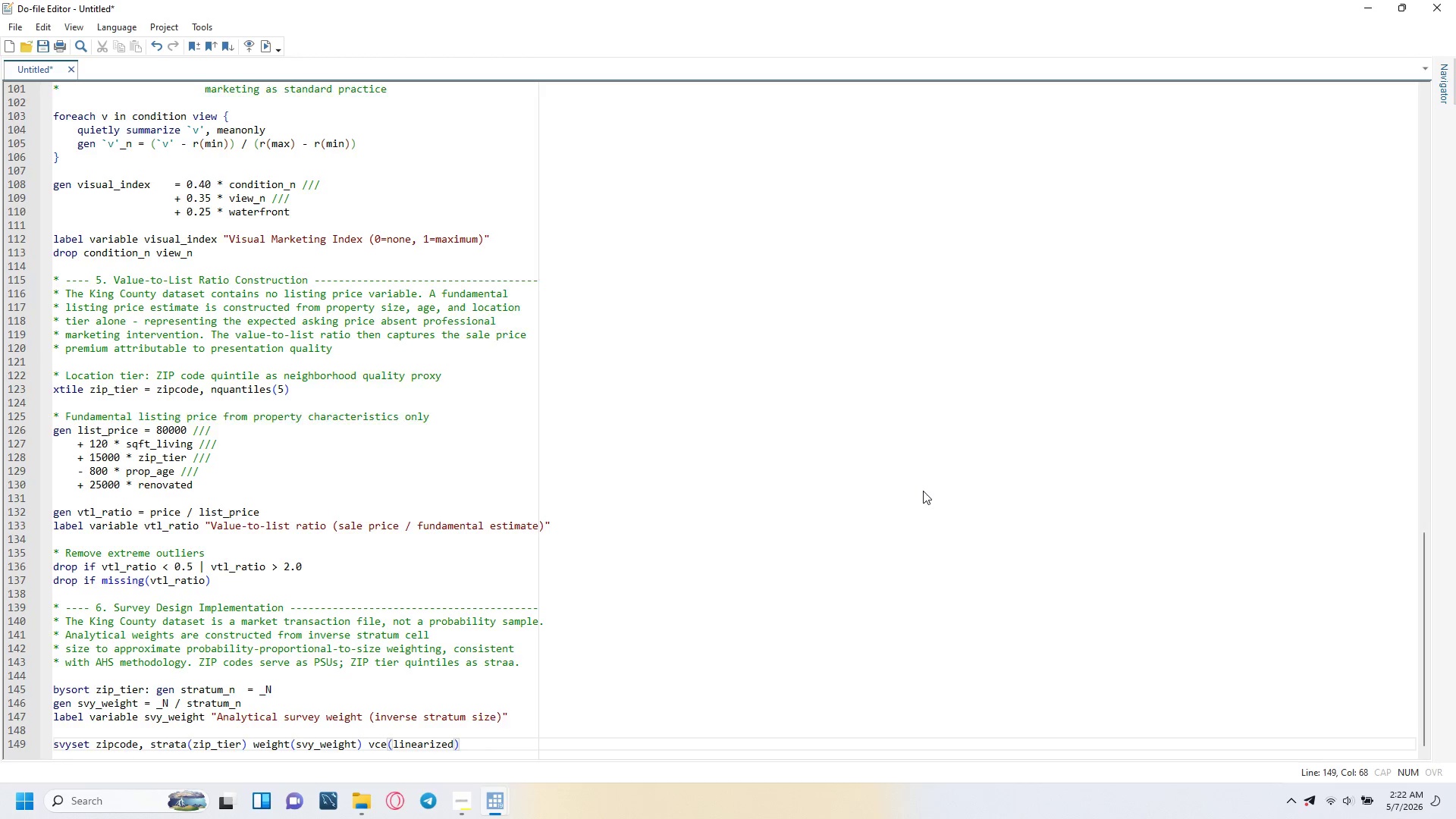 
key(Enter)
 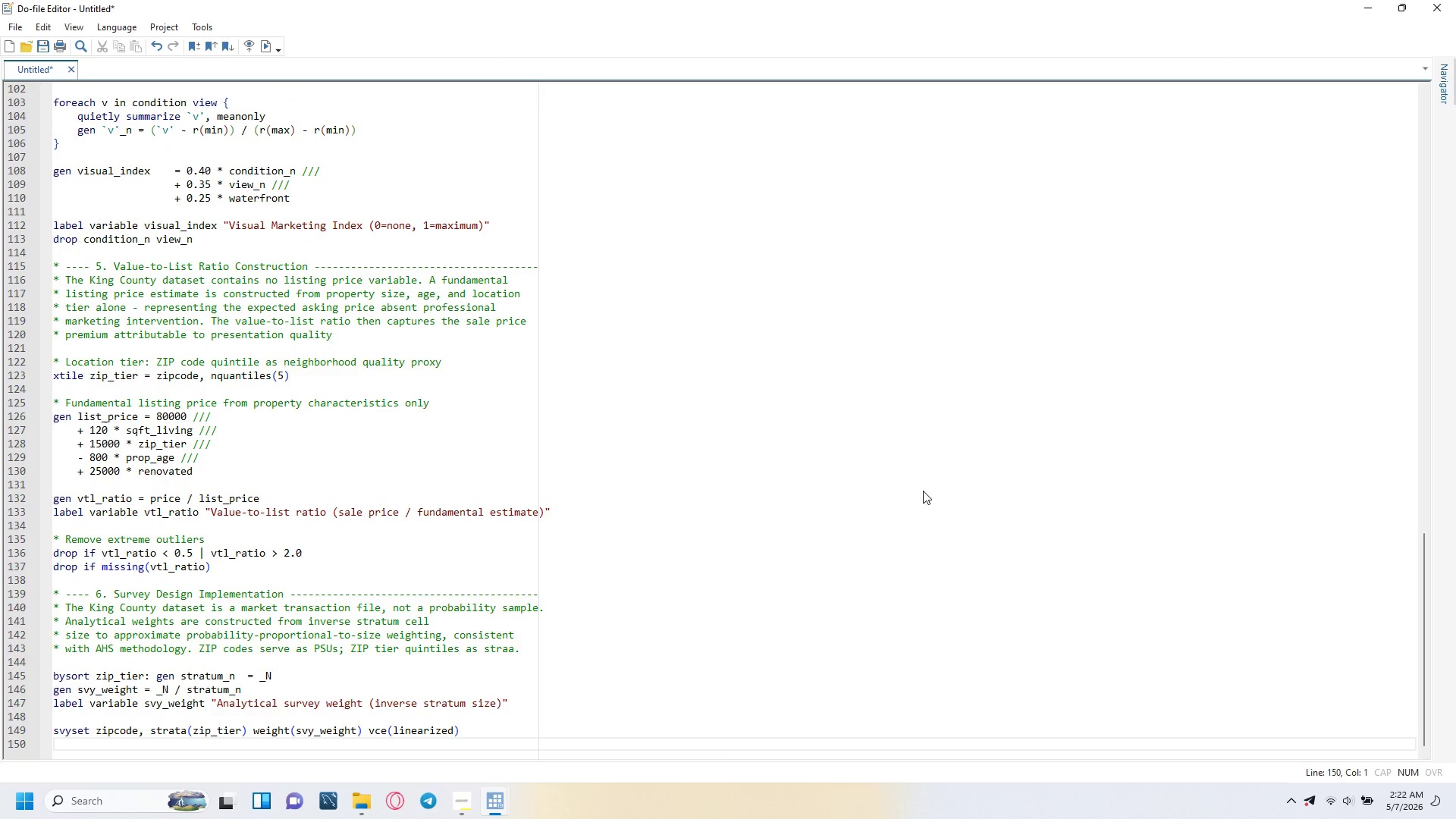 
key(Enter)
 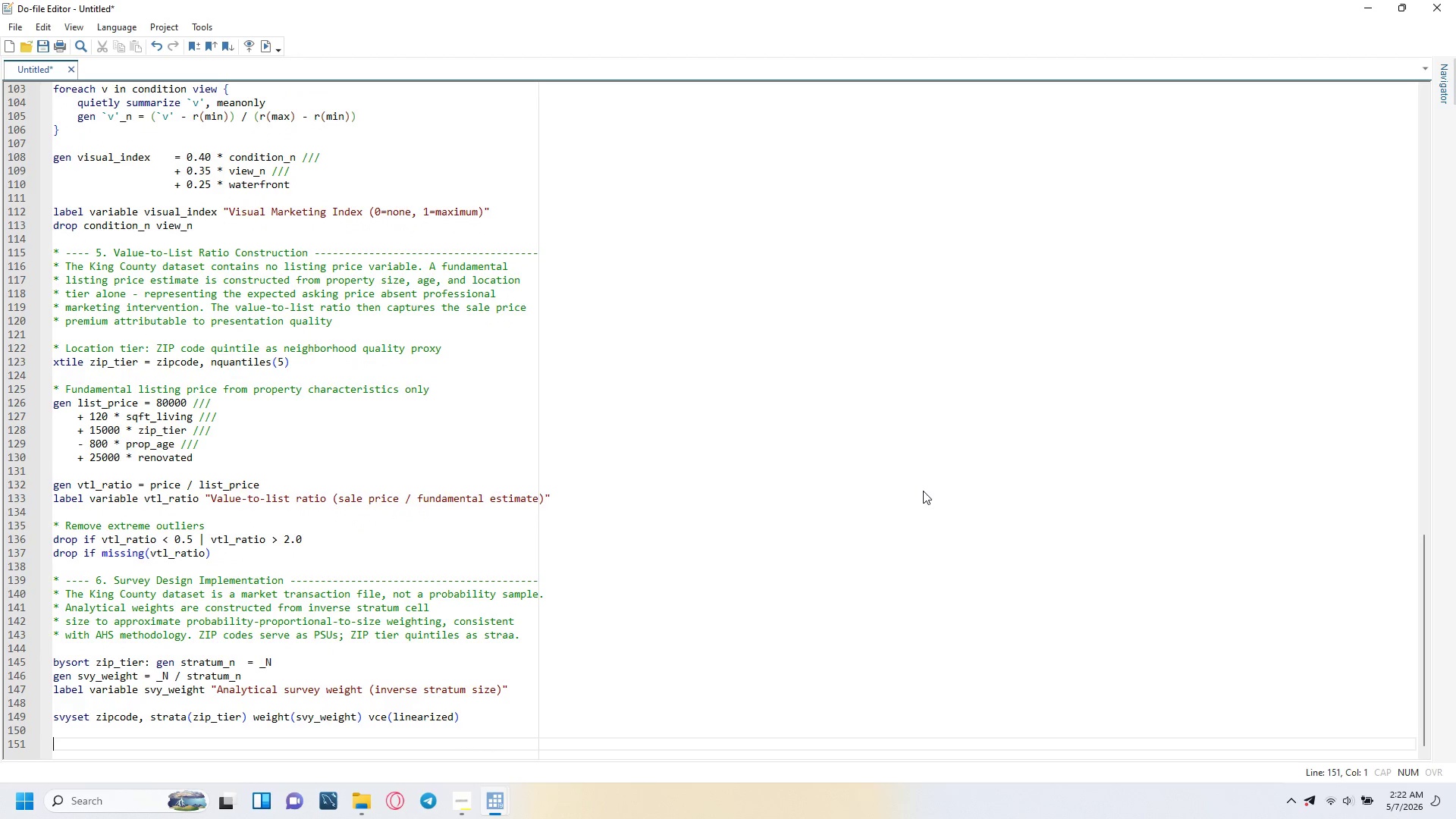 
type(display _newlinee)
key(Backspace)
type( "=== Survey Design Declaration ===)
 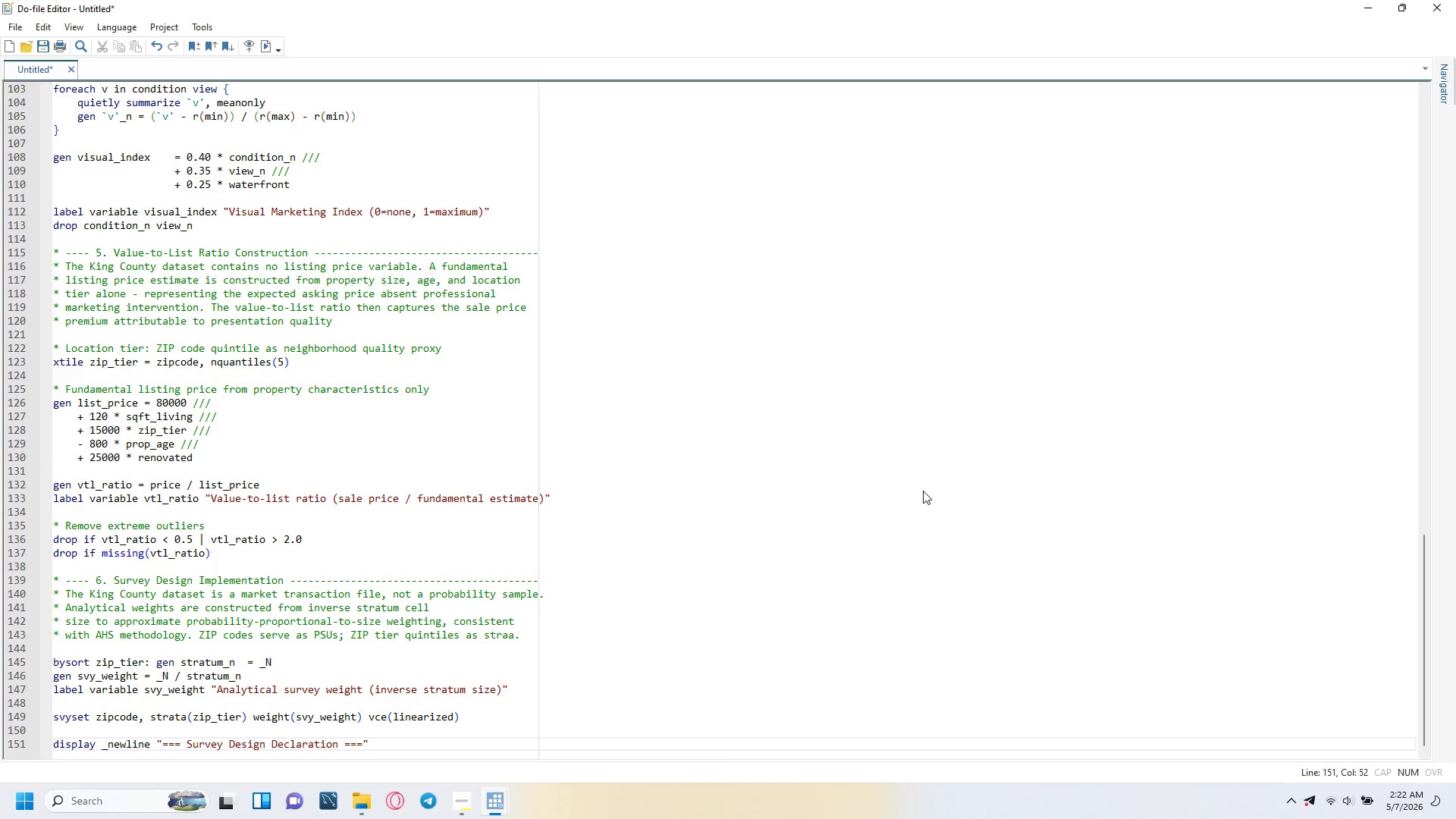 
key(Enter)
 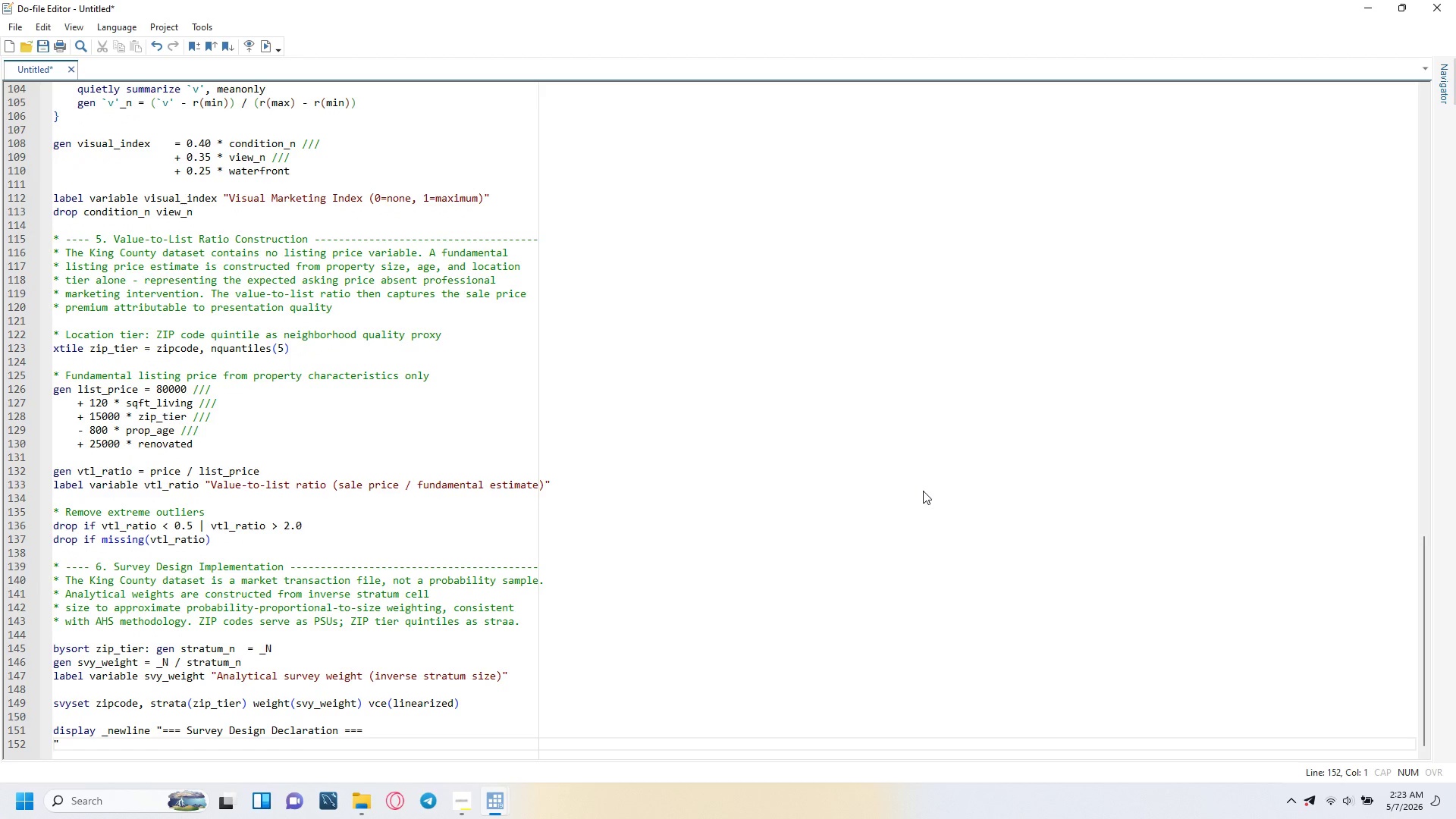 
key(Backspace)
 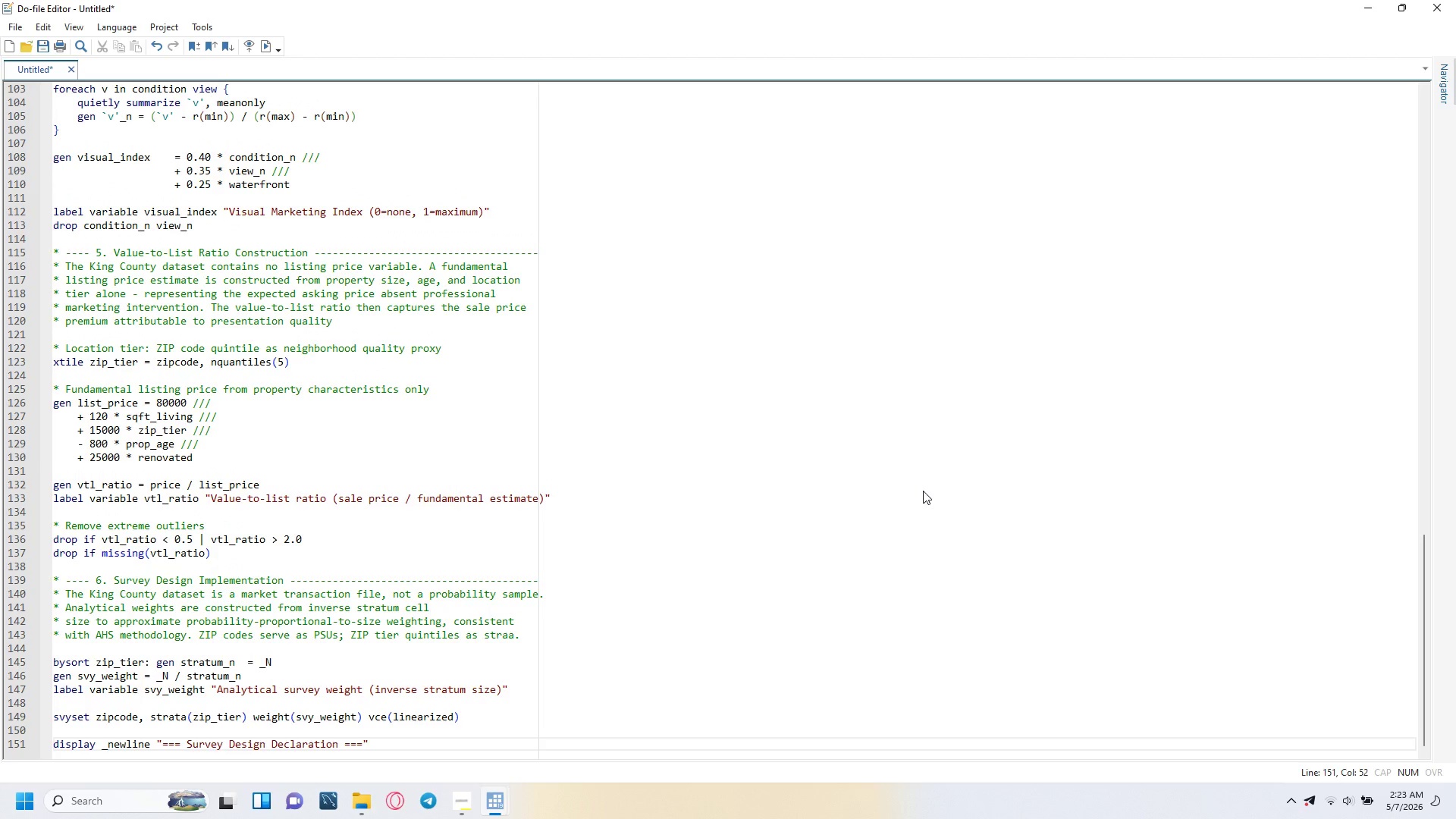 
key(ArrowRight)
 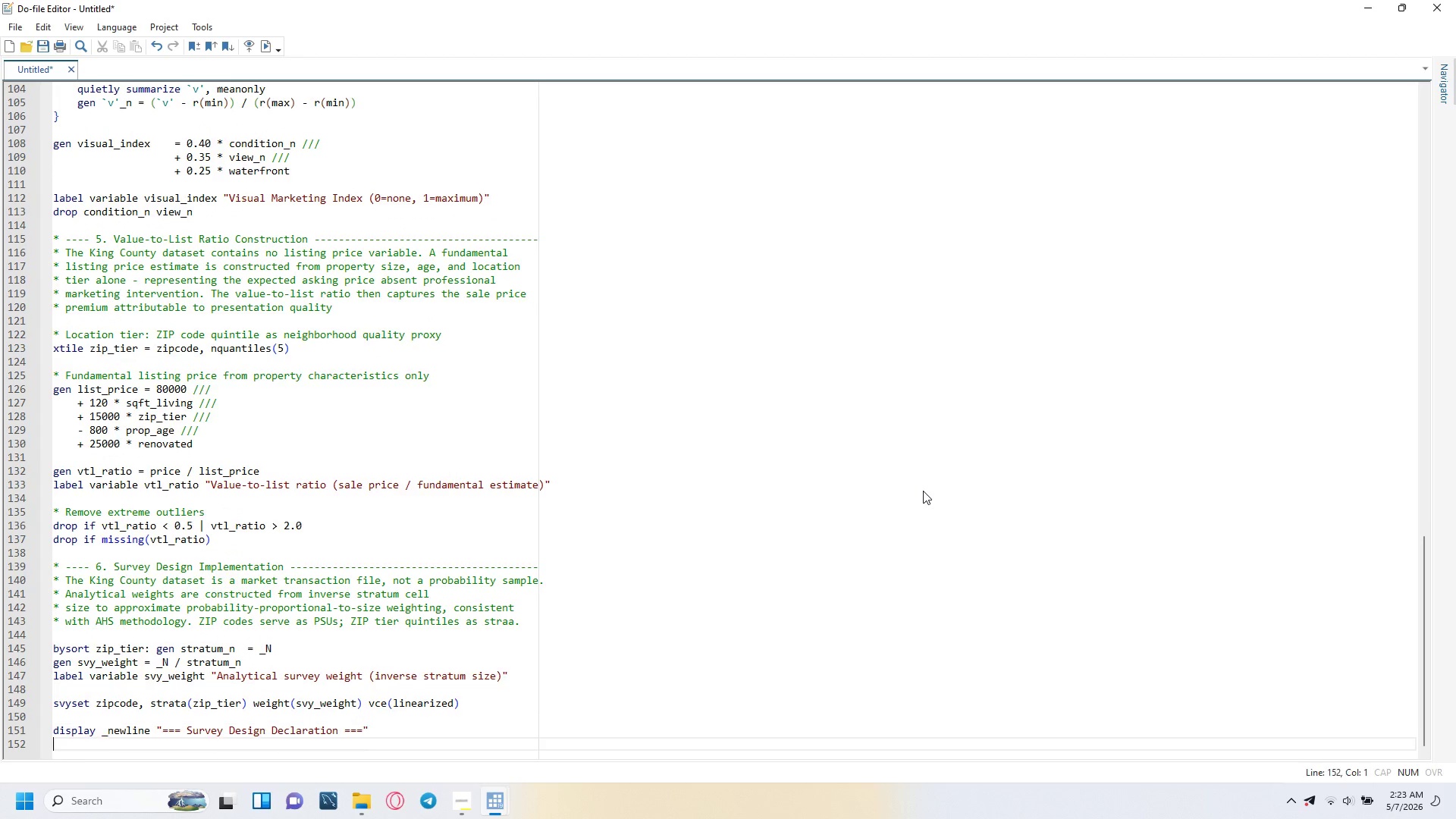 
key(Enter)
 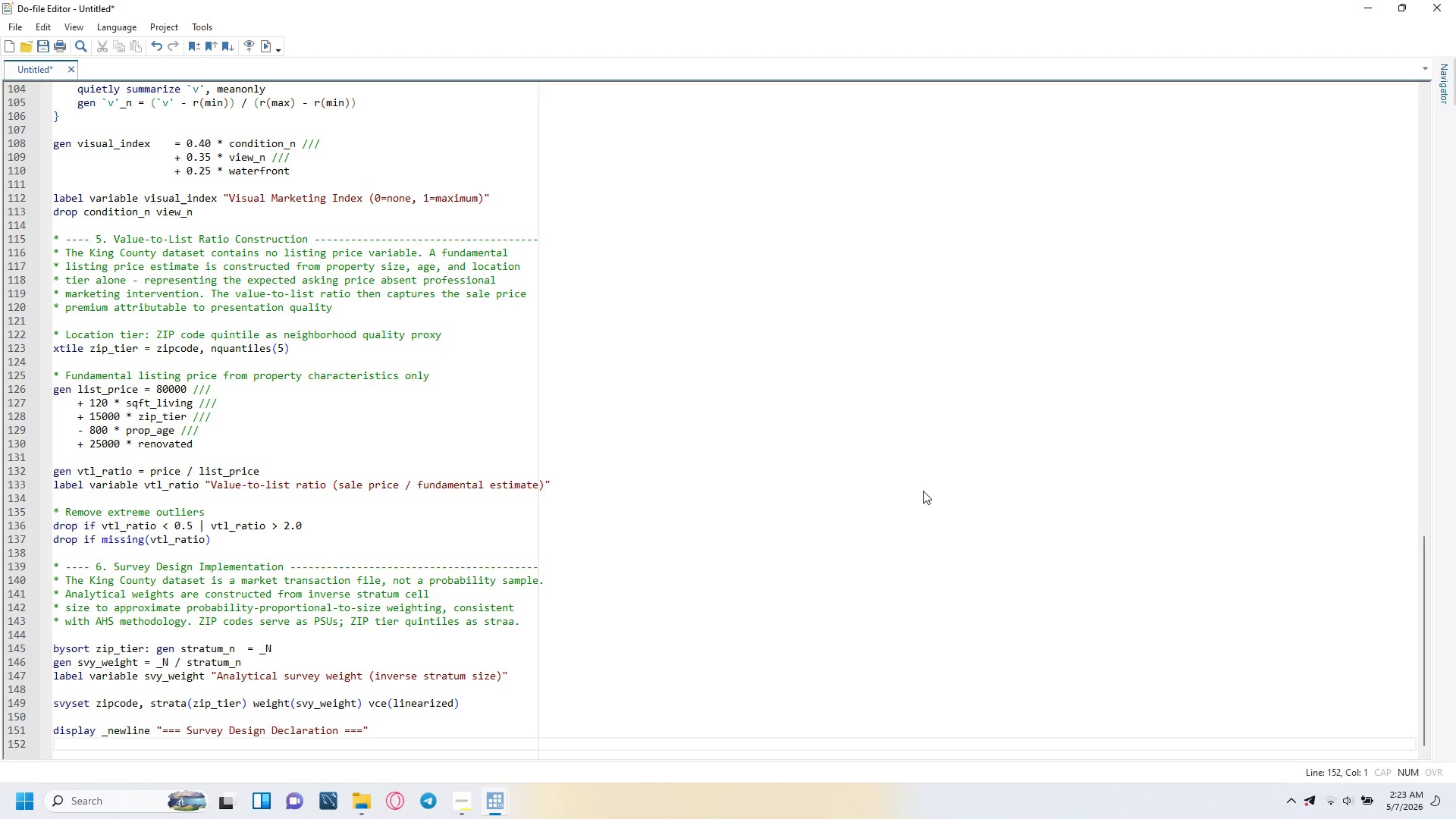 
type(svy mean)
key(Backspace)
key(Backspace)
key(Backspace)
key(Backspace)
key(Backspace)
key(Backspace)
type(describe)
 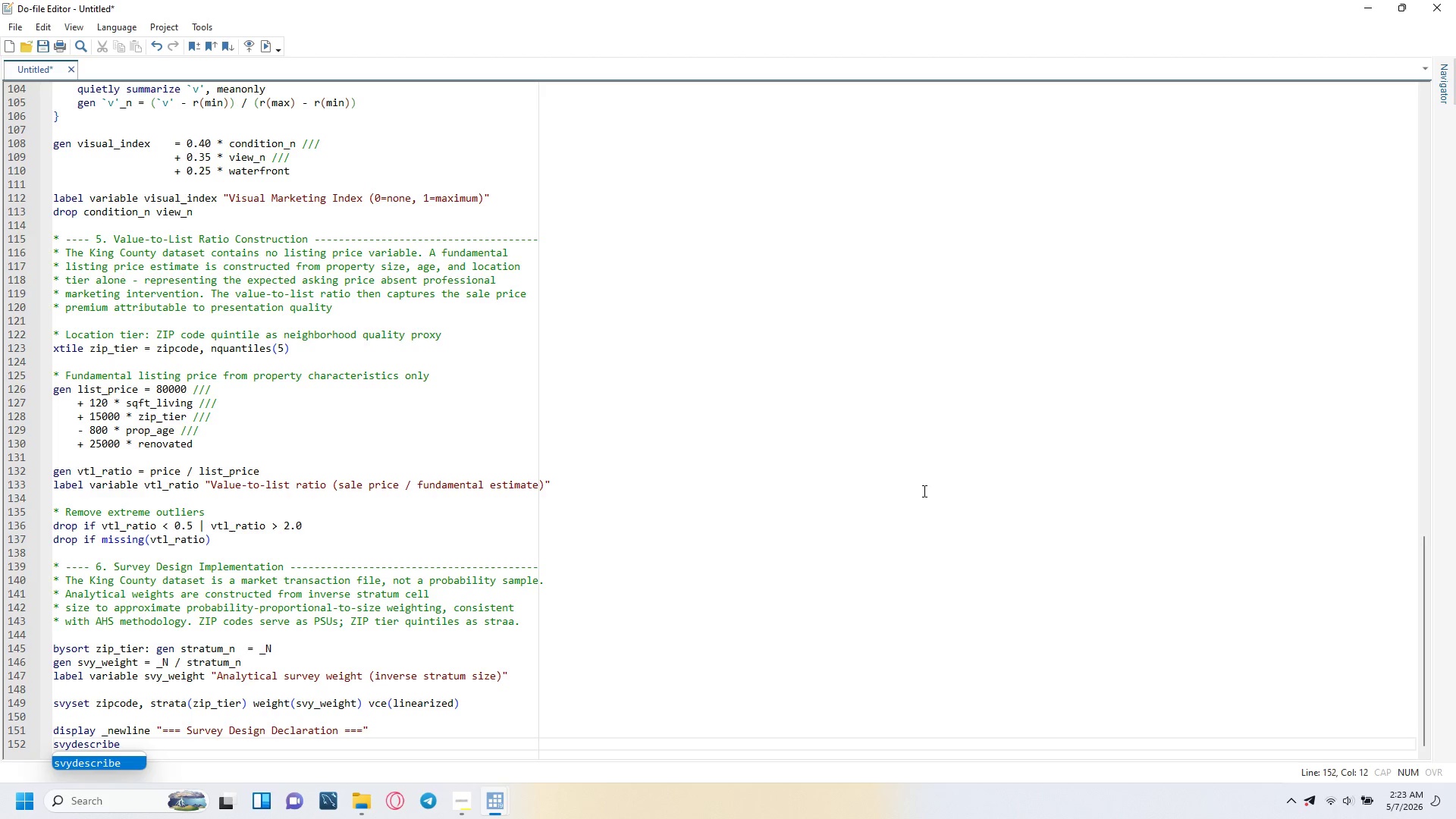 
key(Enter)
 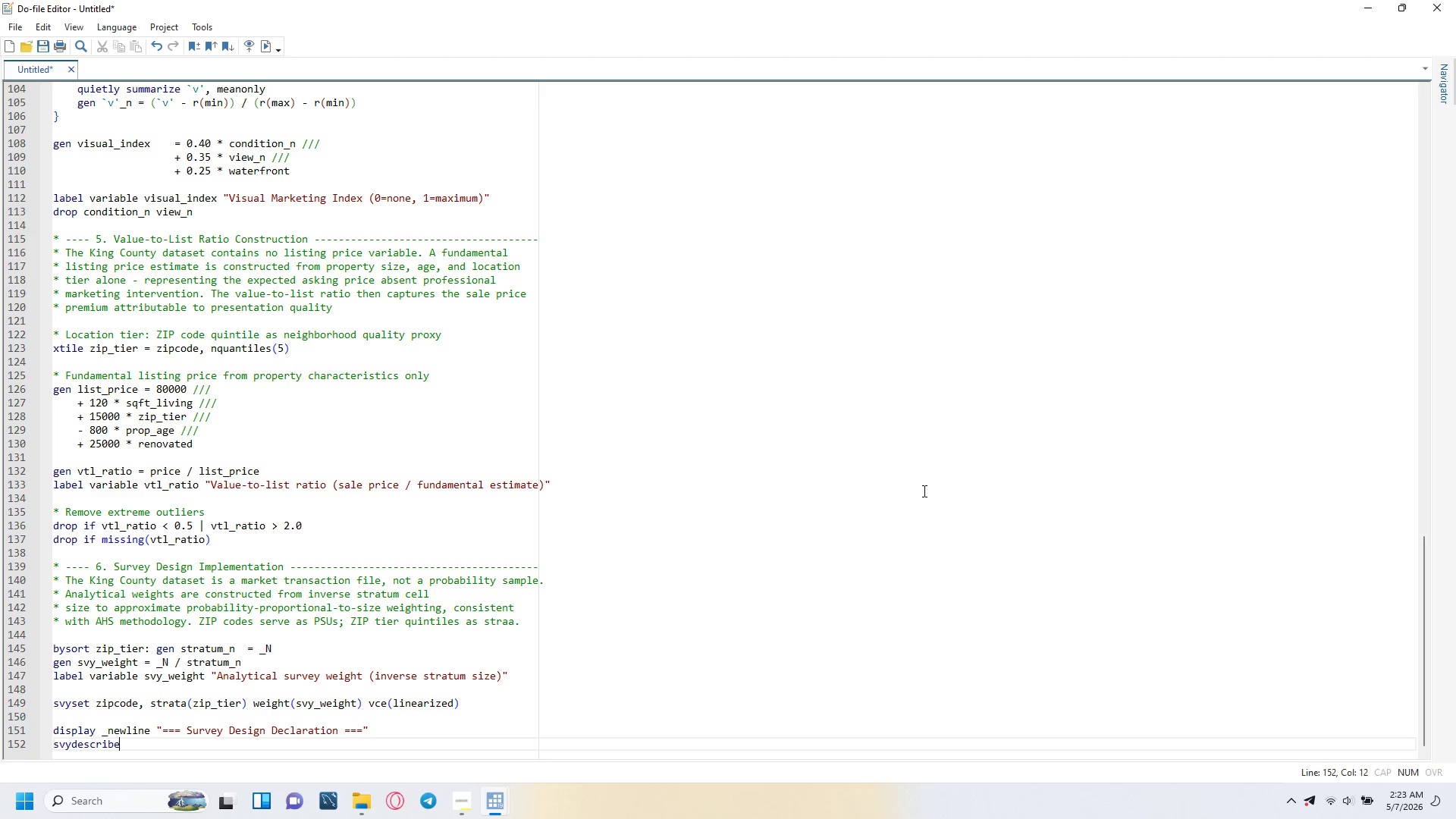 
key(Enter)
 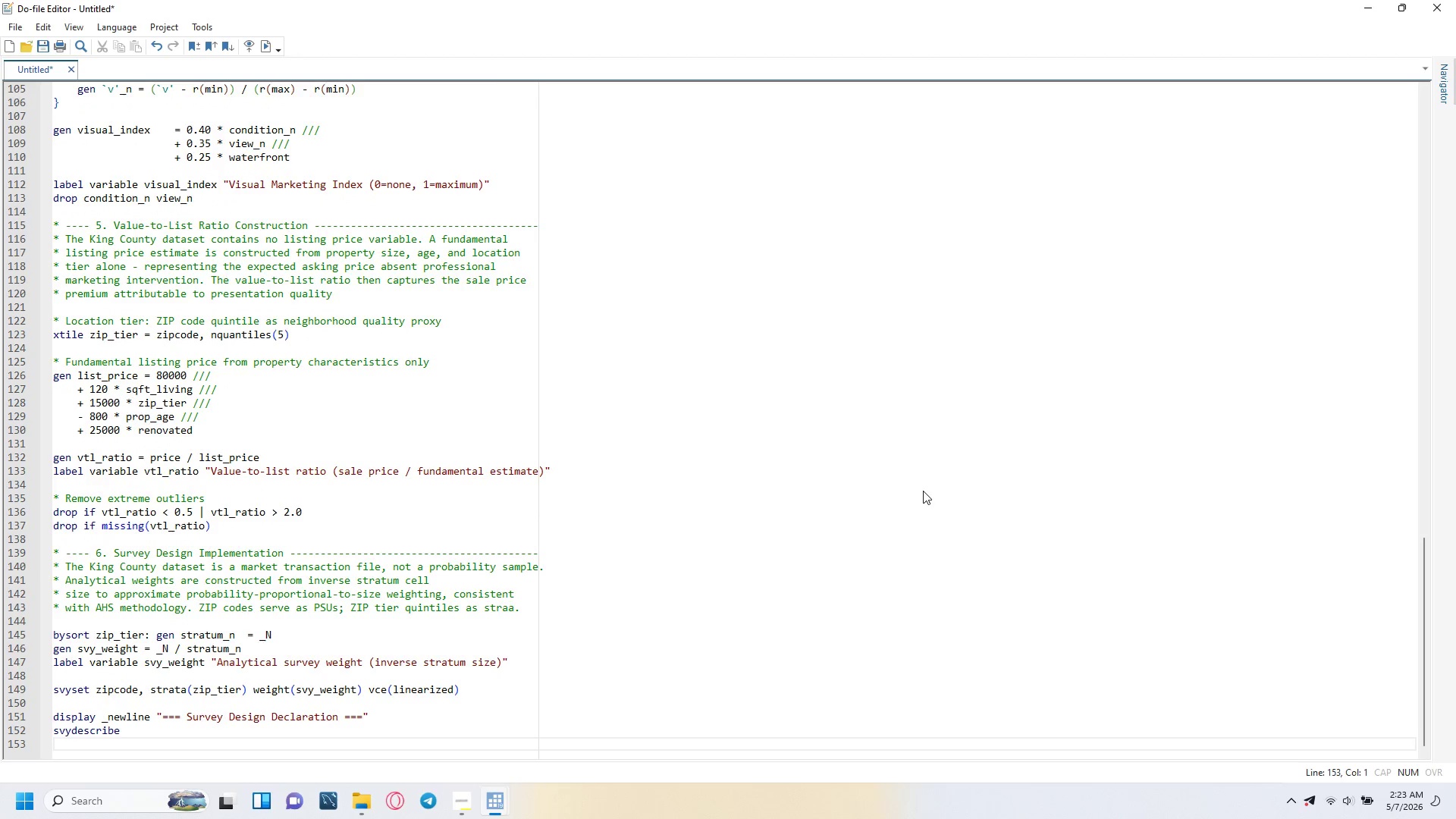 
key(Enter)
 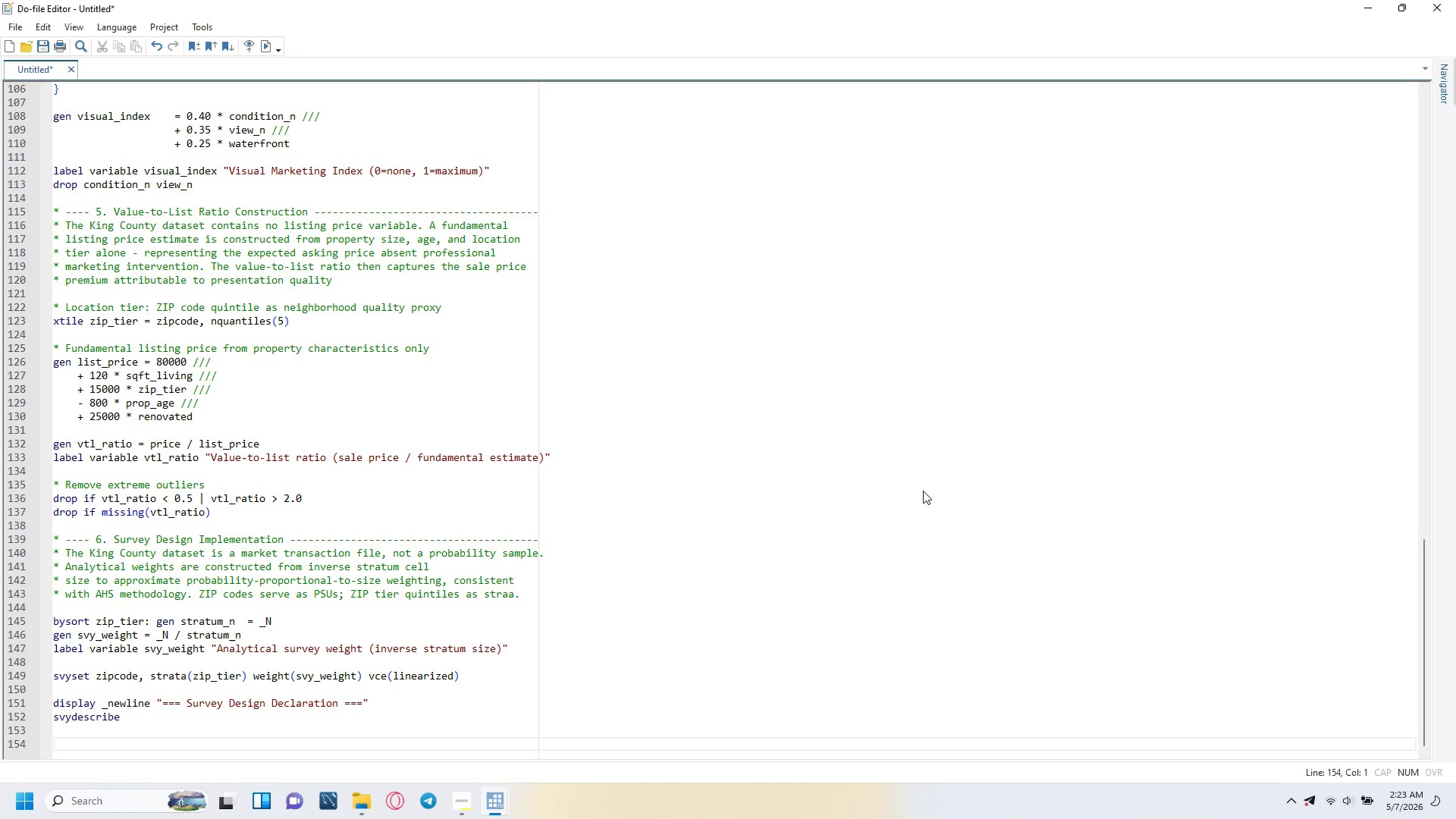 
type(* ---- 7. Describ)
key(Backspace)
type(ptive Statistics -----------------------------------------------)
 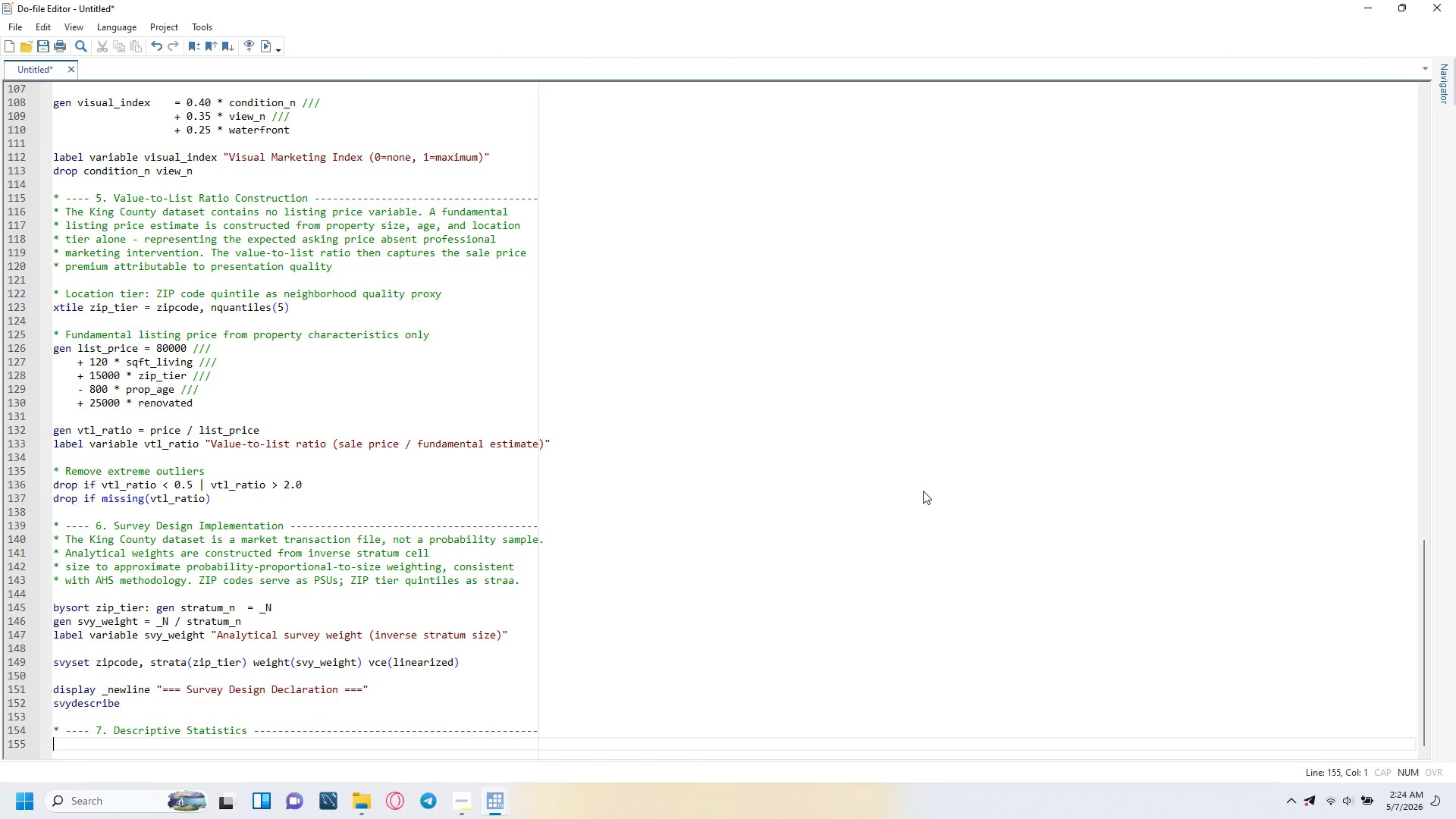 
key(Enter)
 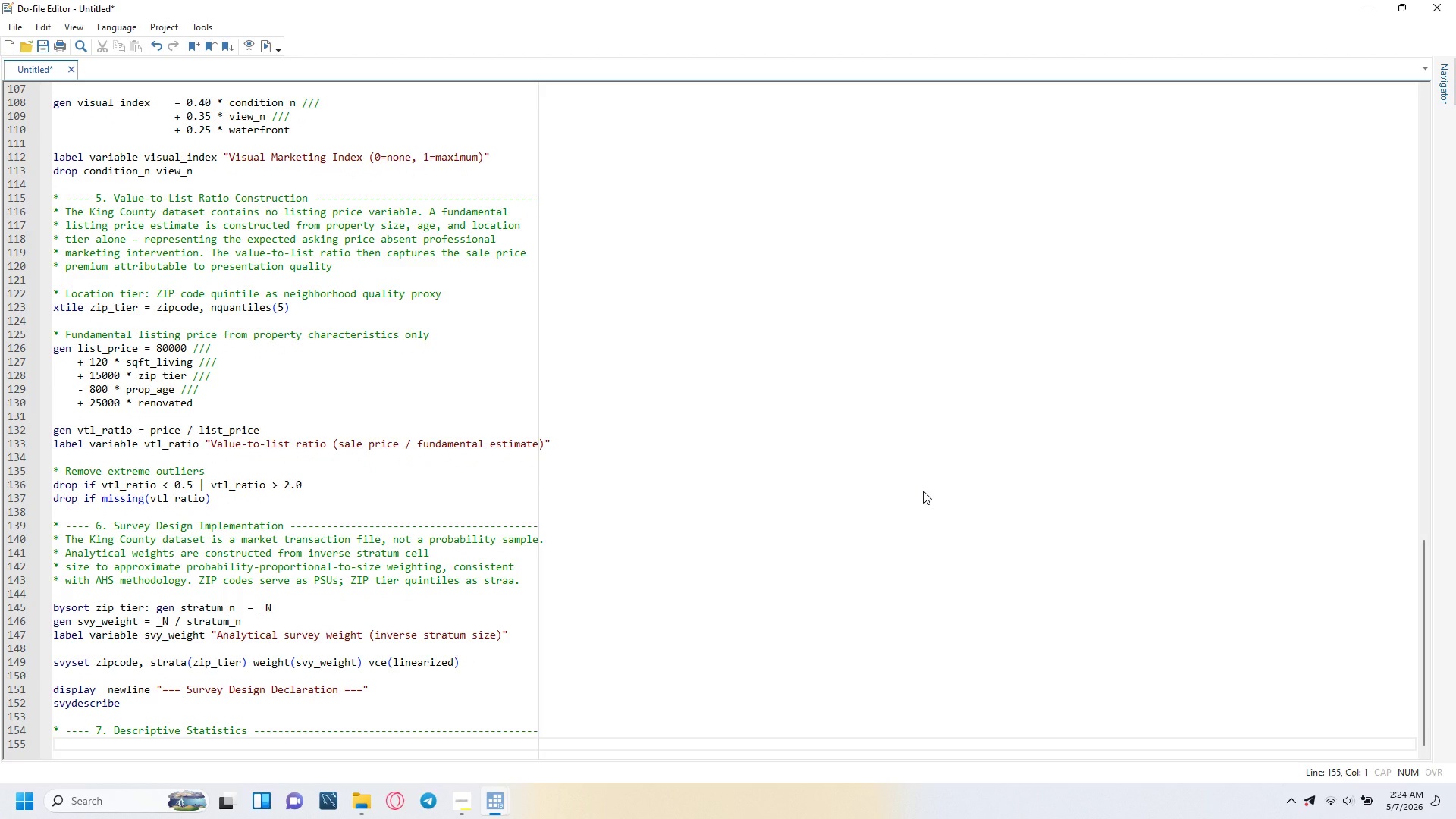 
type(display _newline "=== Weighted Descriptive Statistics ===)
 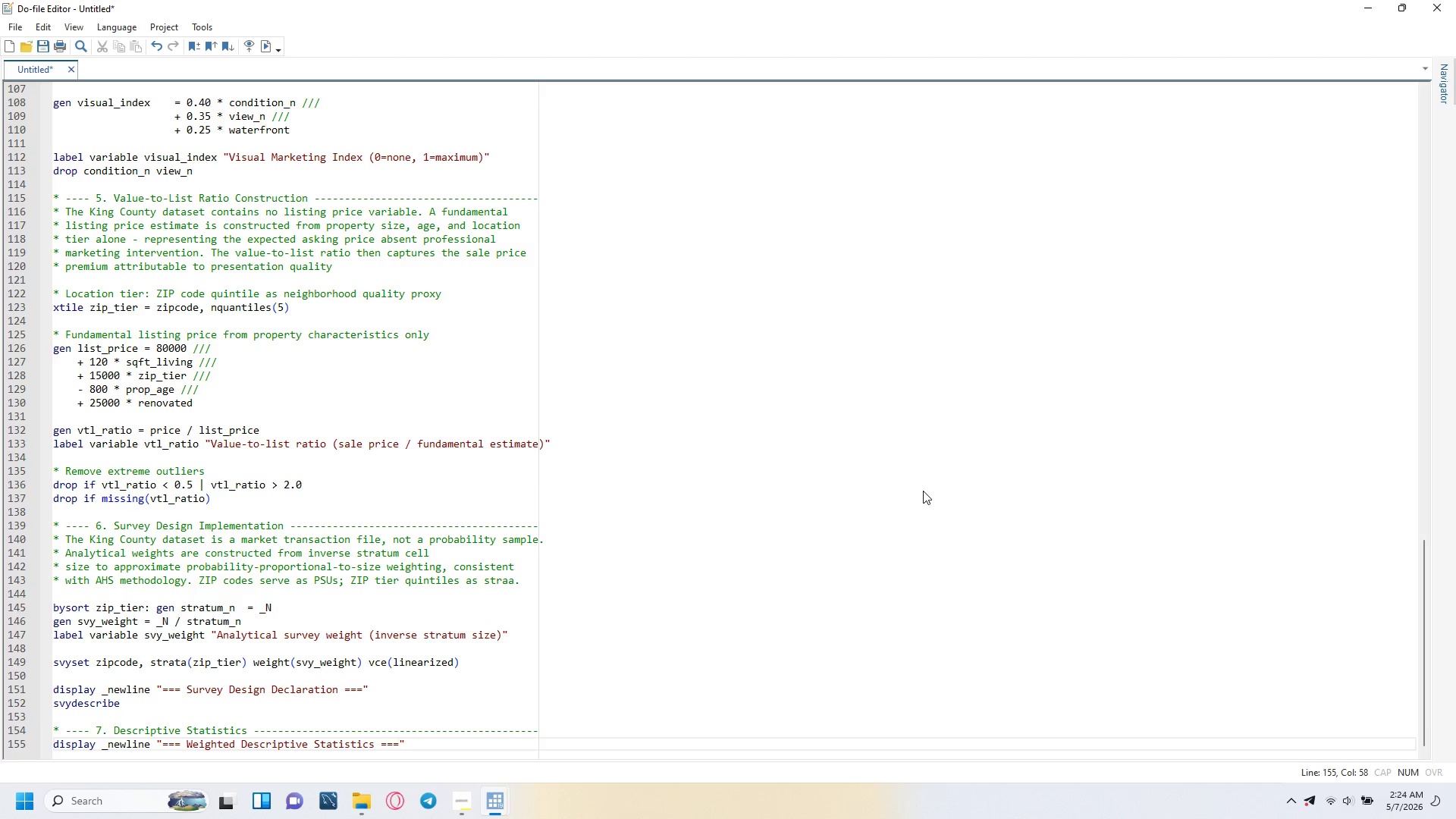 
key(ArrowRight)
 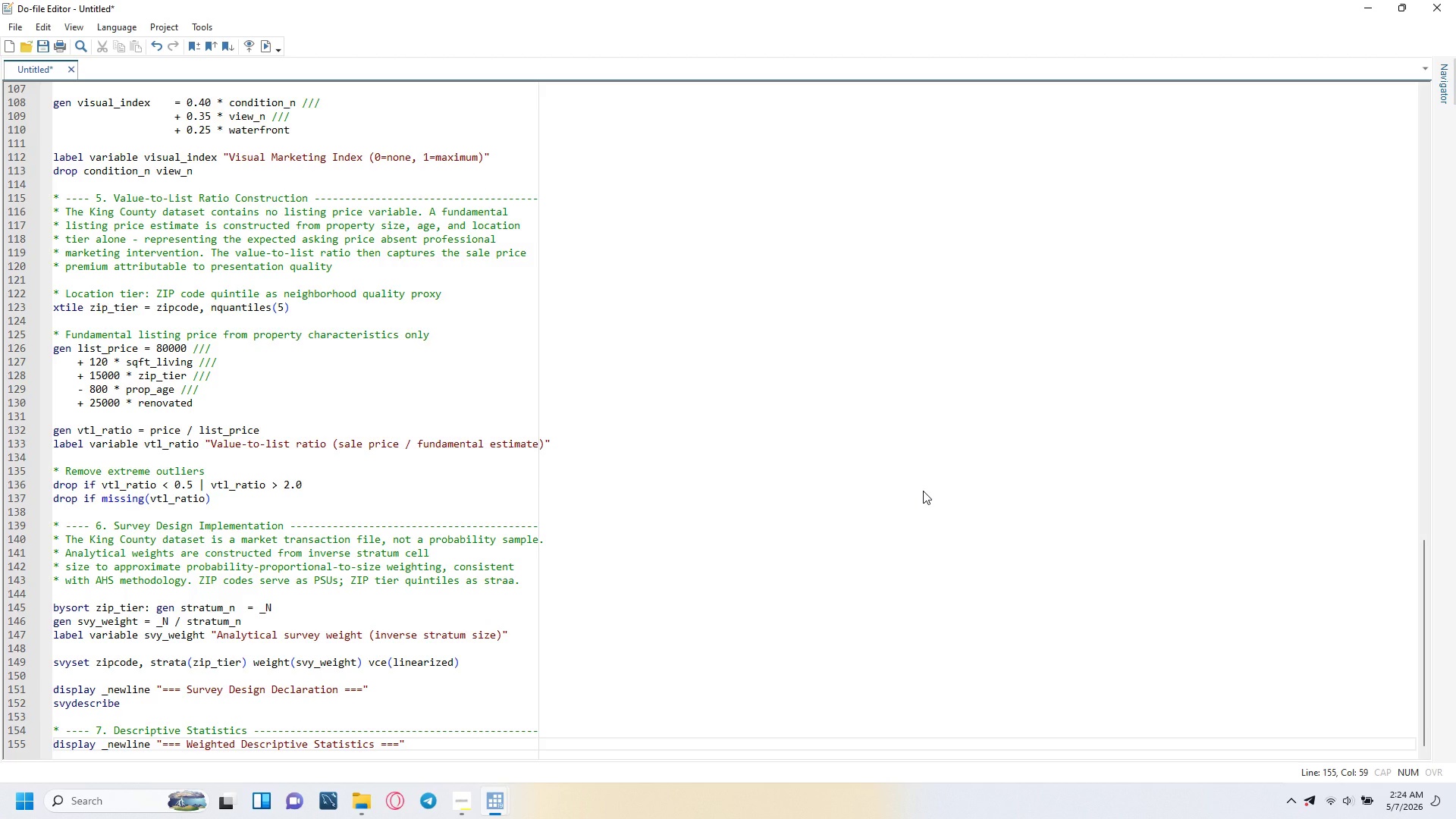 
key(Enter)
 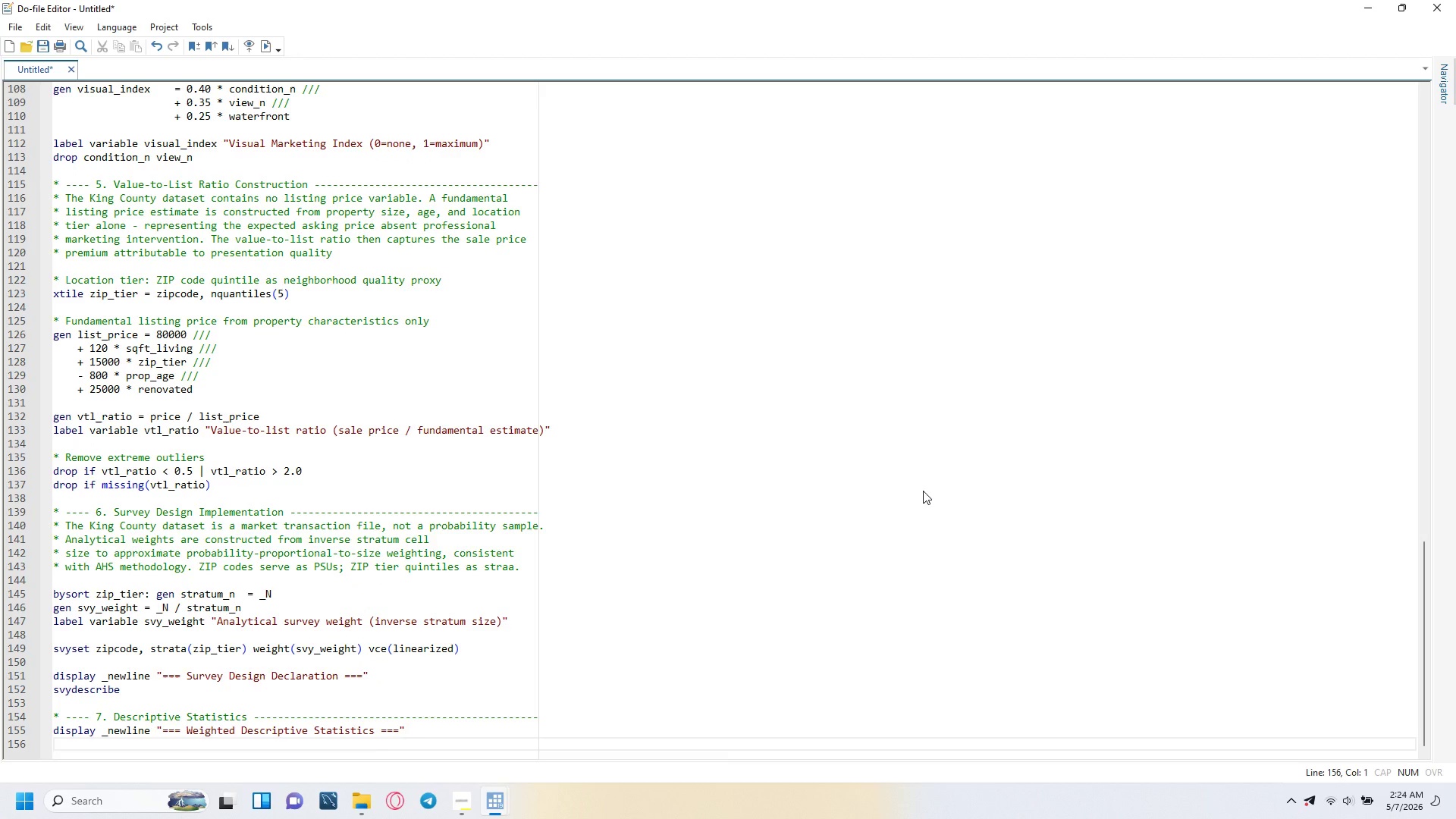 
type(svy: mean vtly)
key(Backspace)
type(_ratio visual_index condition view waterfront ///)
 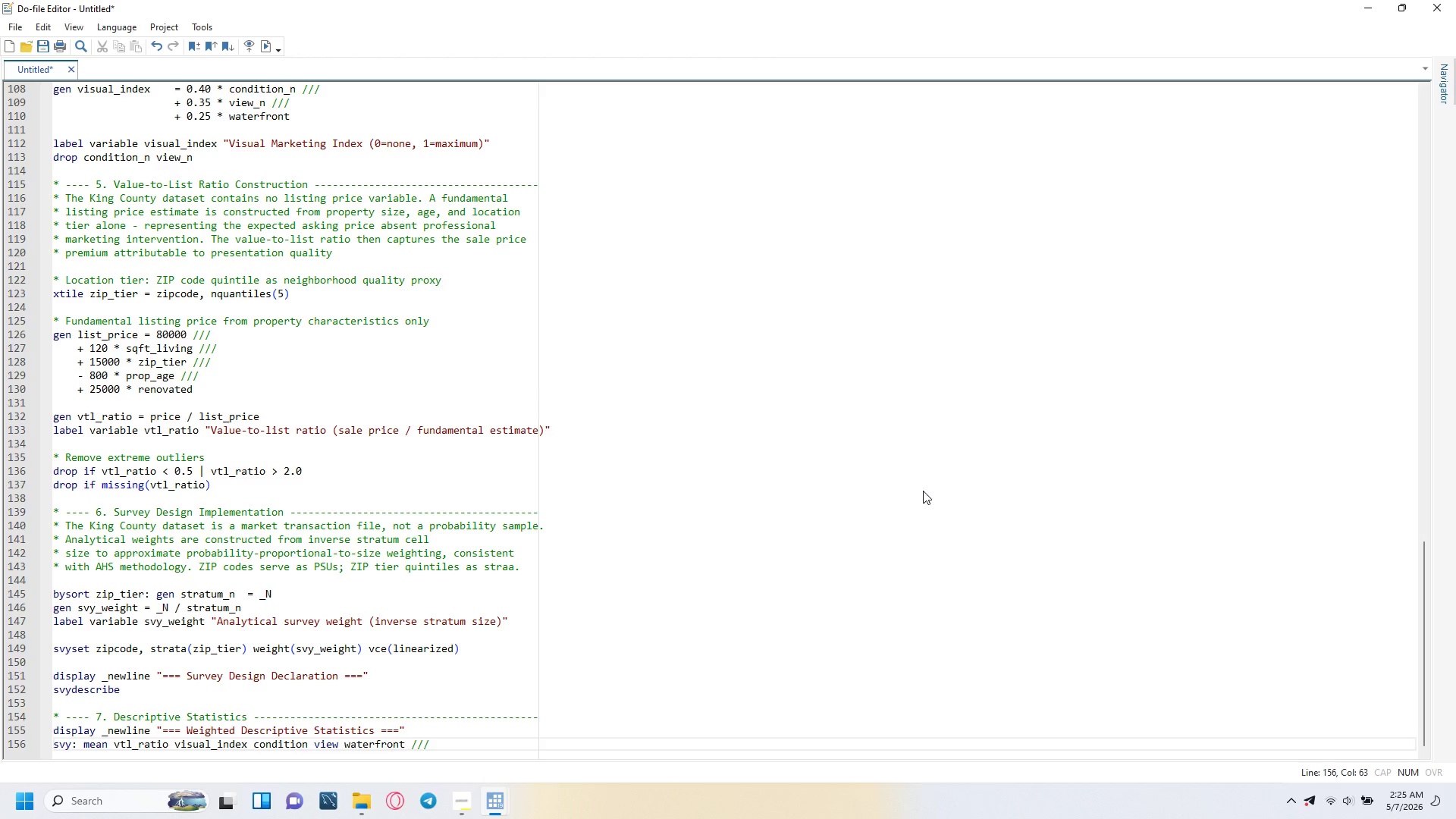 
key(Enter)
 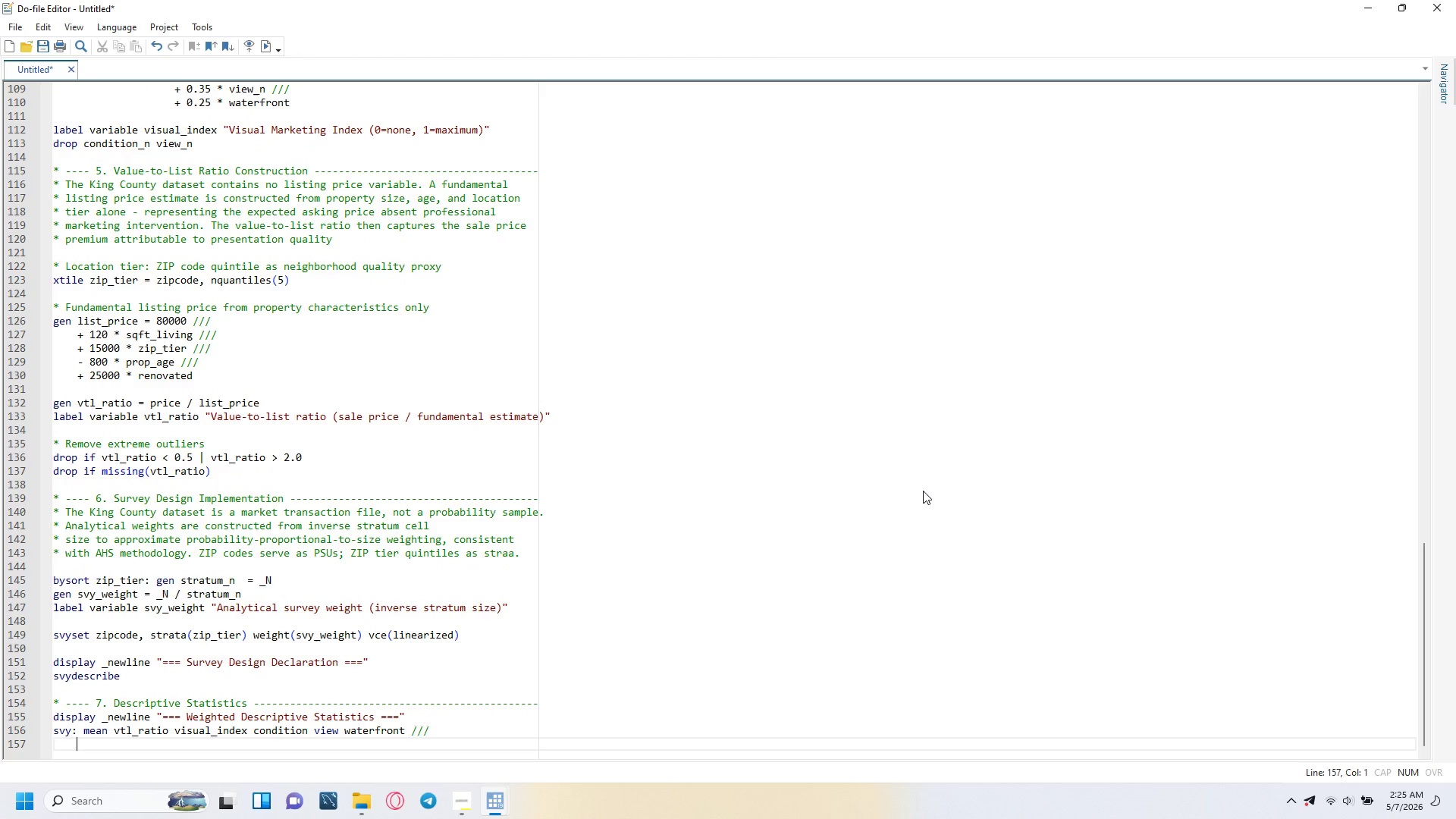 
key(Tab)
type(sqft_living prop_age renovated)
 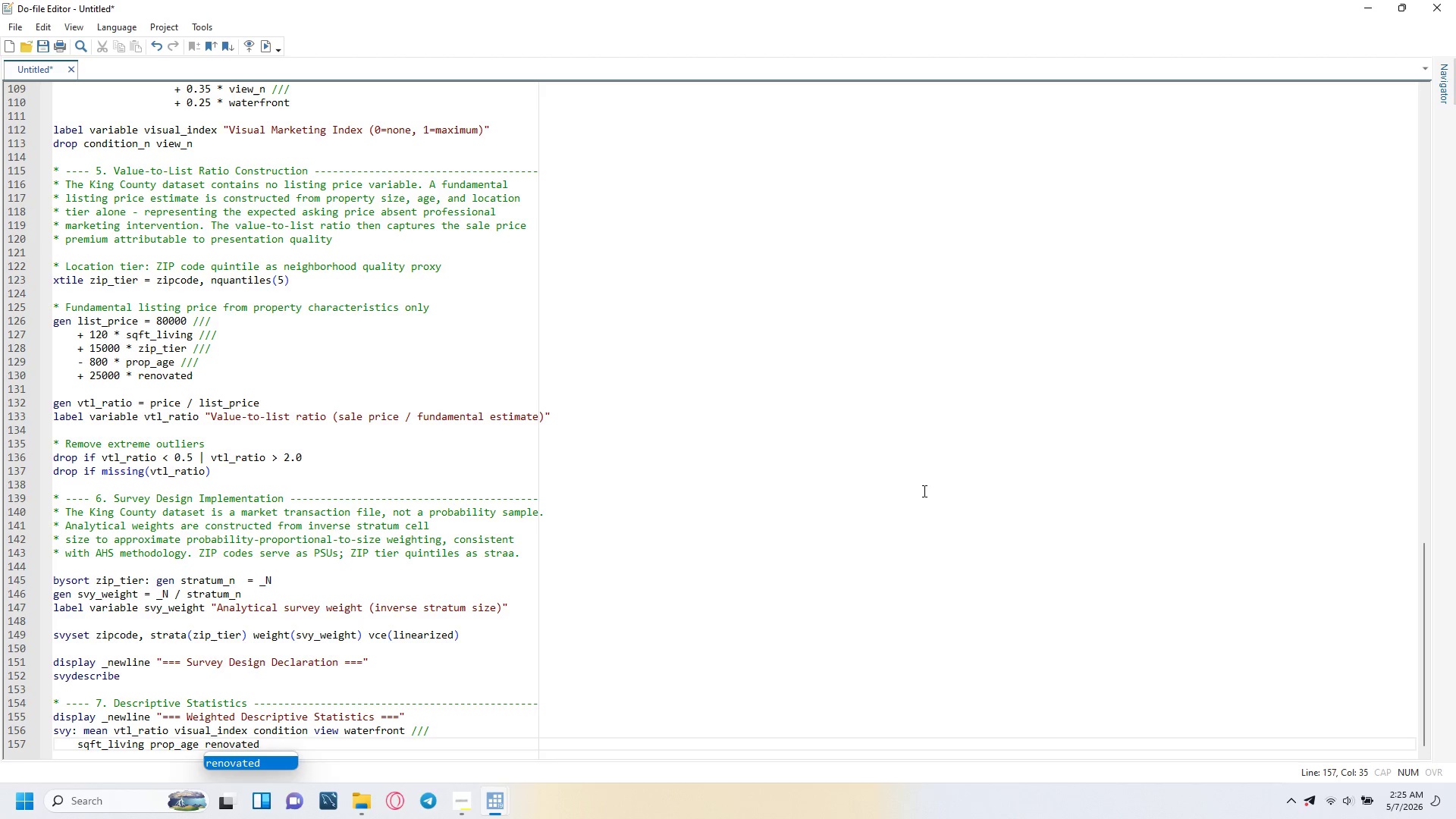 
key(Enter)
 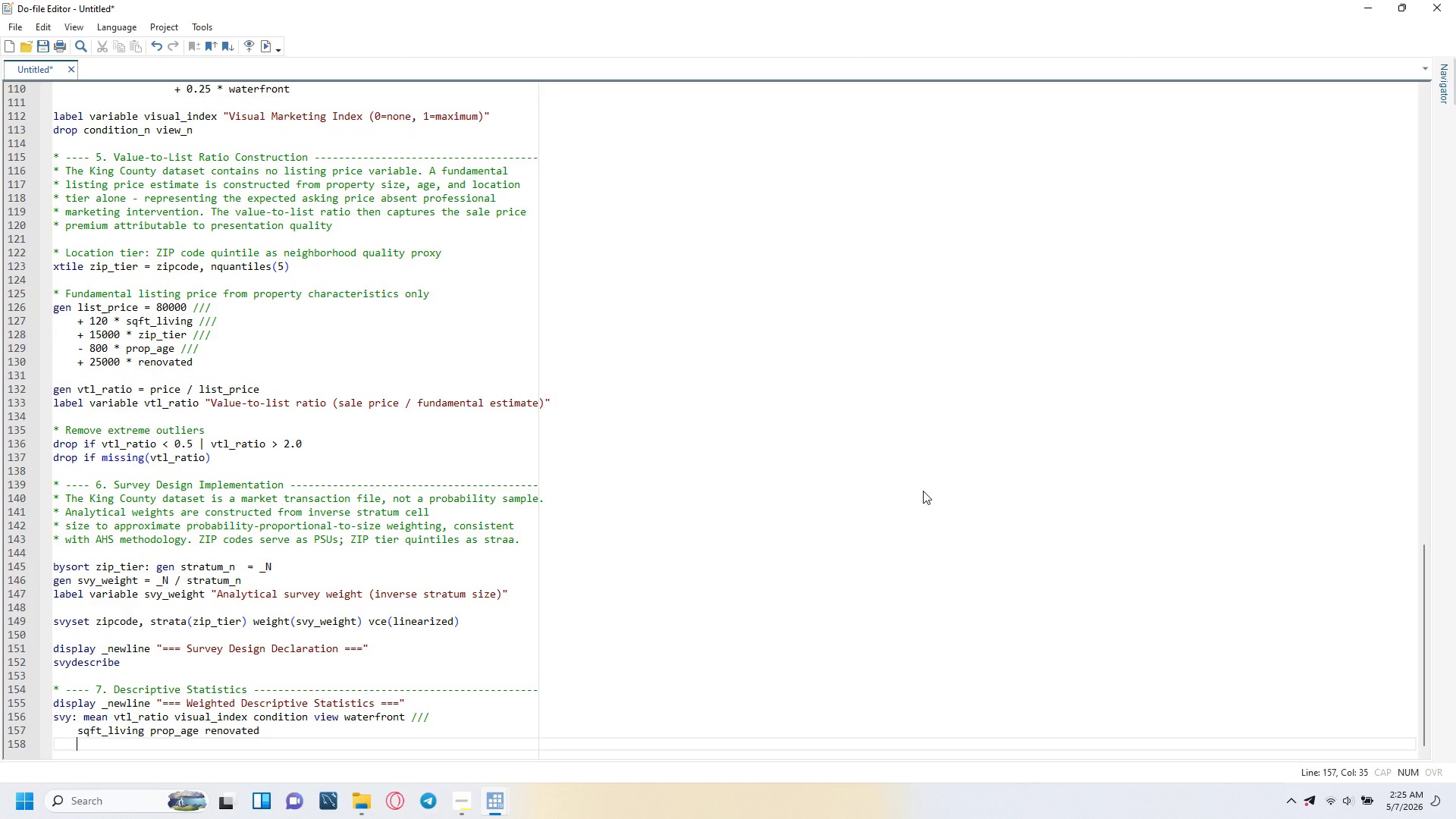 
key(Enter)
 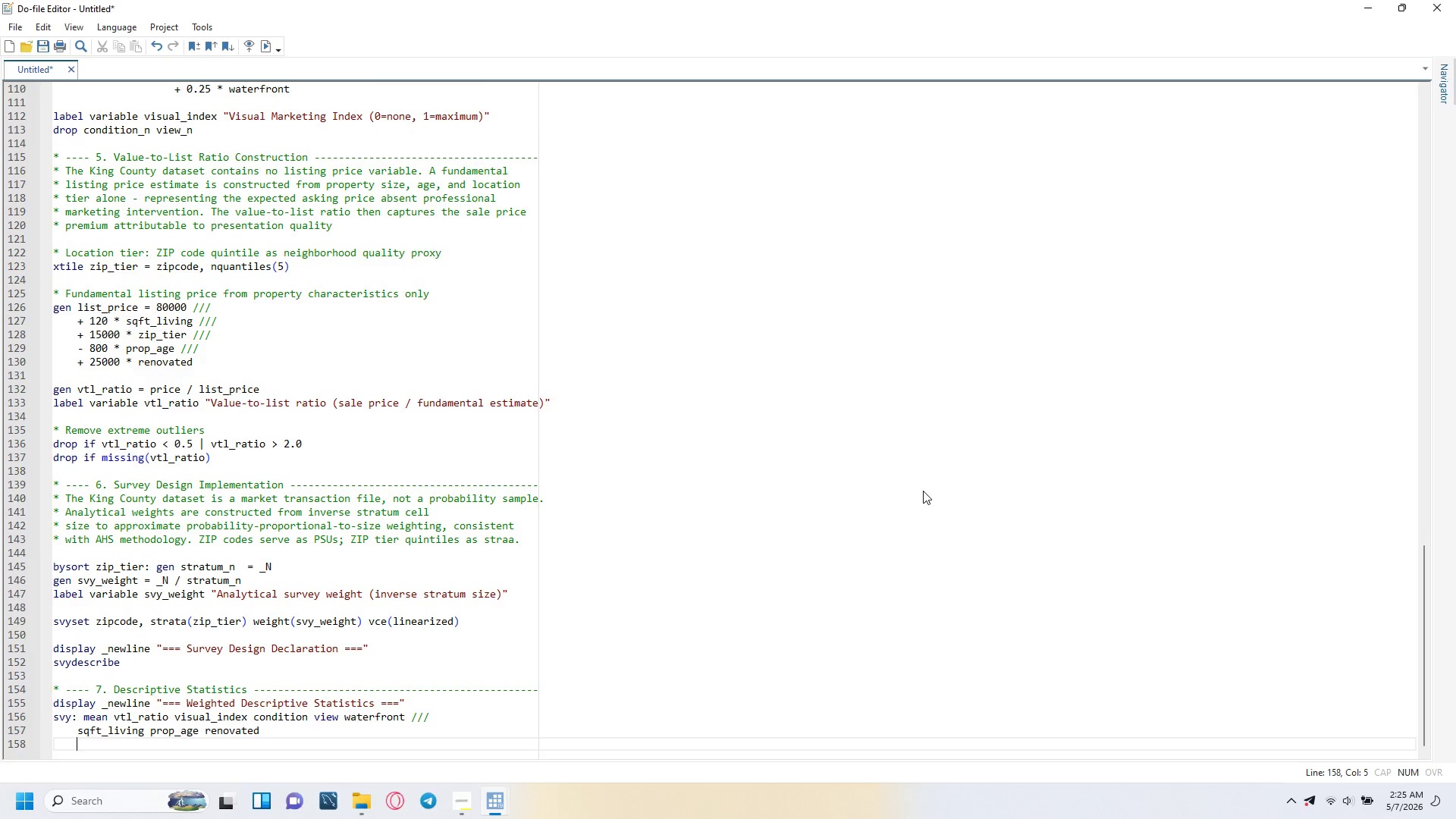 
key(Enter)
 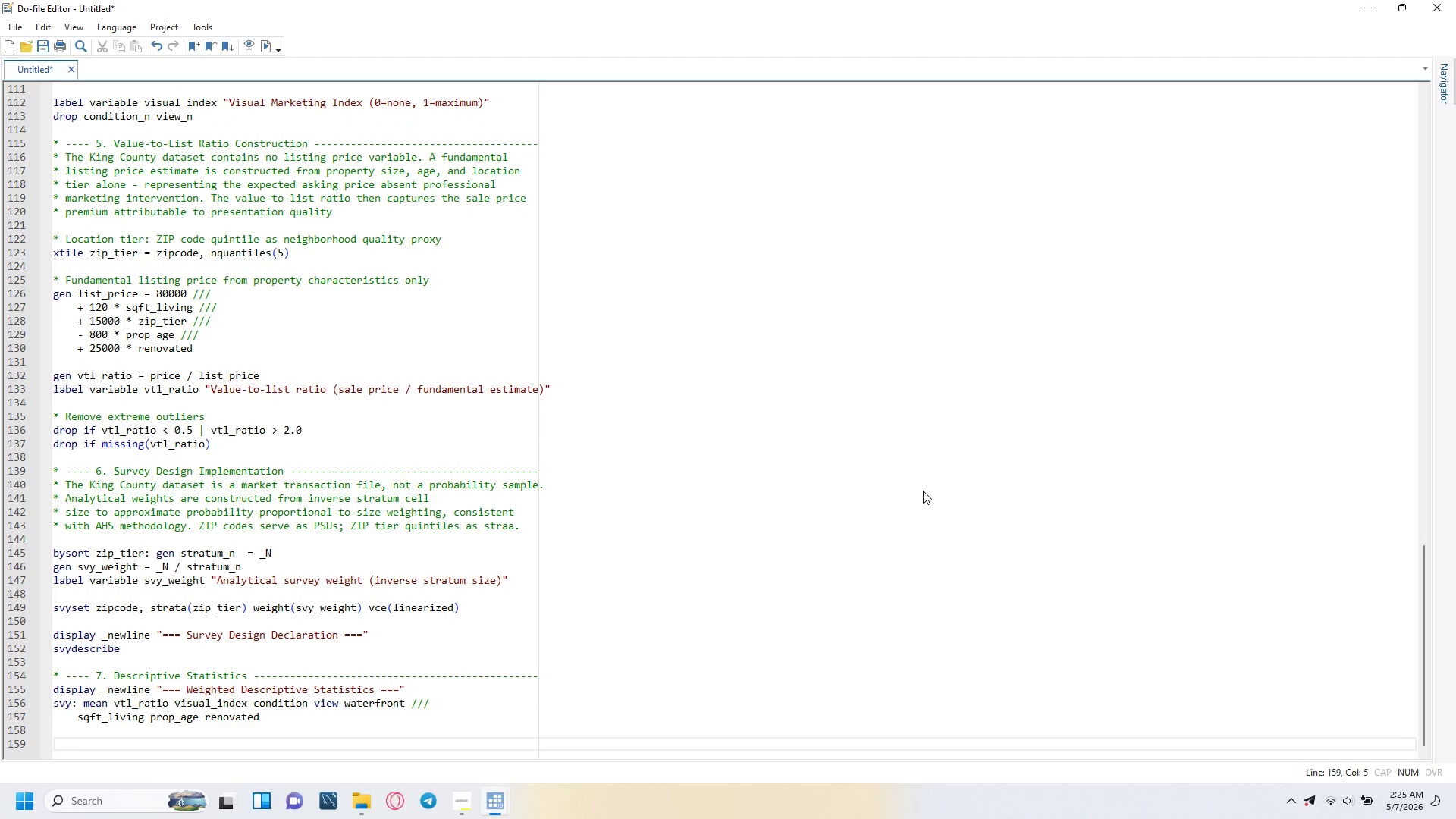 
key(Backspace)
type(display _newline )
 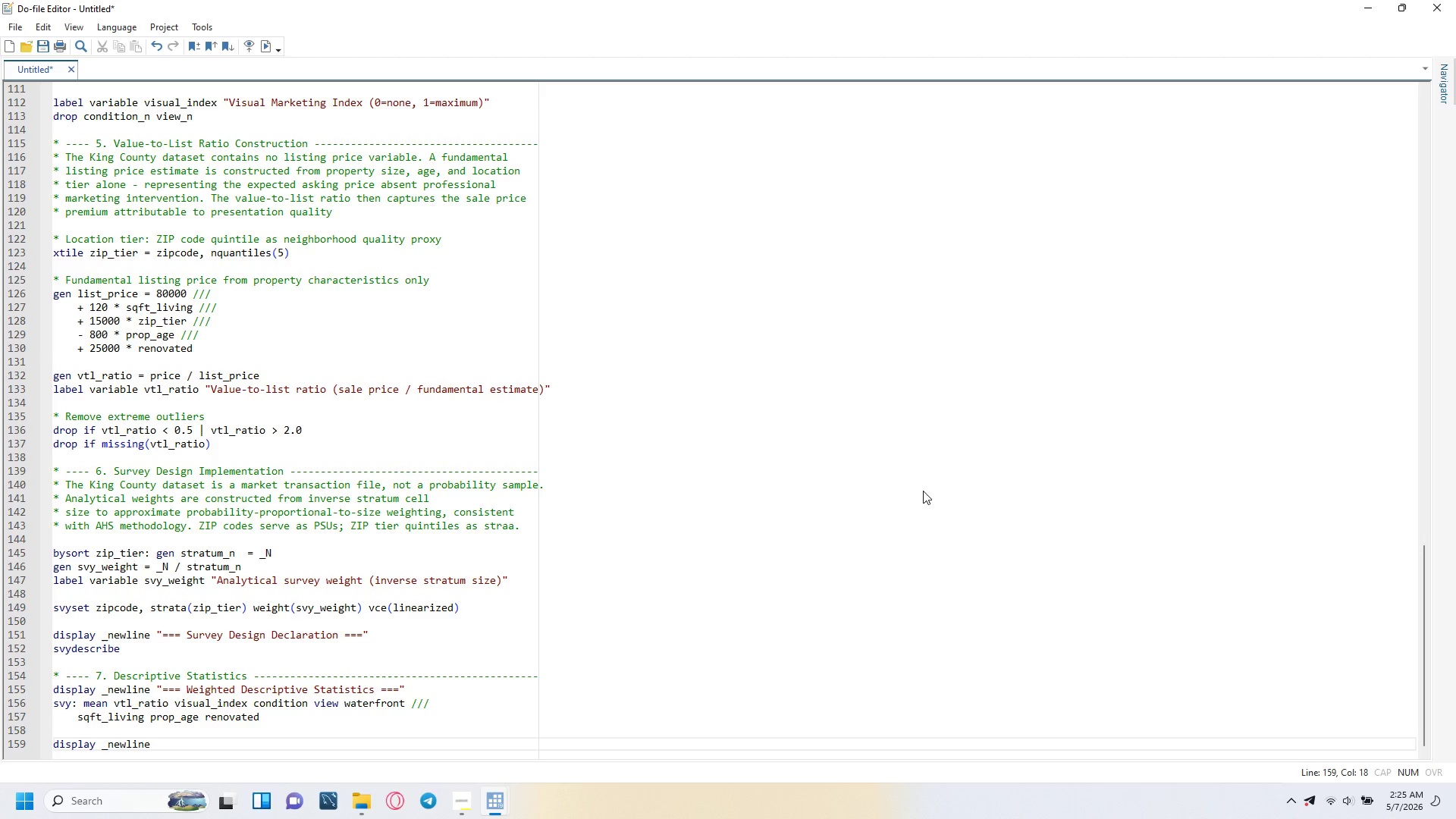 
type("=== VTL Ratio by Visual Marketing Tier ===)
 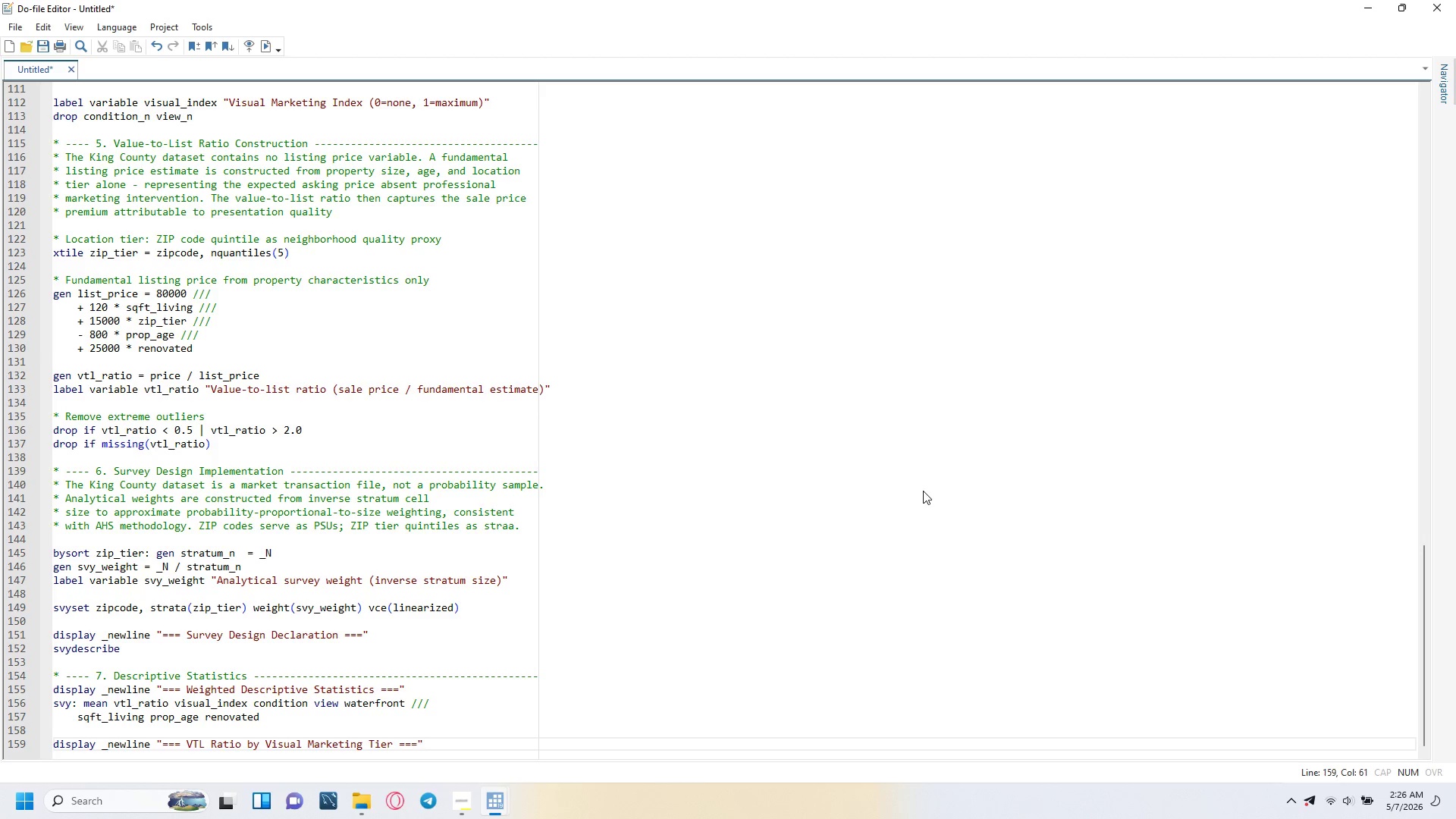 
key(ArrowRight)
 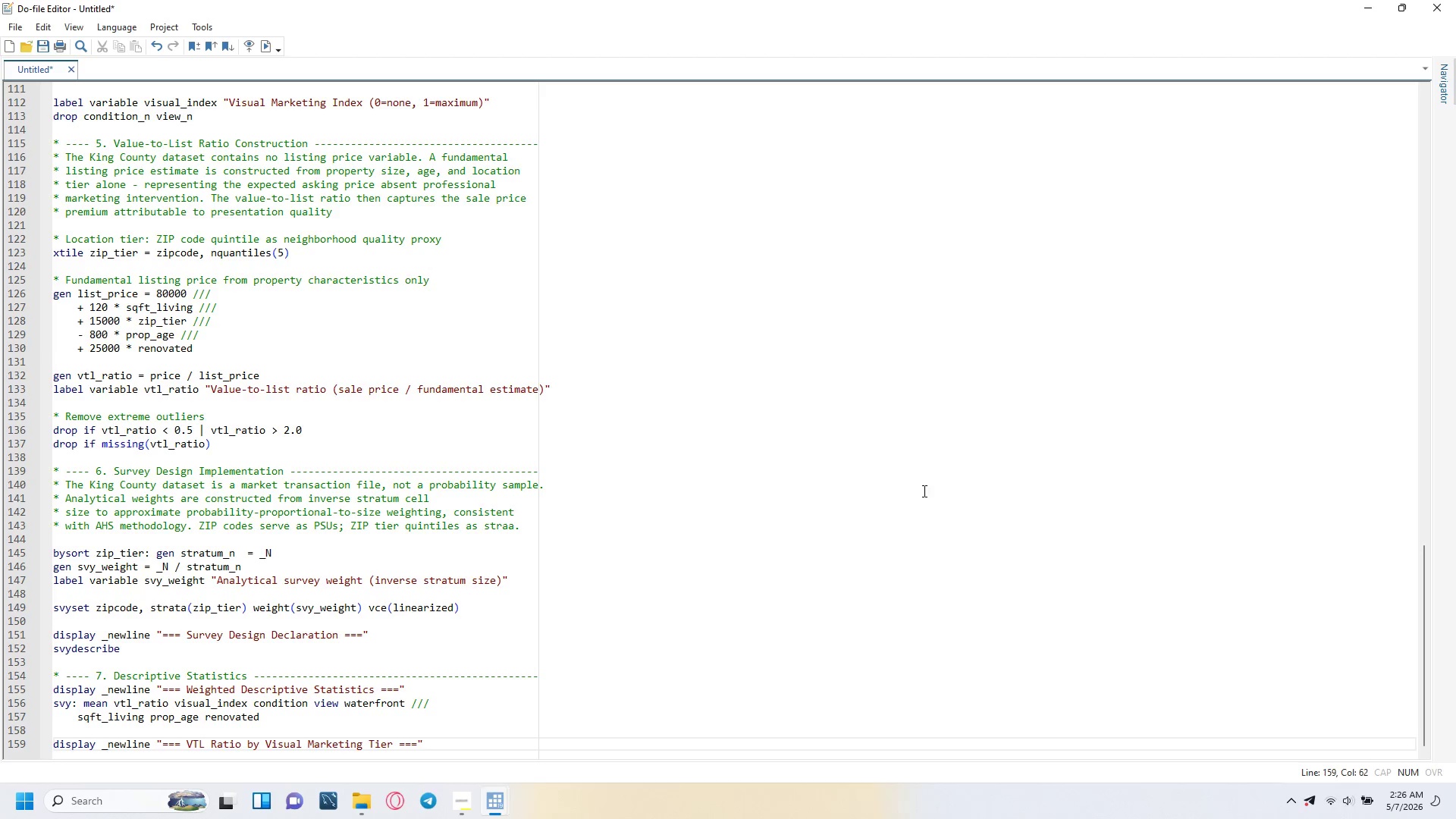 
key(Enter)
 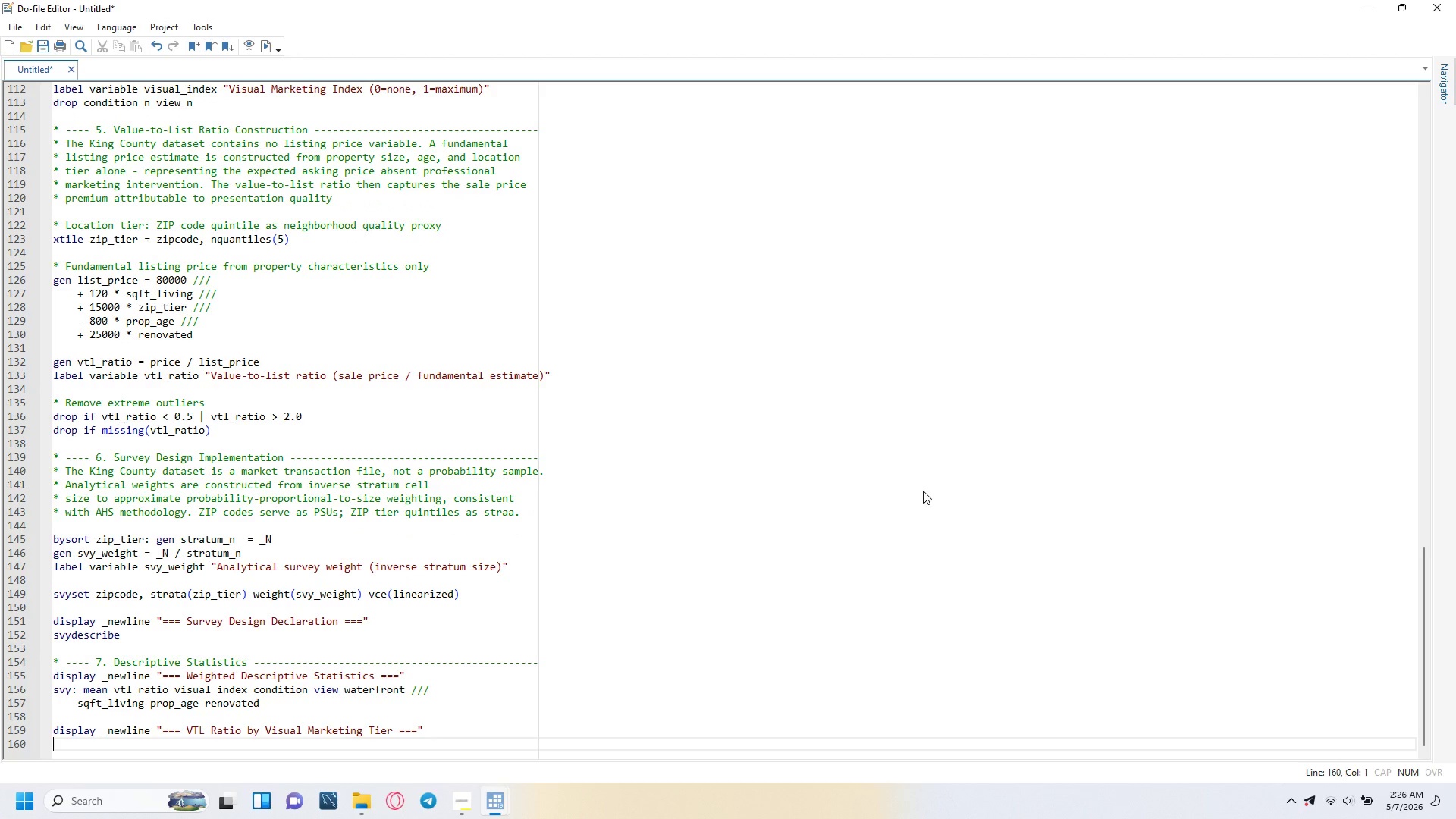 
wait(9.14)
 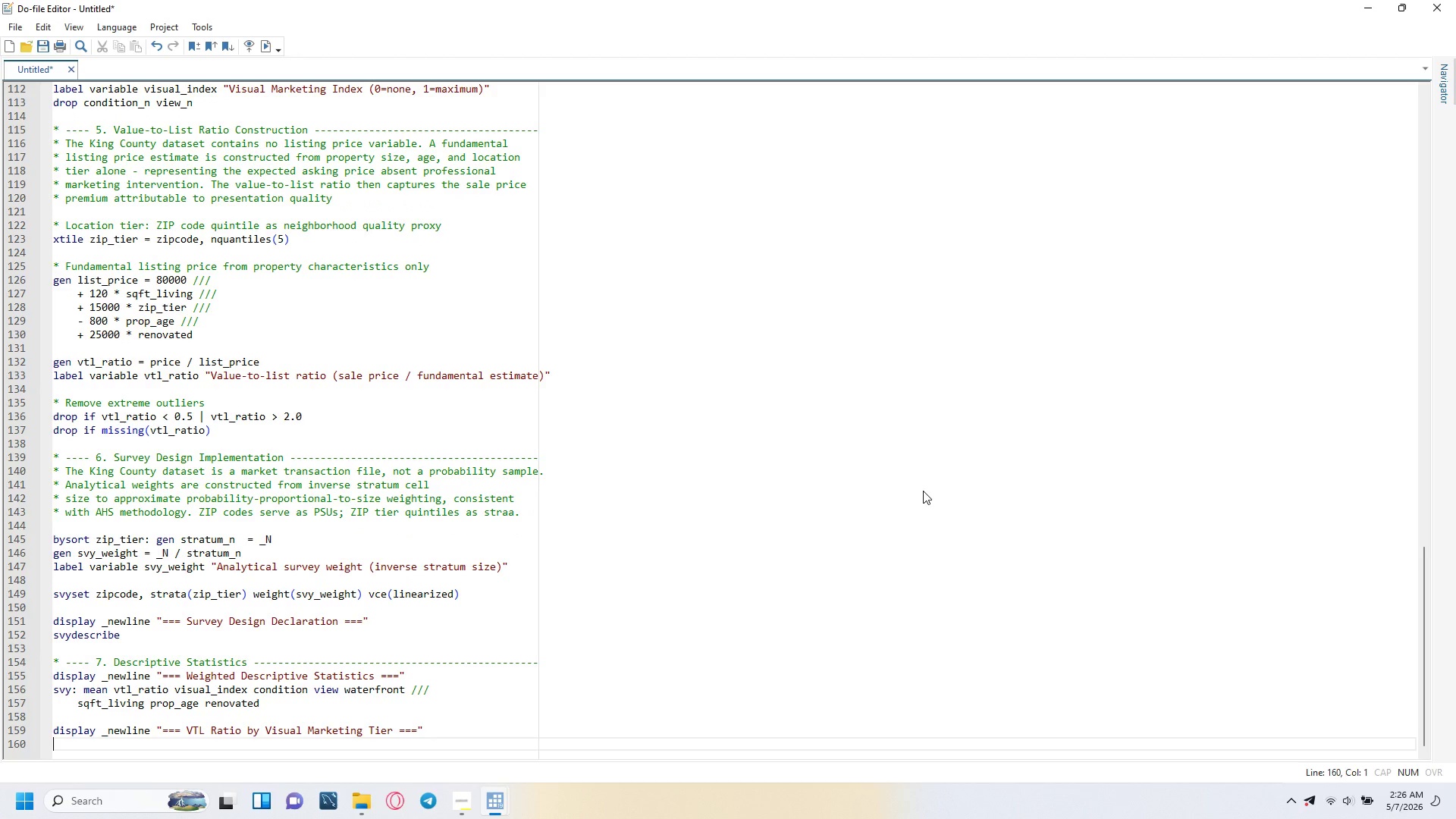 
type(xtile vi)
key(Backspace)
type(isual_tier = visual_index, nquantiles(4)
 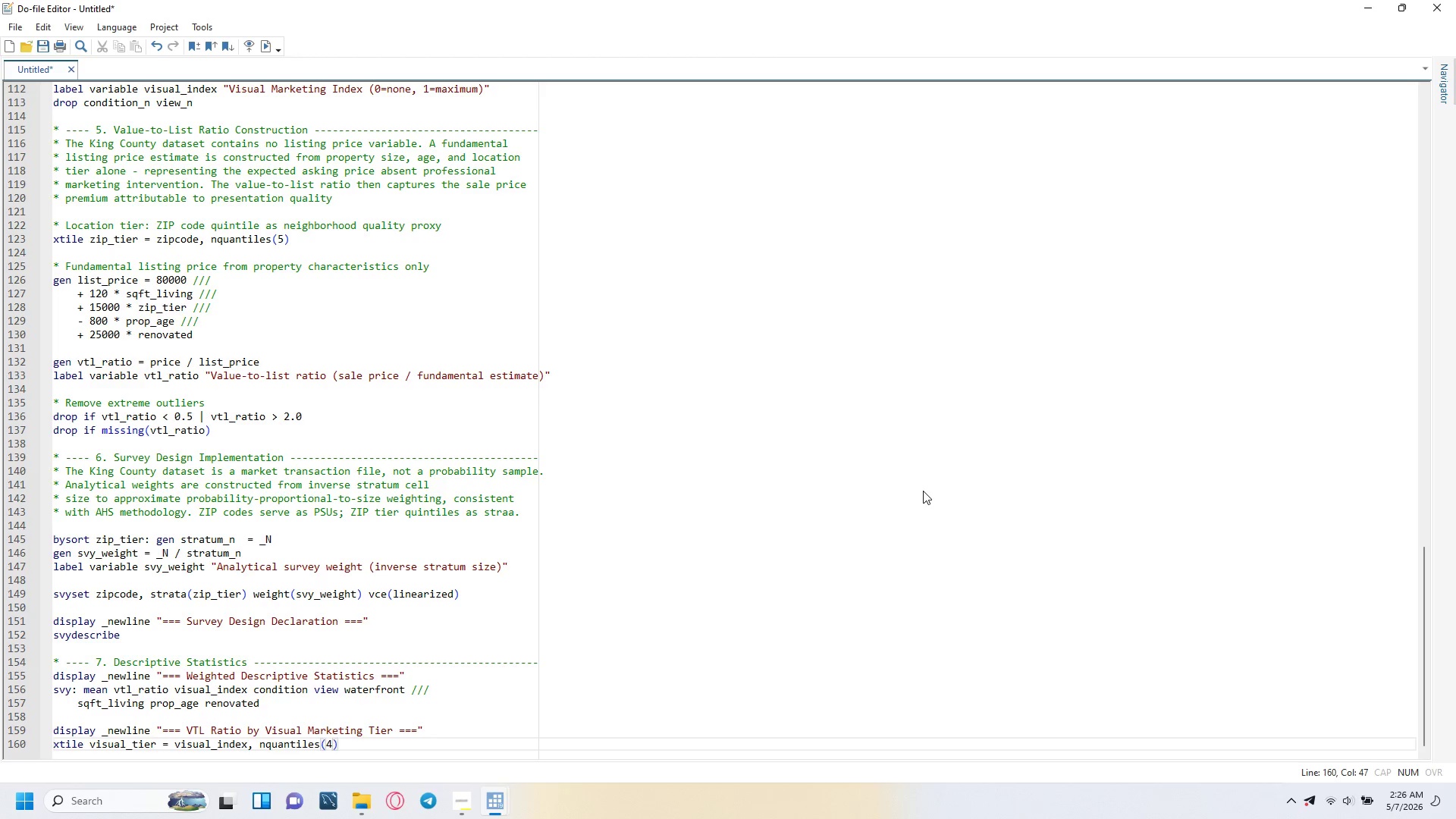 
 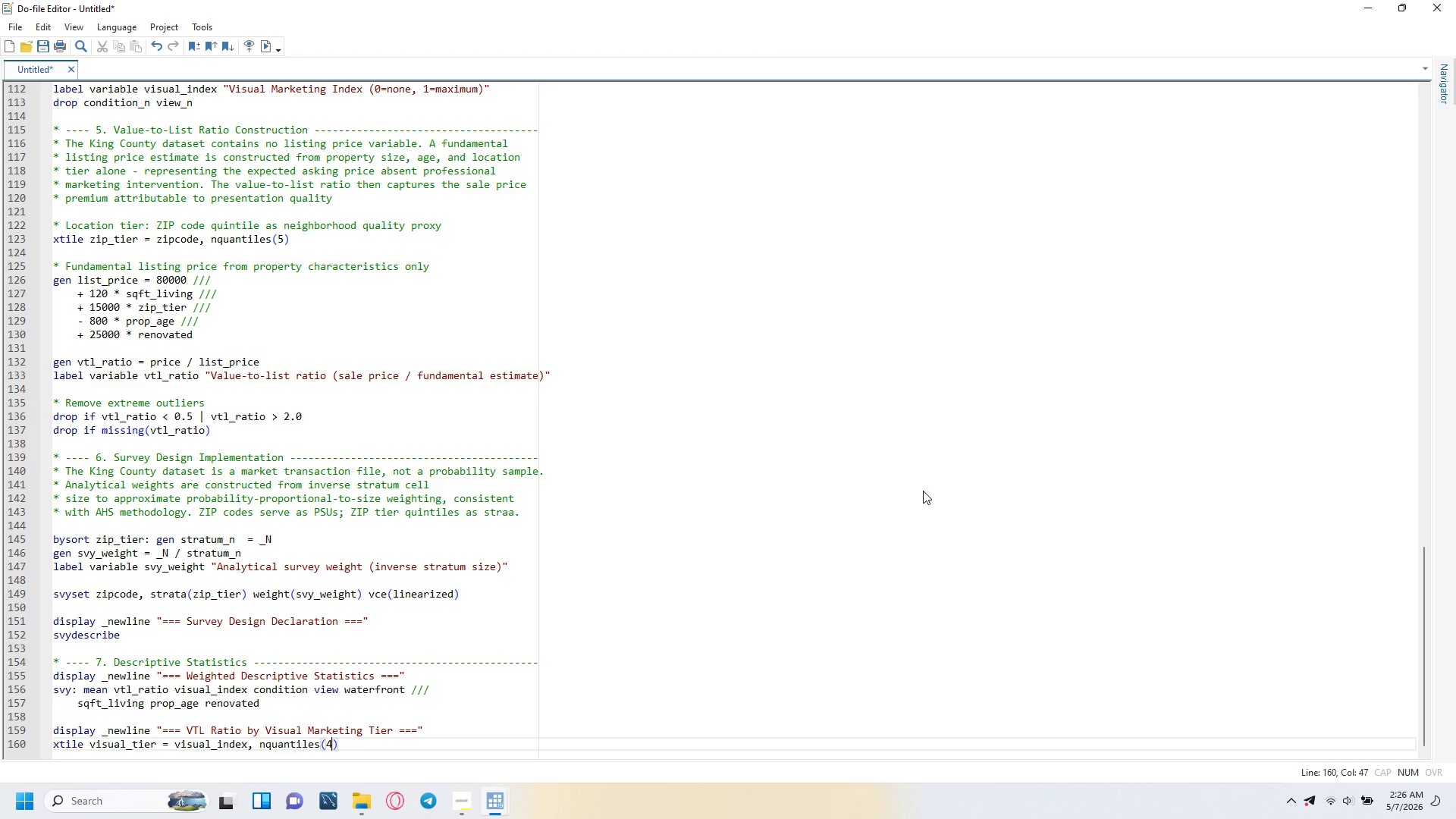 
key(ArrowRight)
 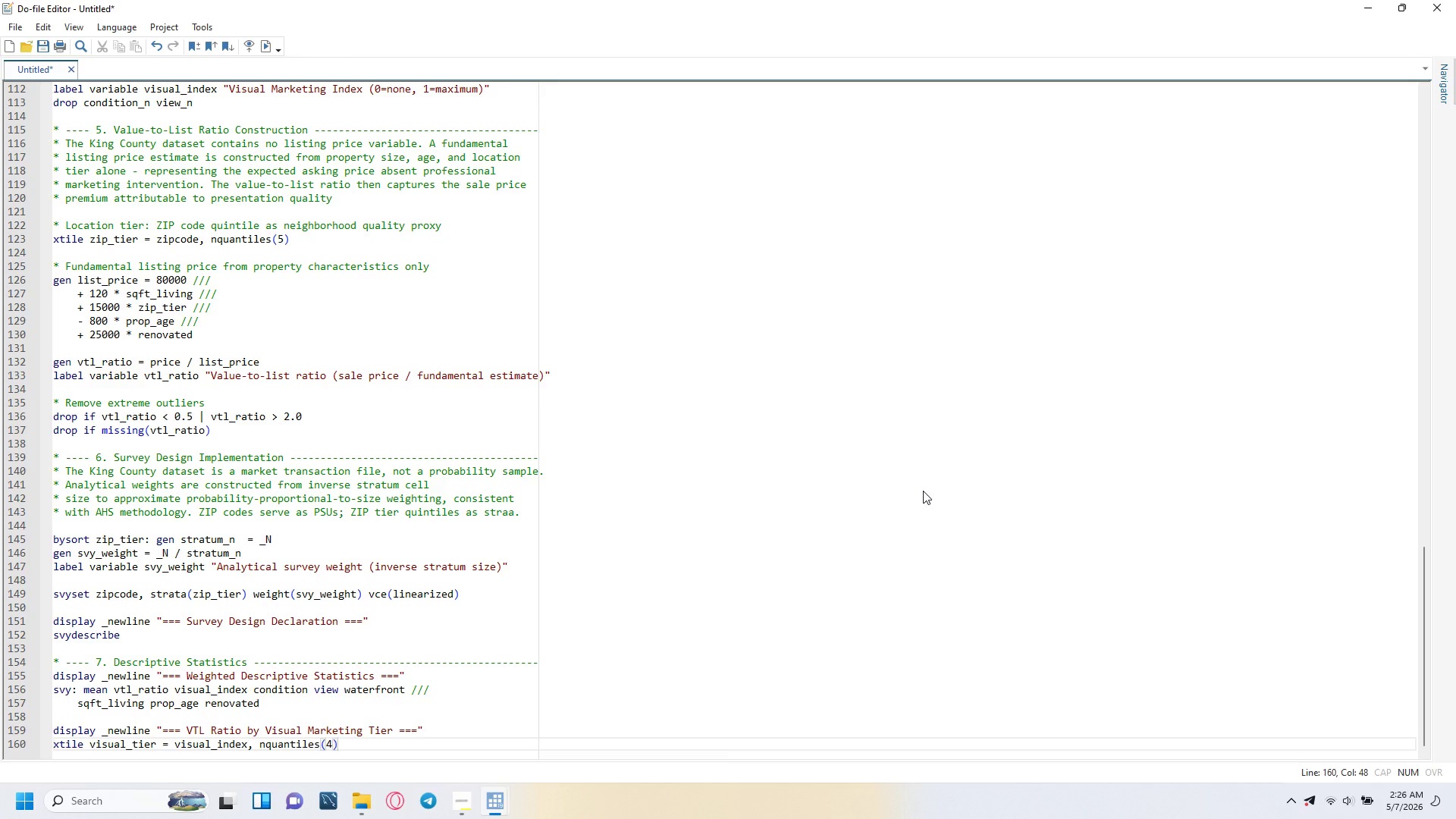 
key(Enter)
 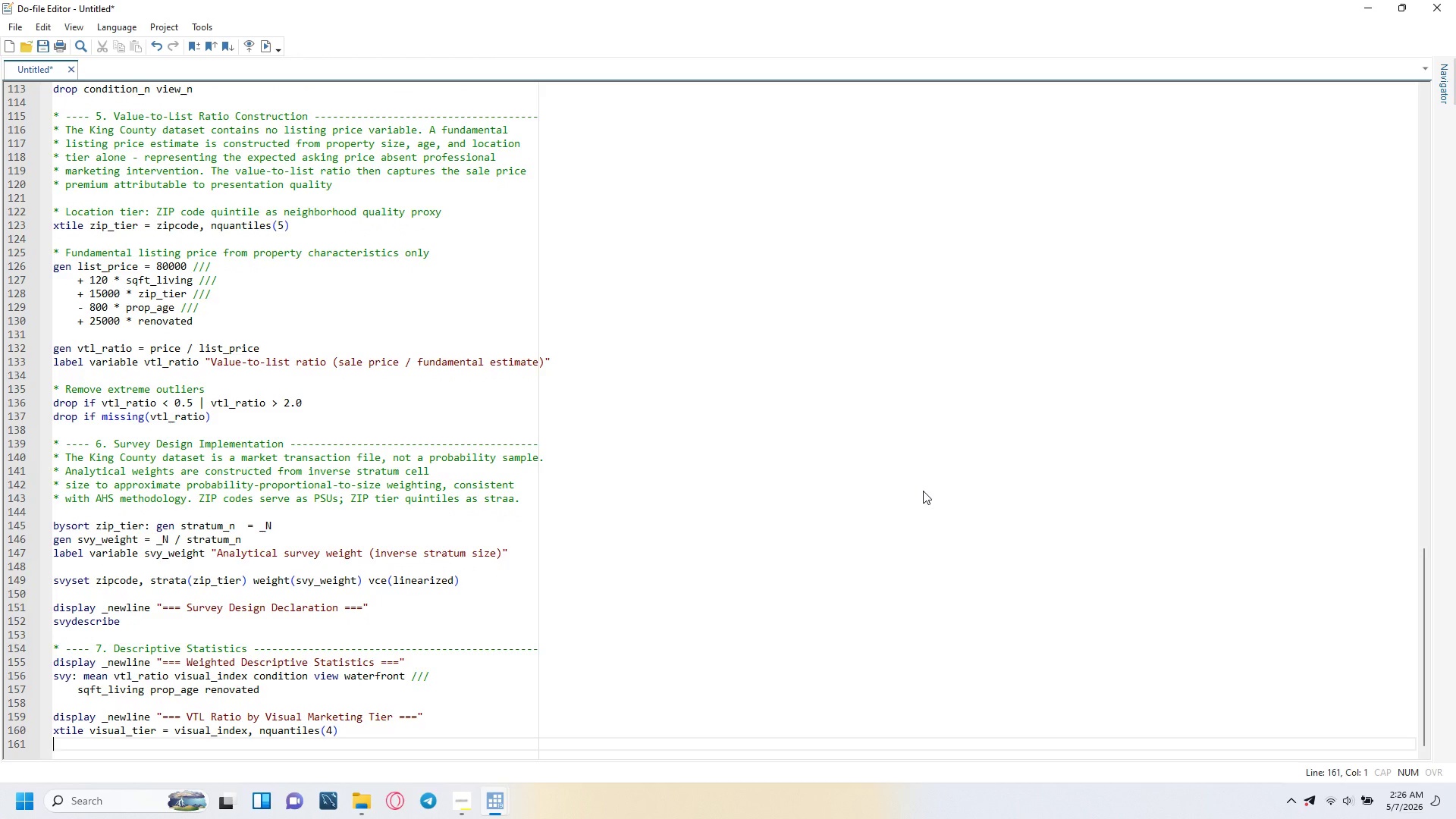 
type(label define vti)
 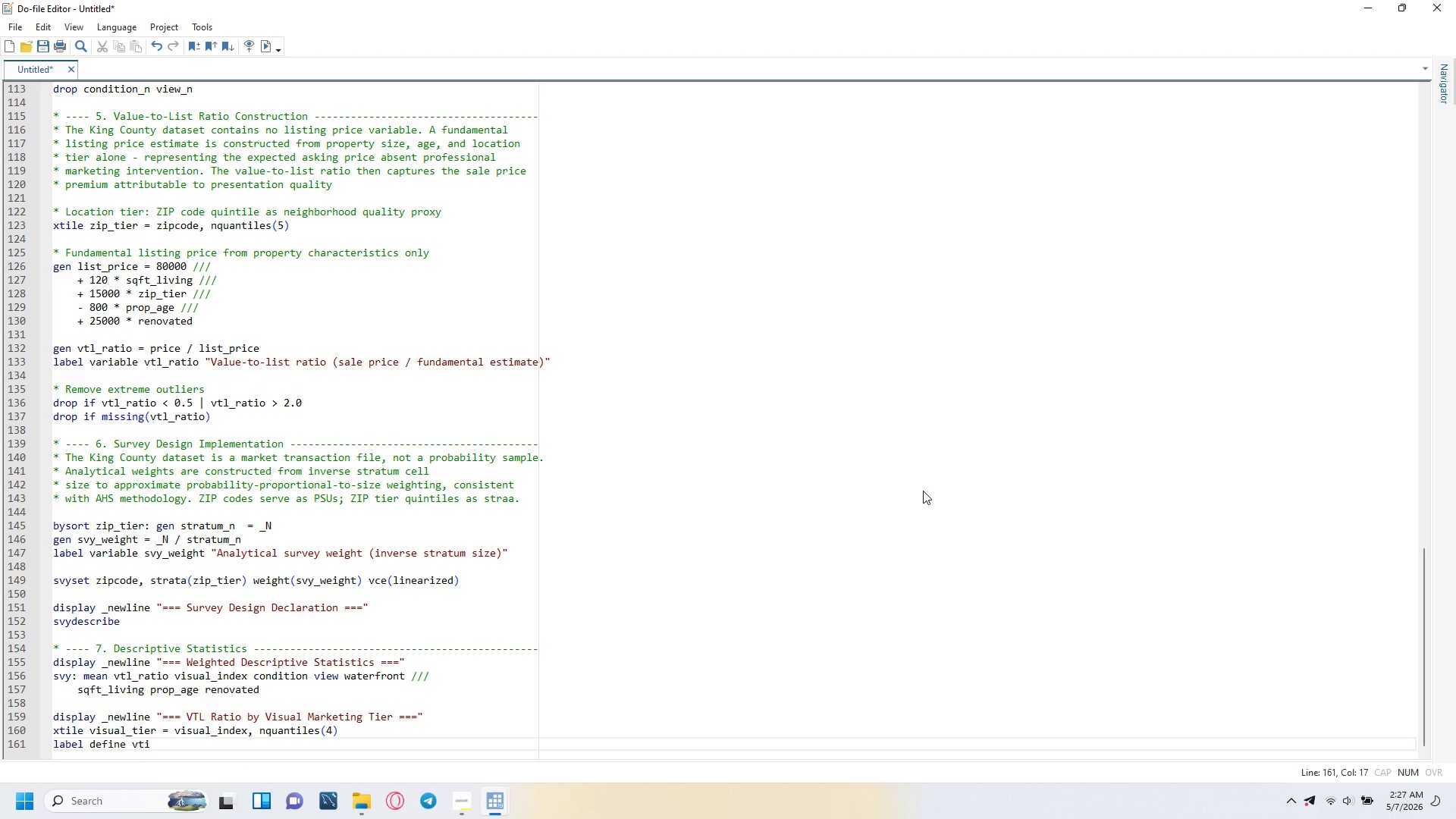 
type(er)
 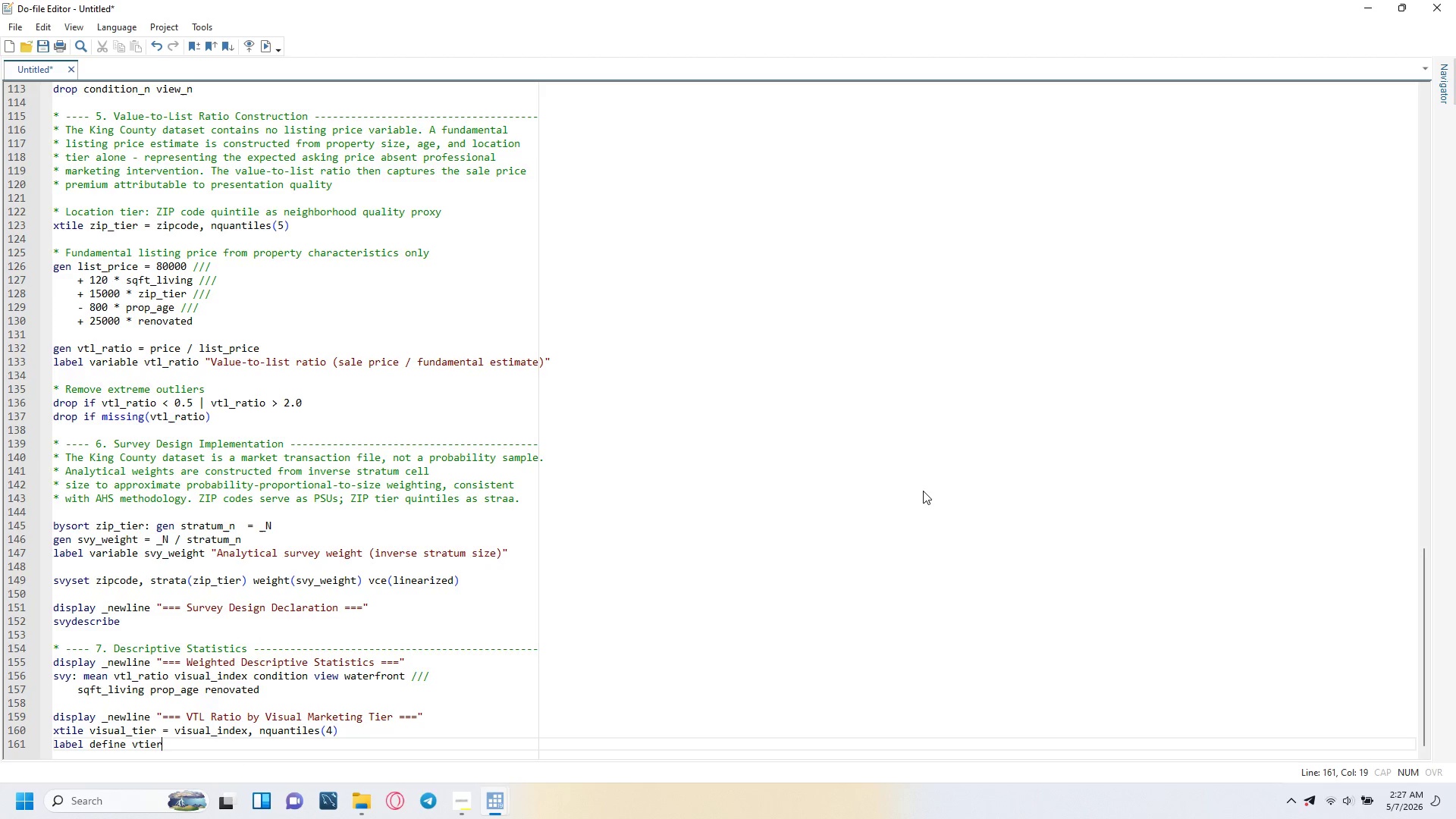 
type(lbl 1 "Low)
 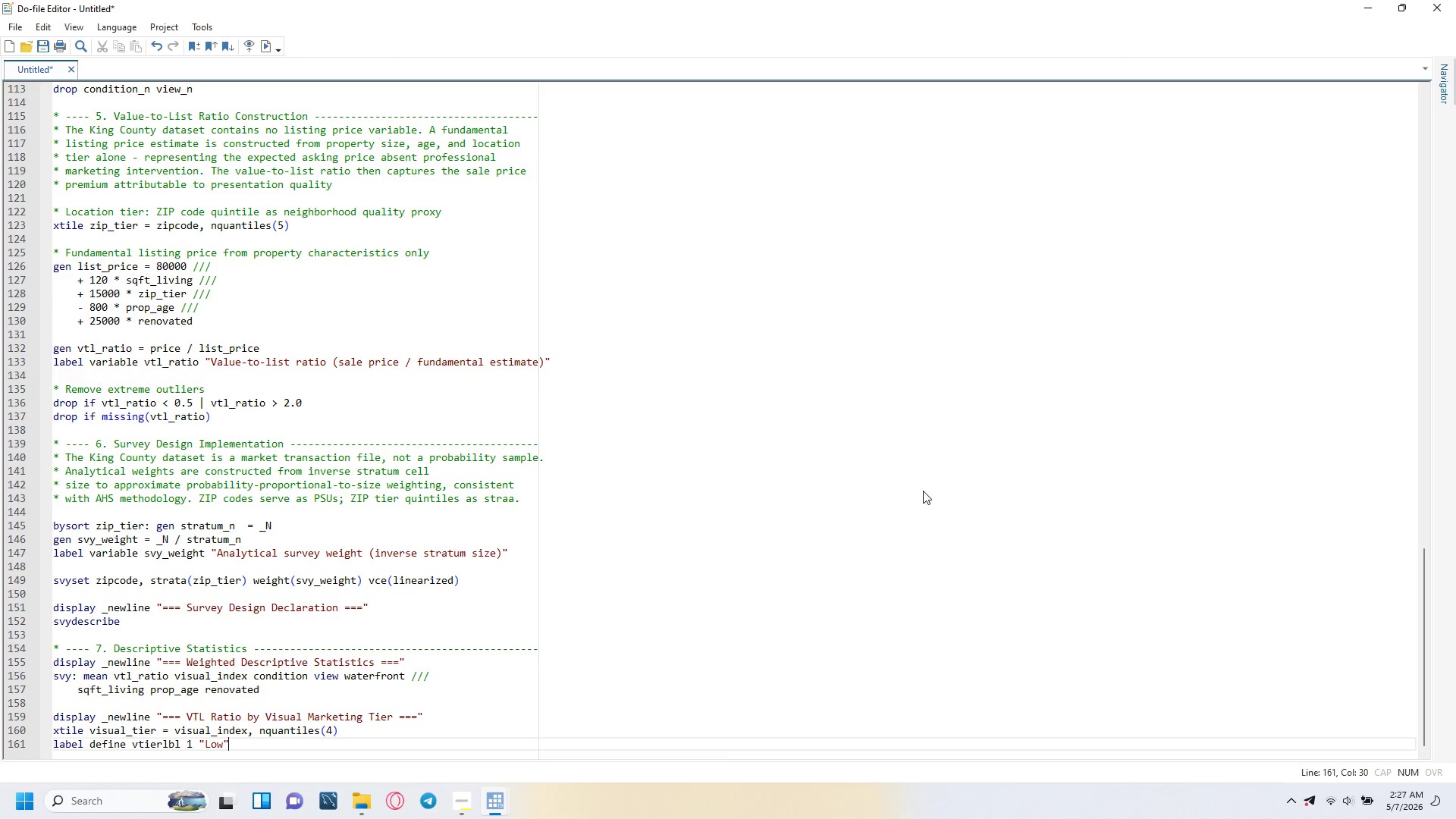 
 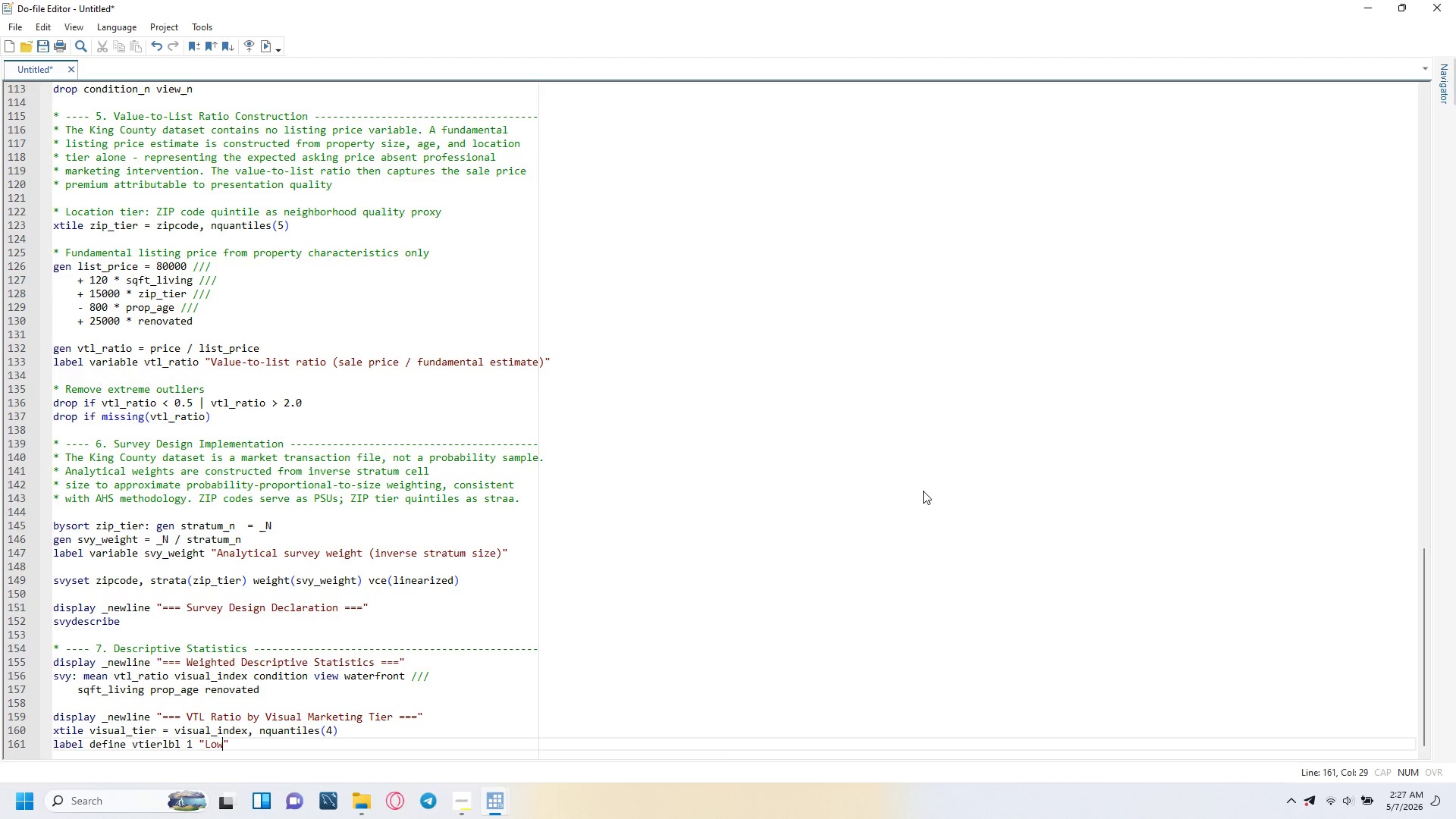 
key(ArrowRight)
 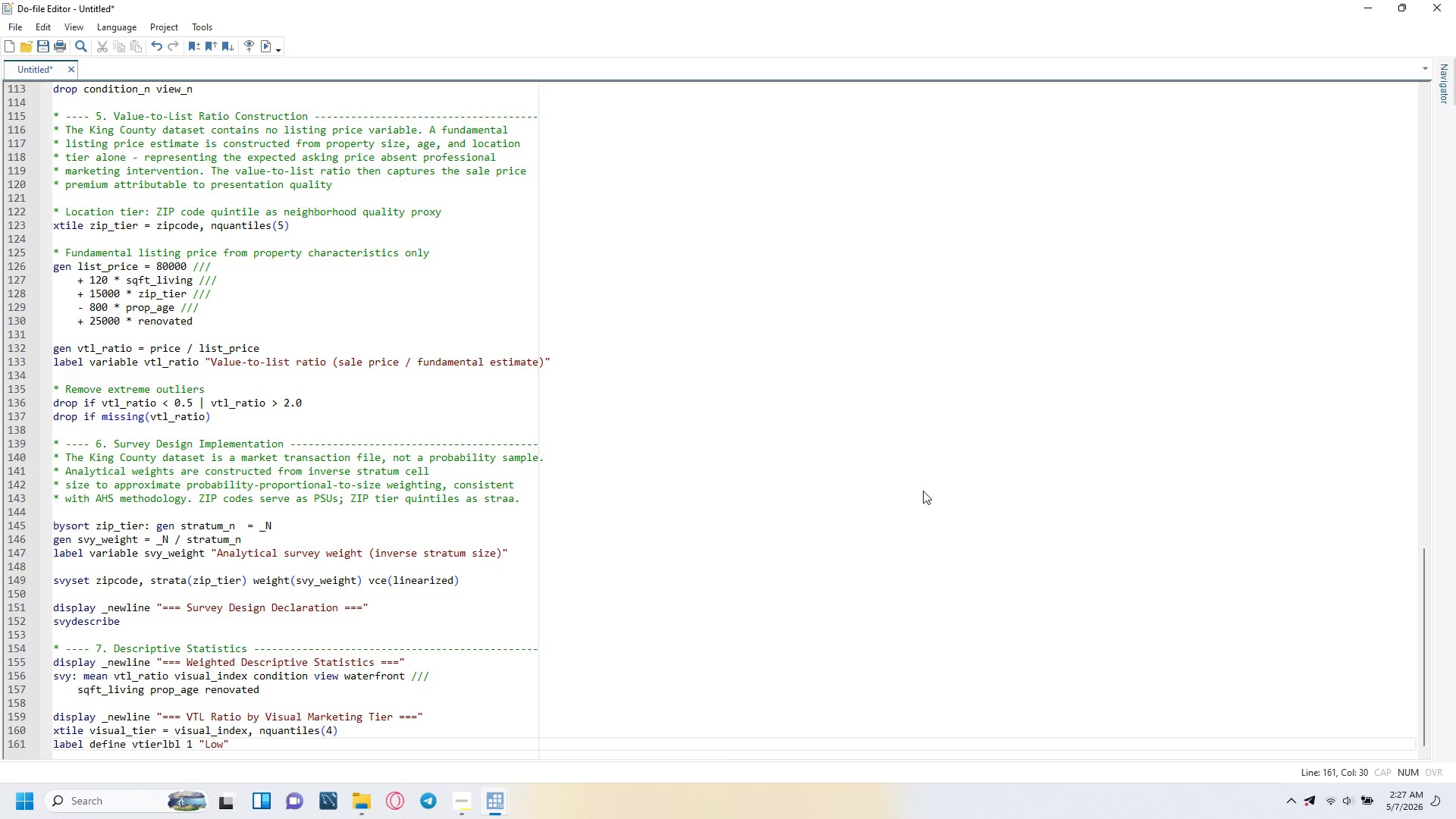 
wait(5.41)
 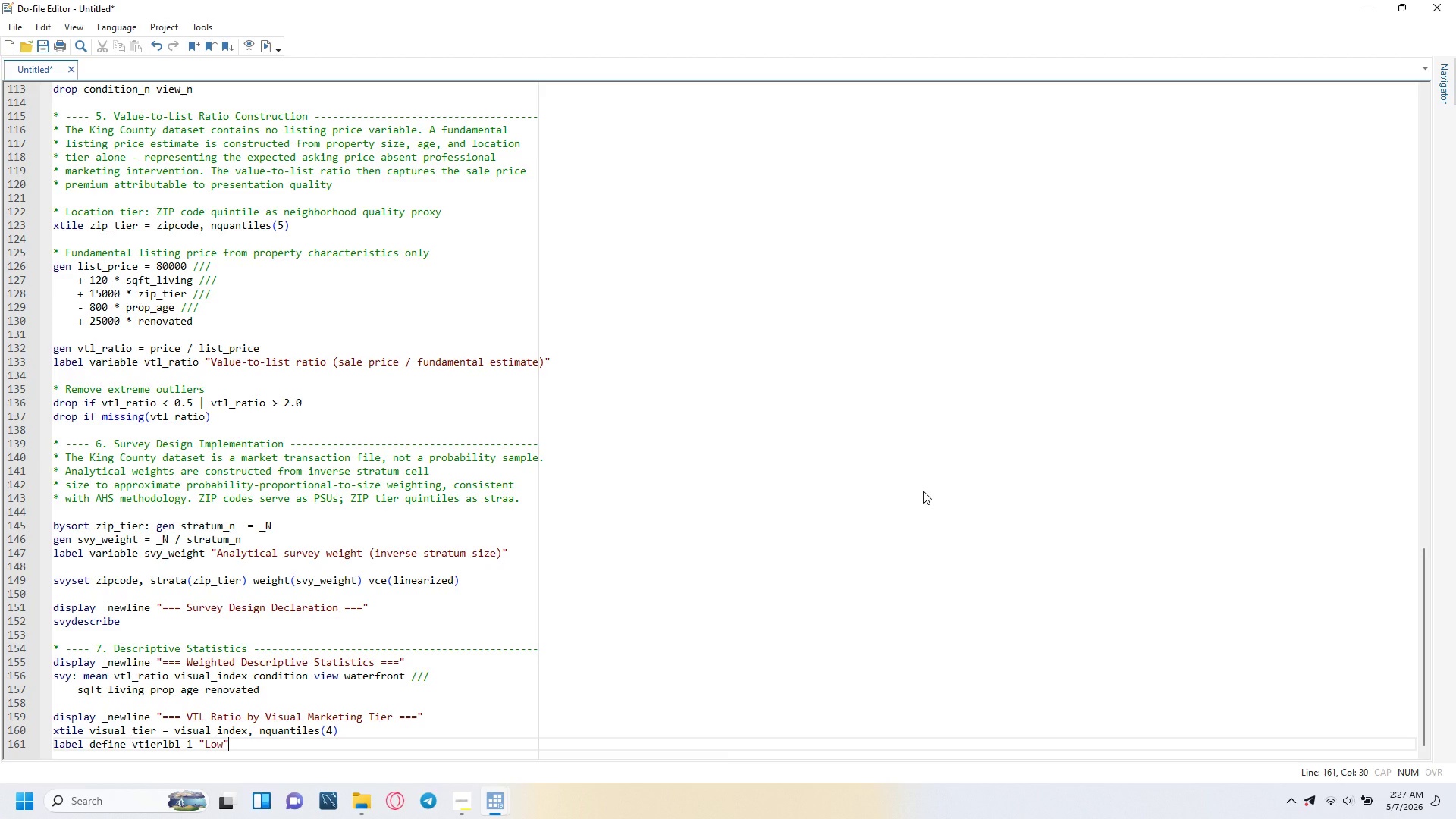 
type( 2 "Medium-Low)
 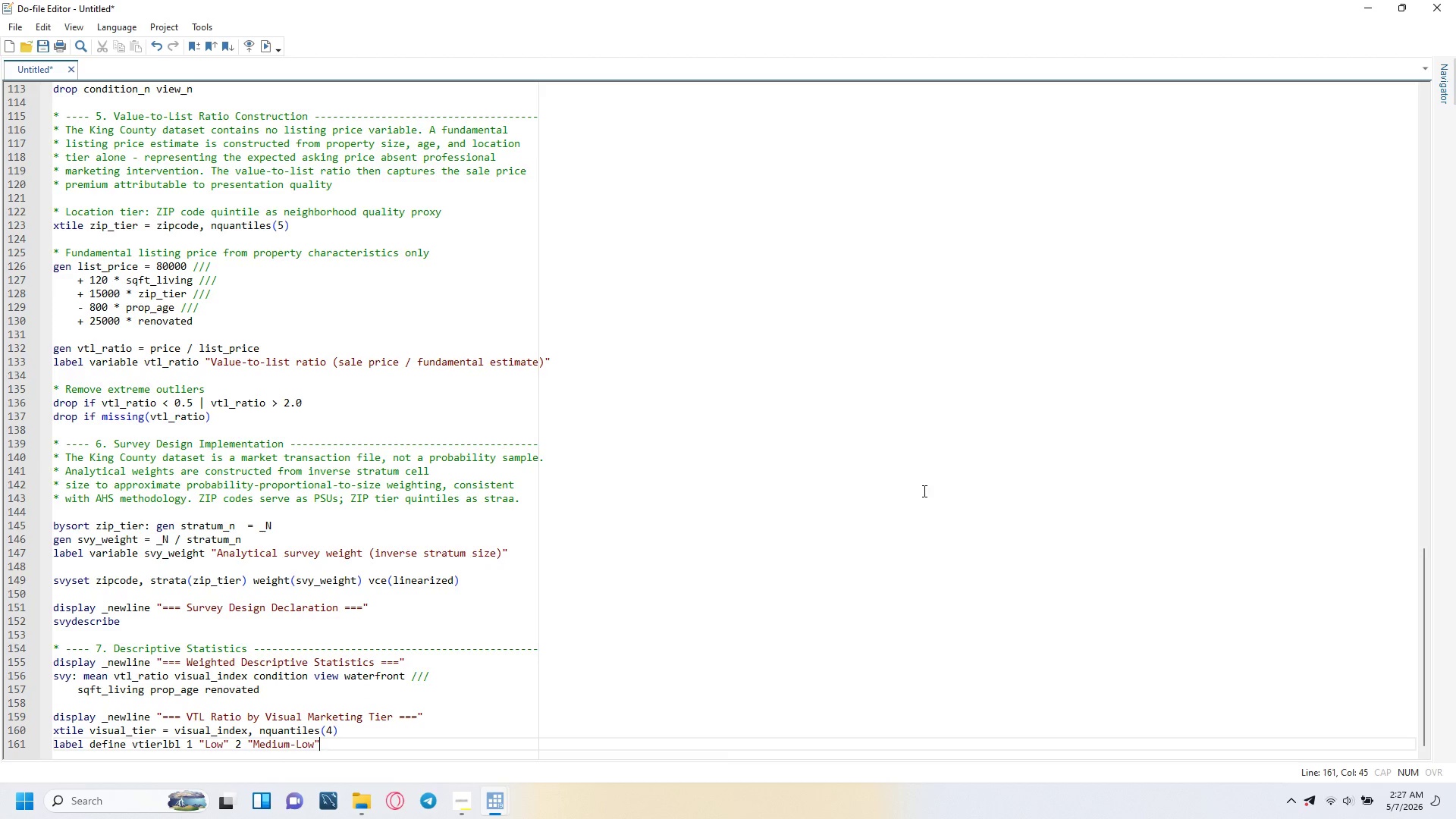 
 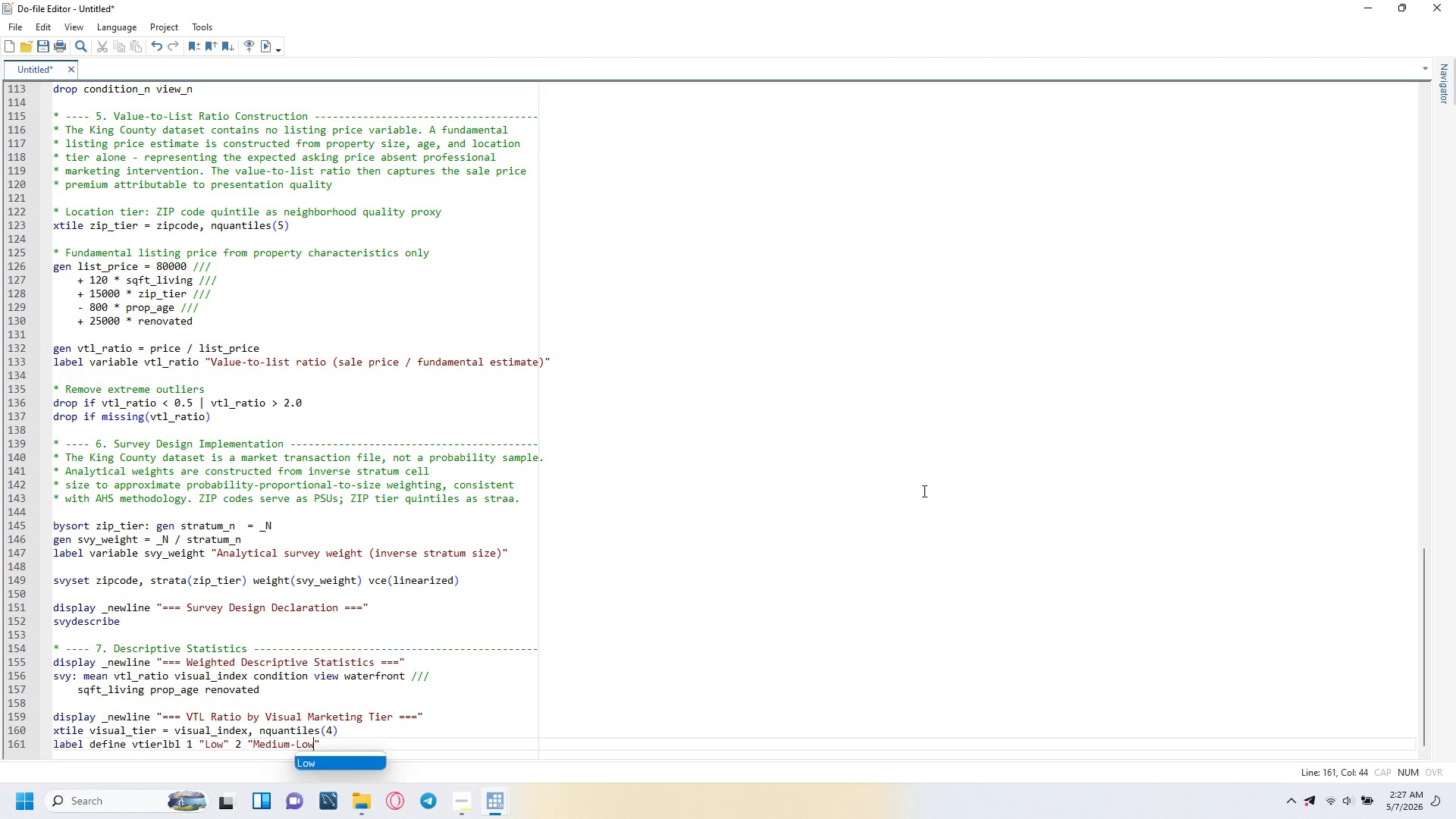 
key(ArrowRight)
 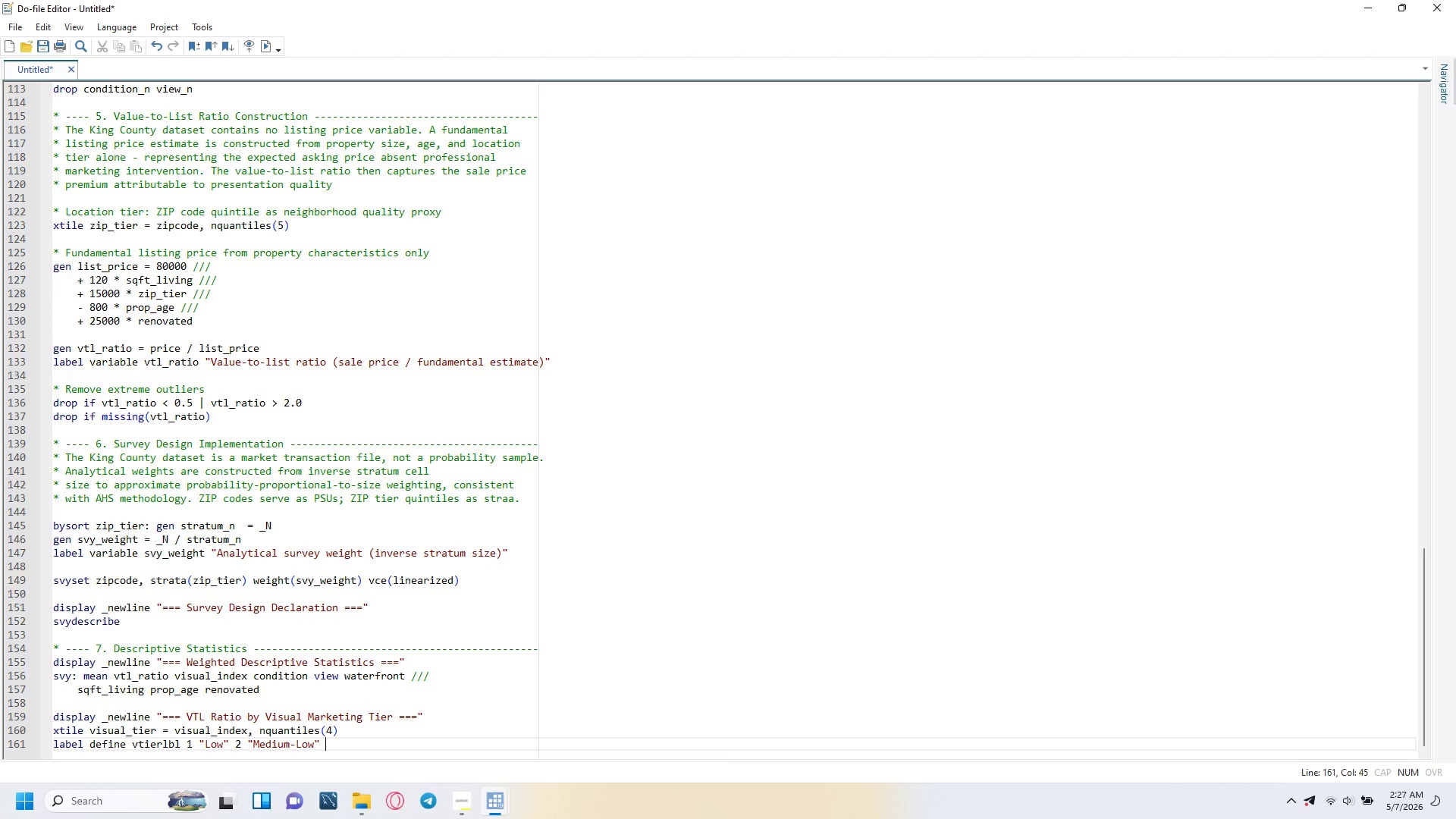 
type( 3 "Medium-High)
 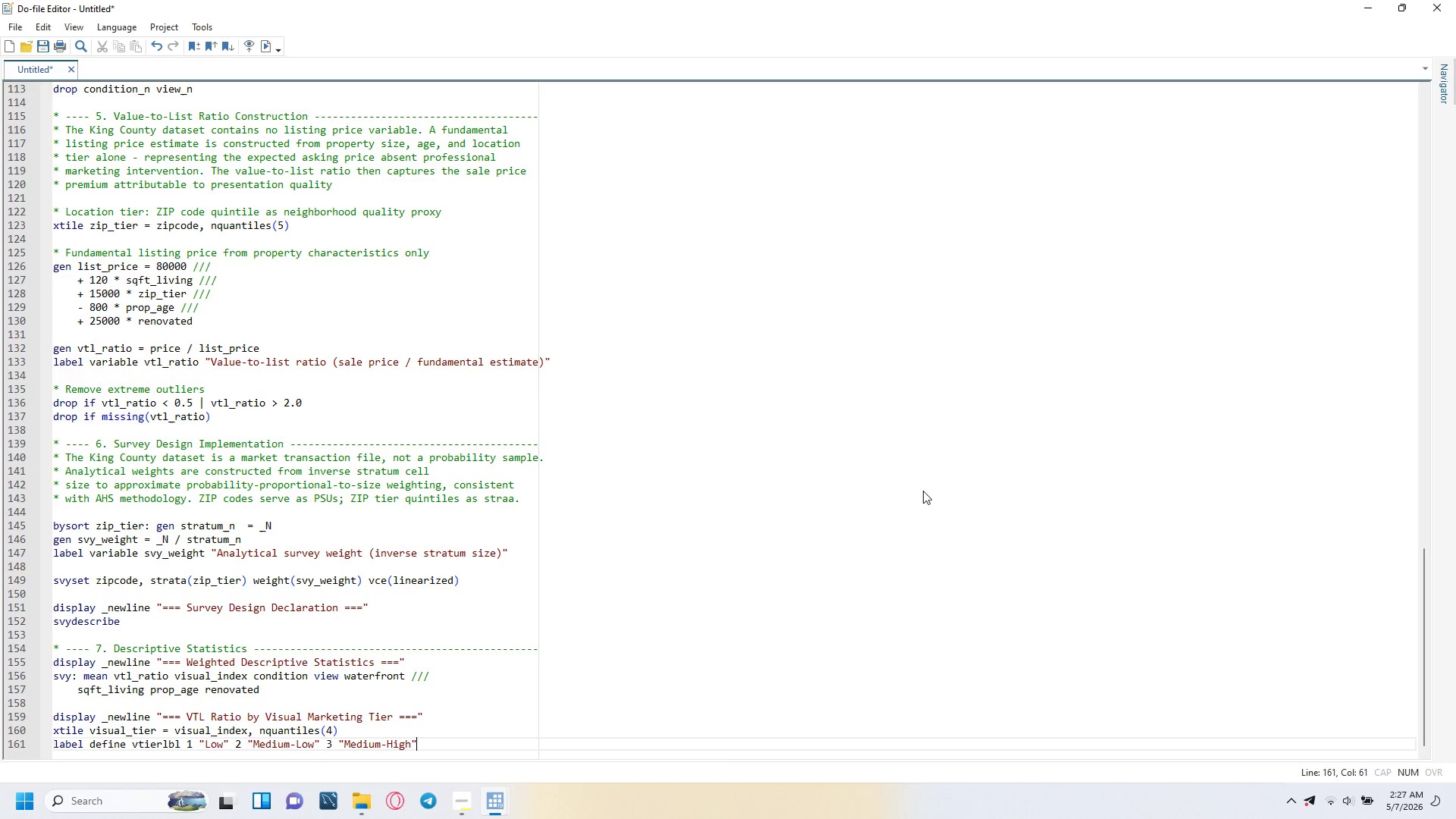 
 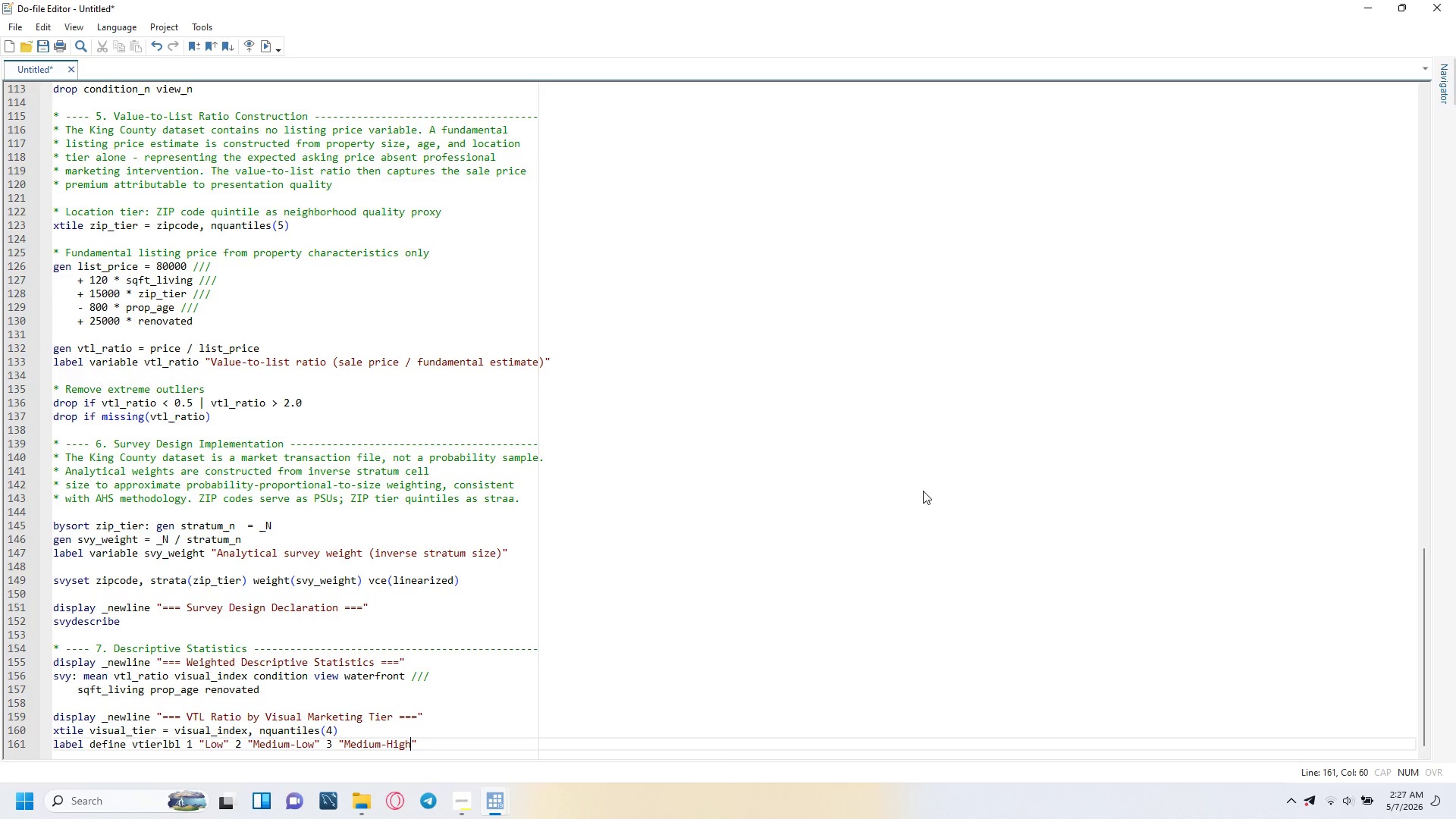 
key(ArrowRight)
 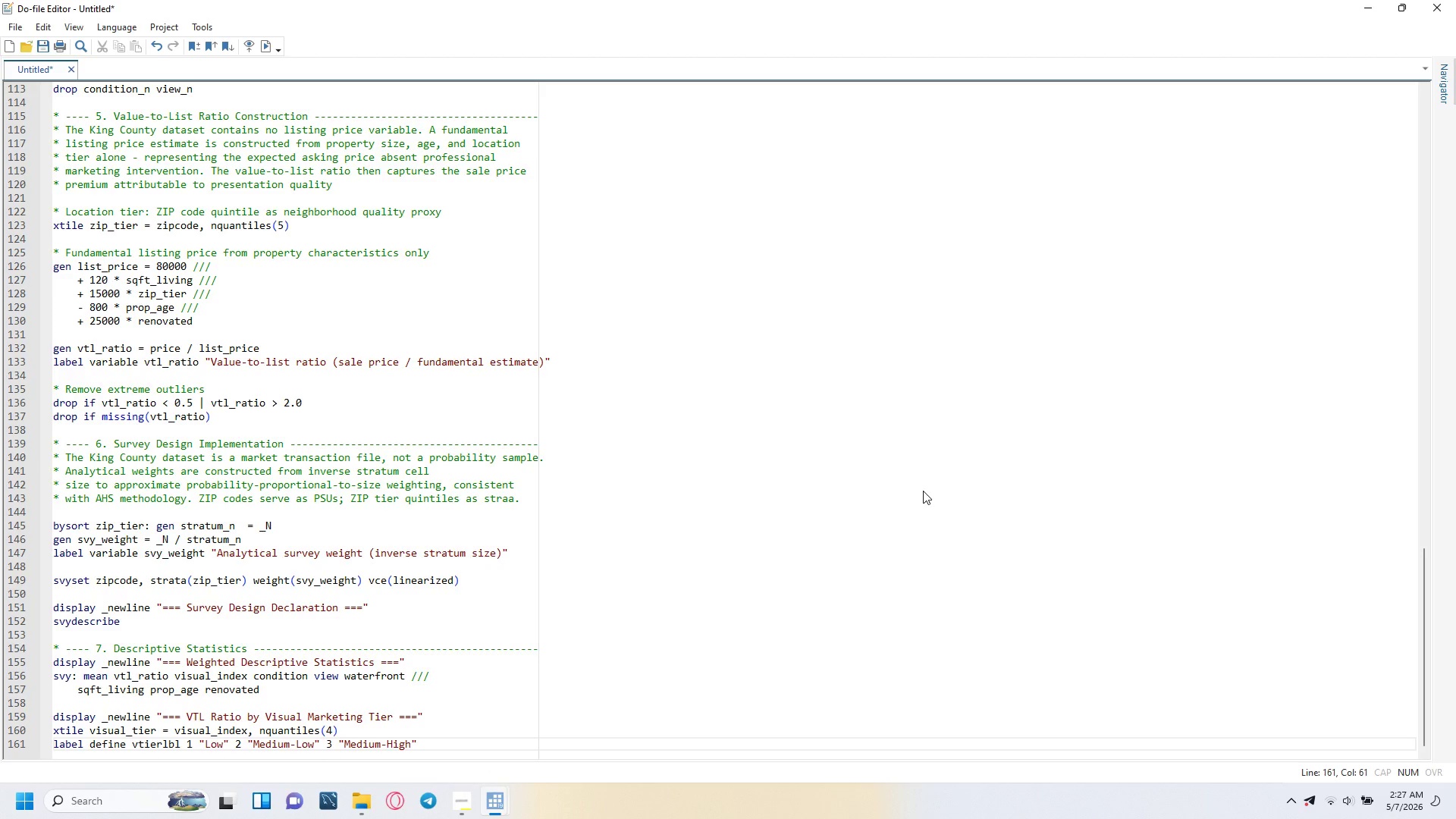 
type( 4")
key(Backspace)
type( "High)
 